 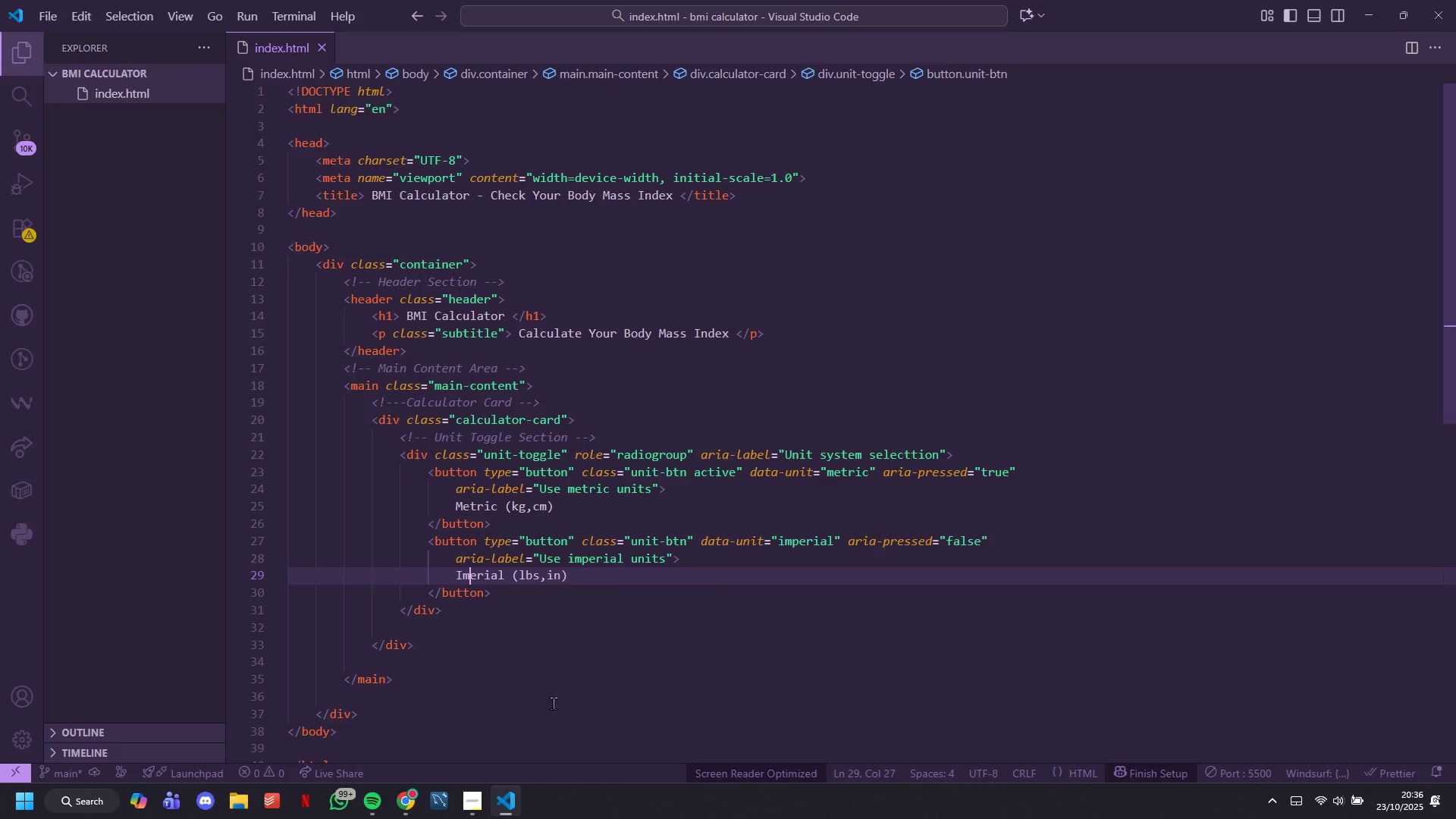 
key(P)
 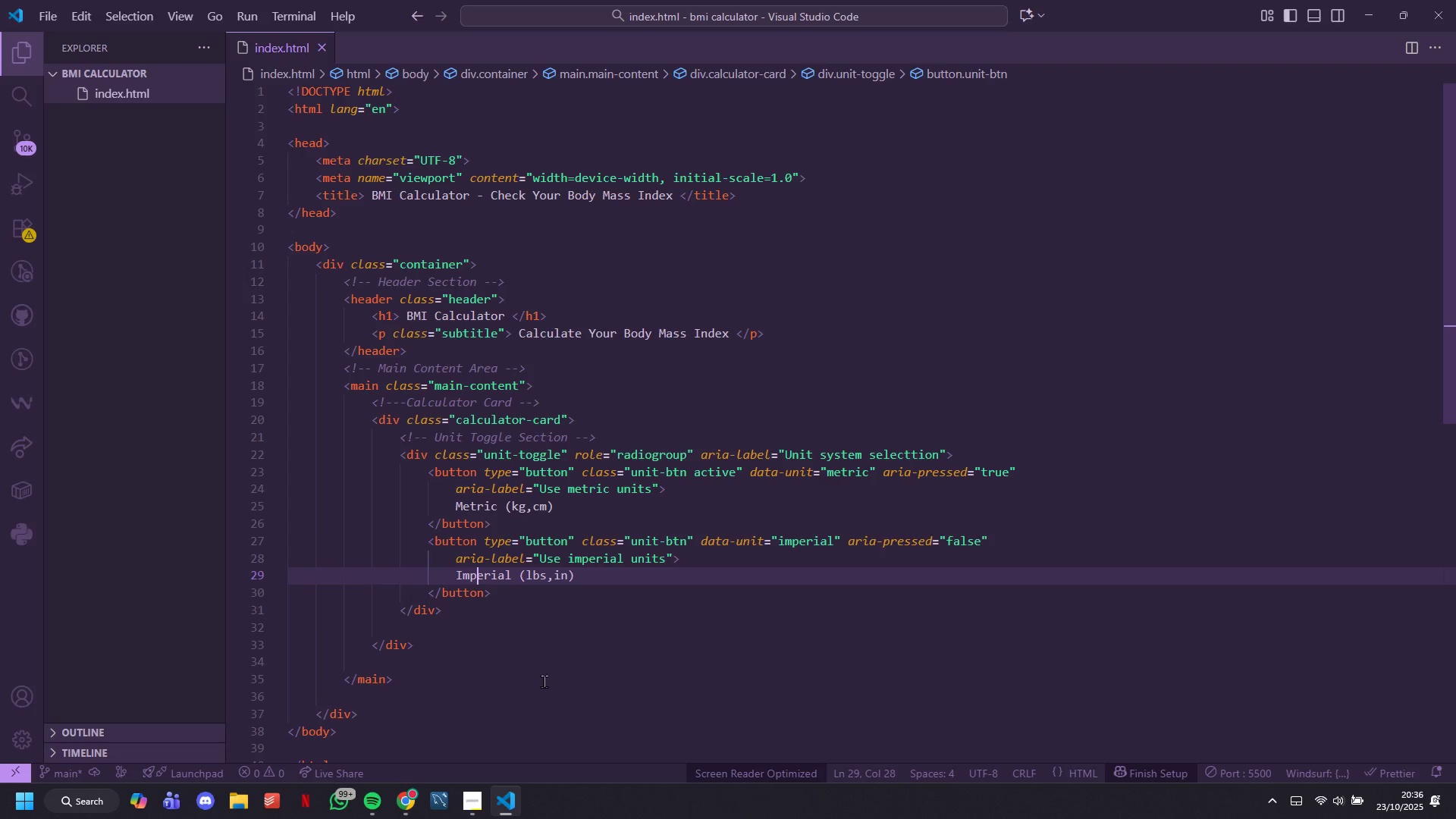 
wait(21.18)
 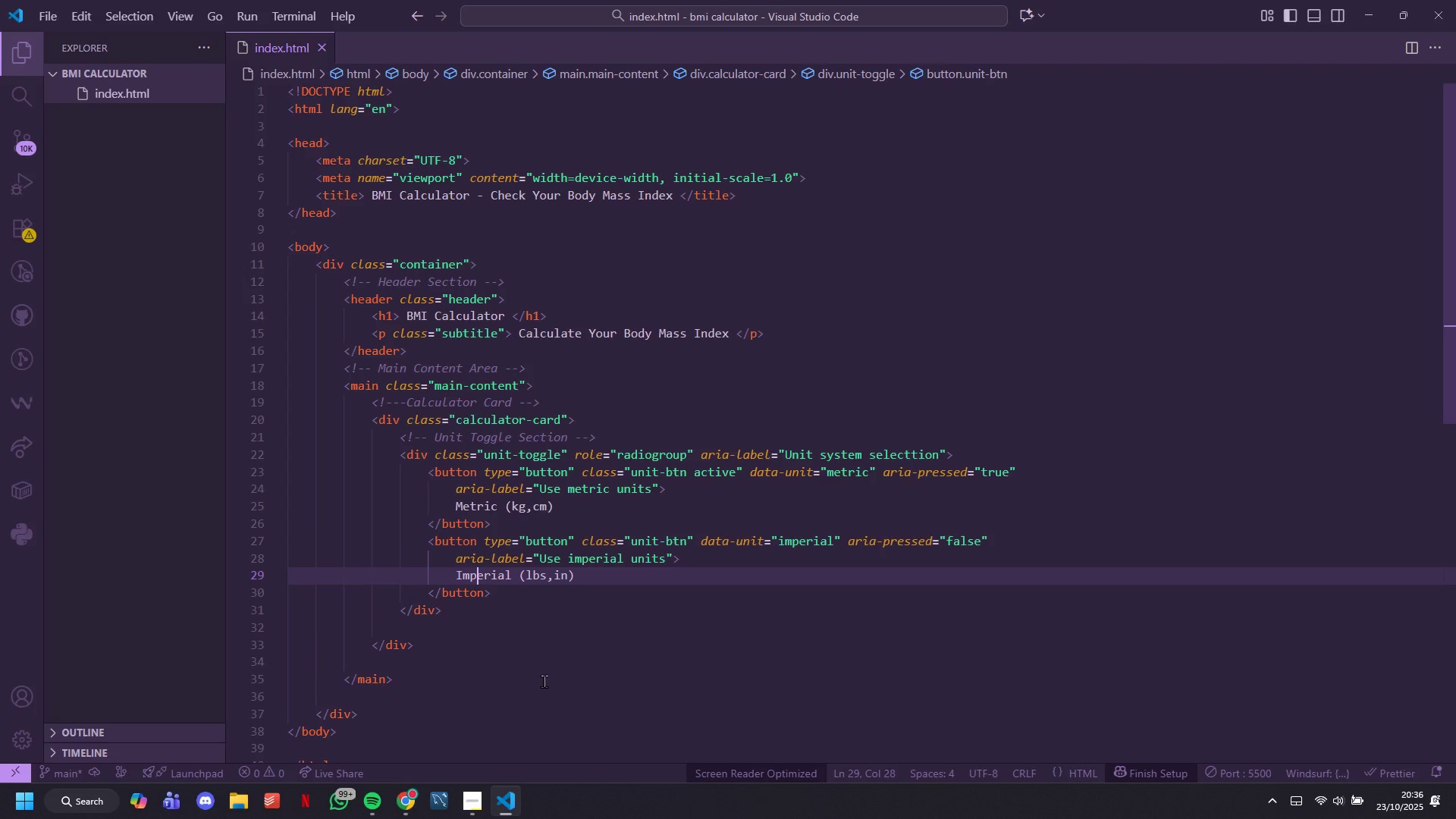 
left_click([485, 614])
 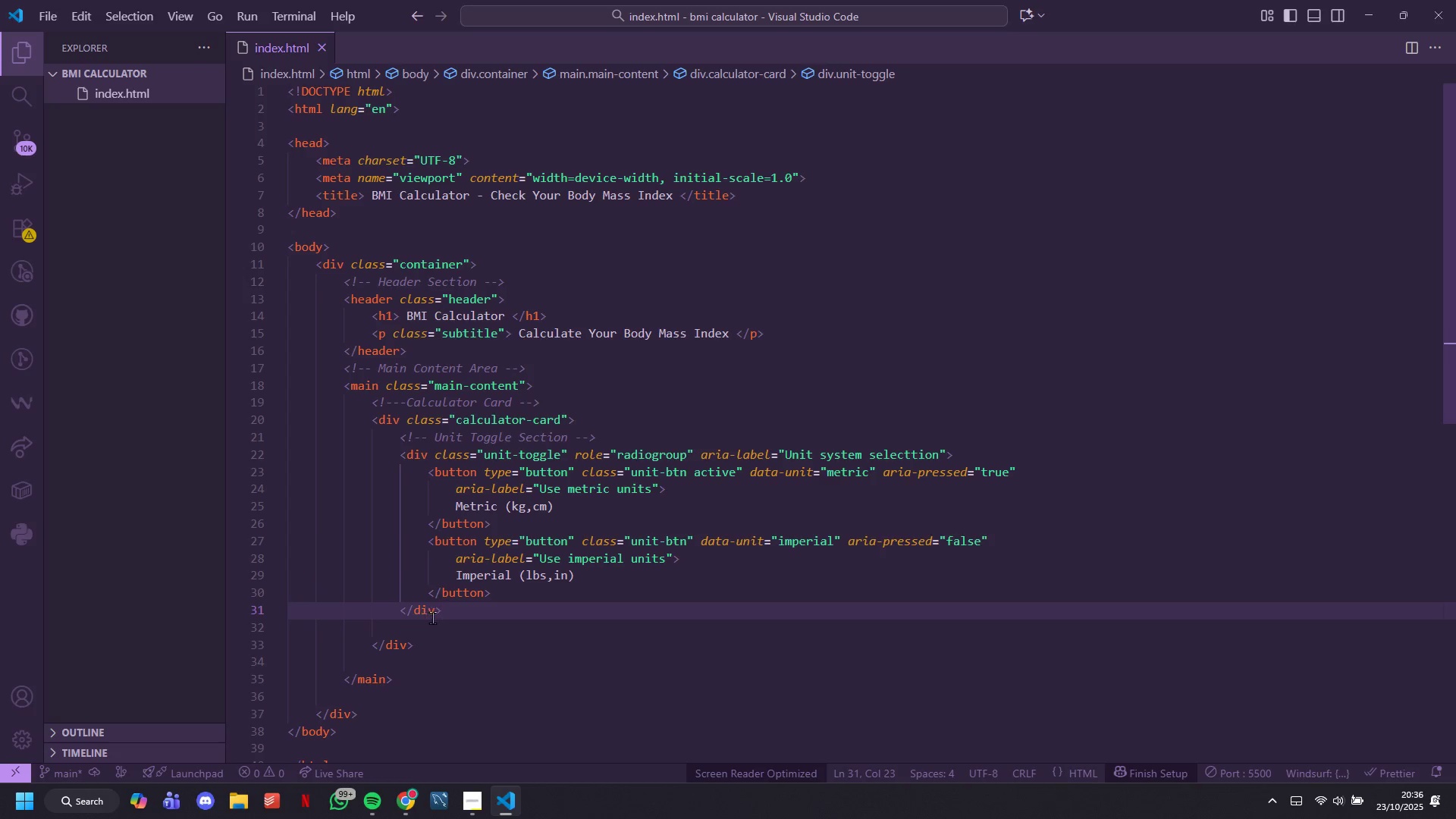 
left_click([432, 617])
 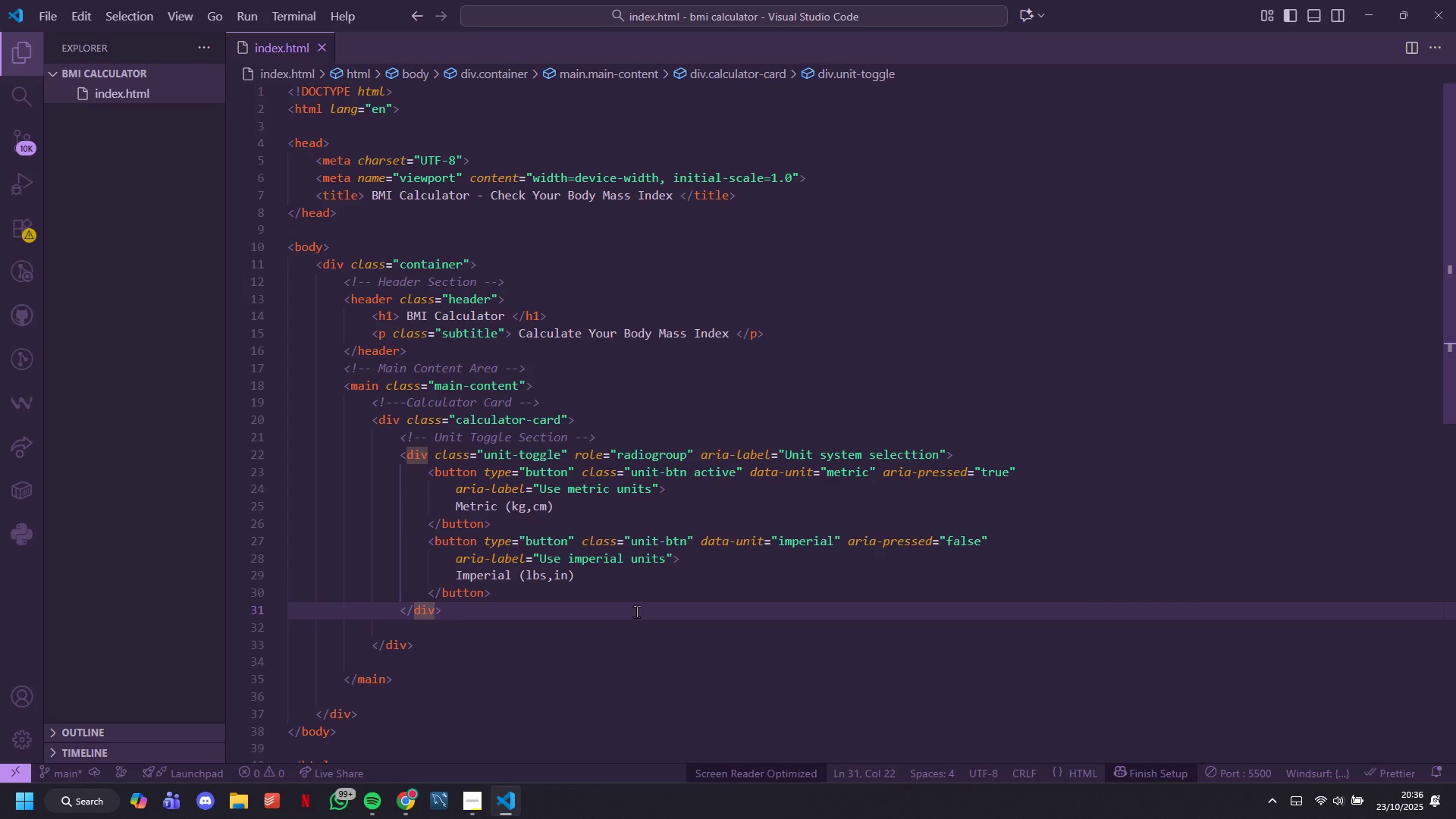 
scroll: coordinate [635, 601], scroll_direction: down, amount: 1.0
 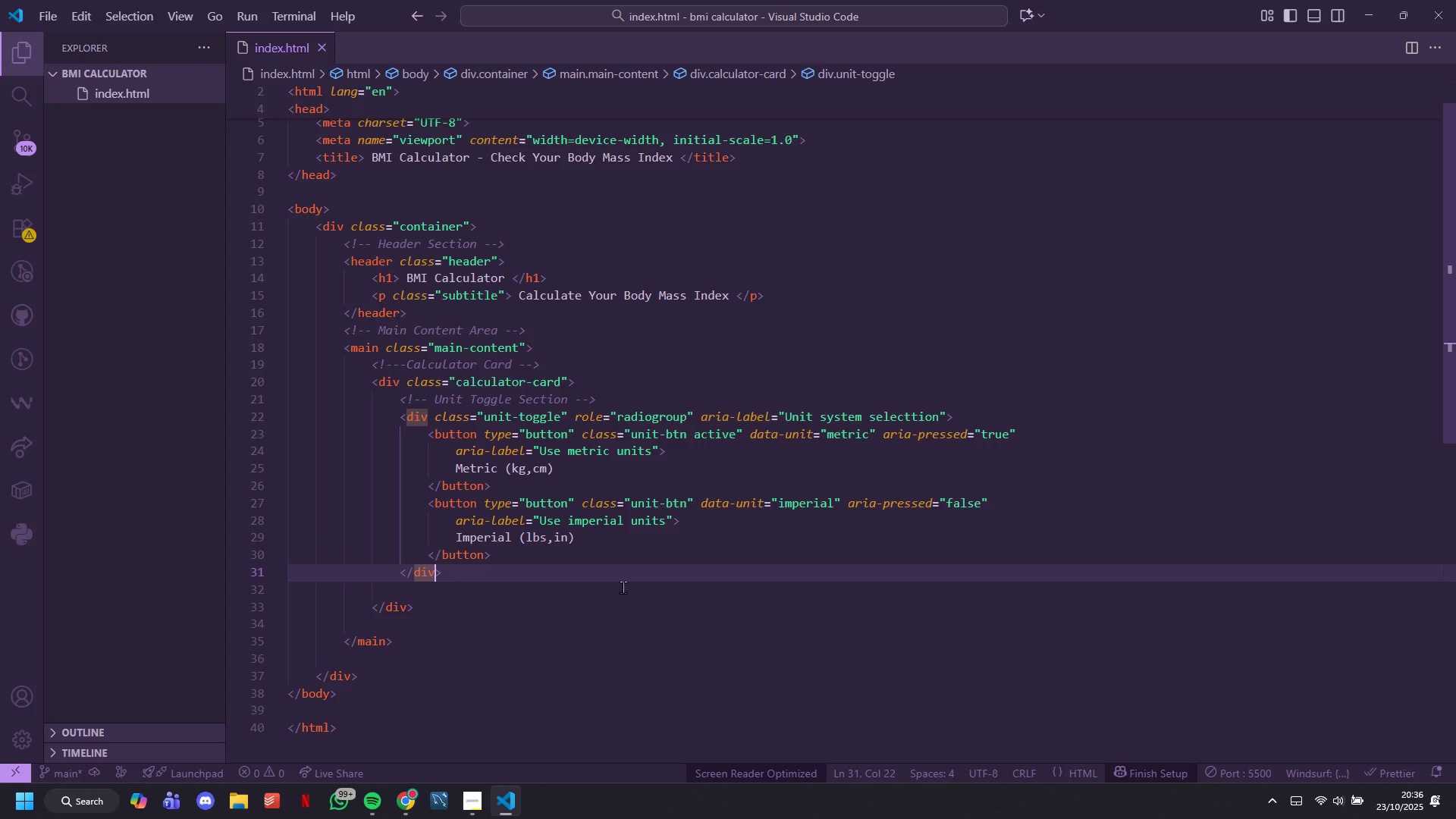 
left_click([610, 576])
 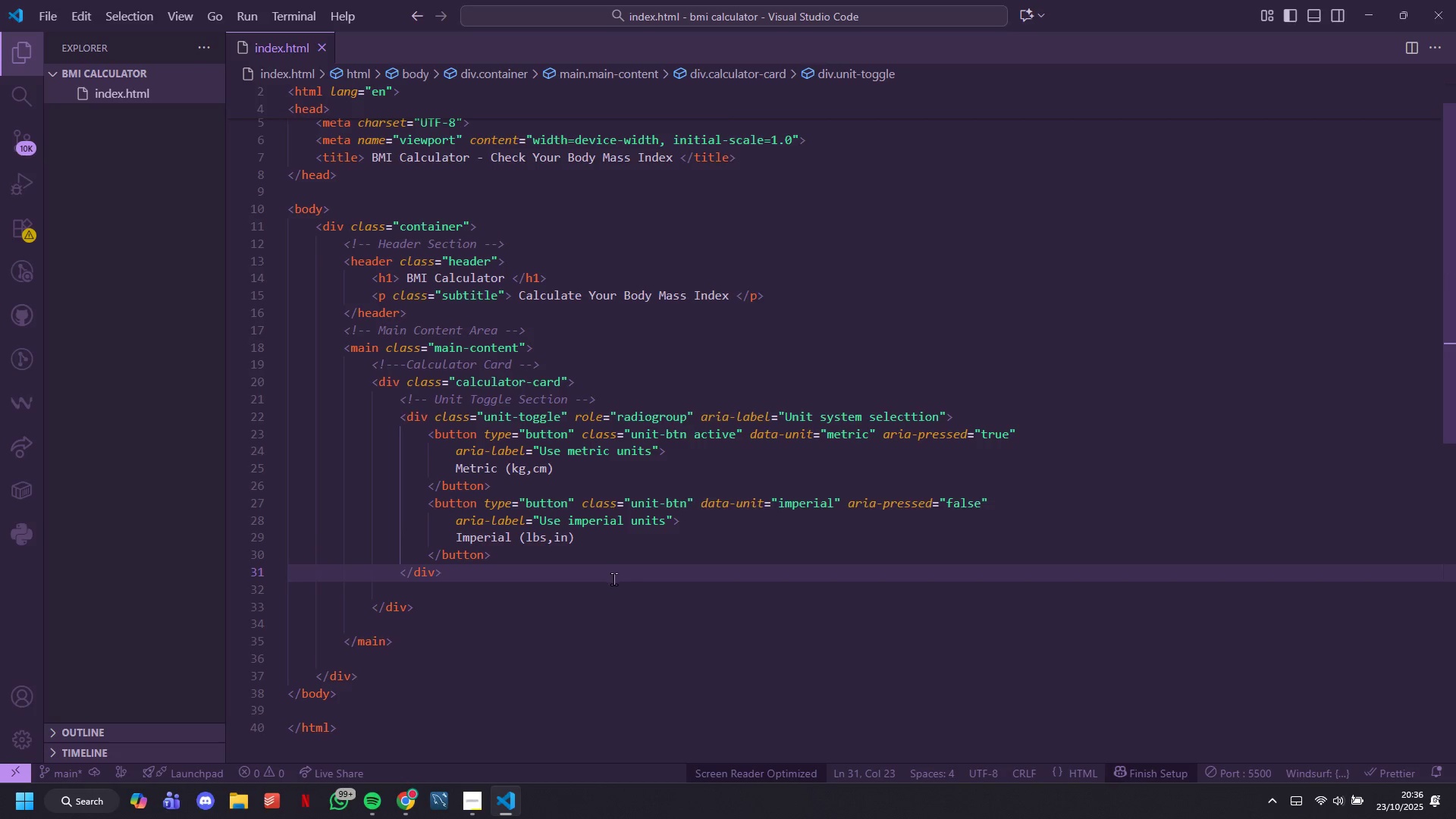 
key(Enter)
 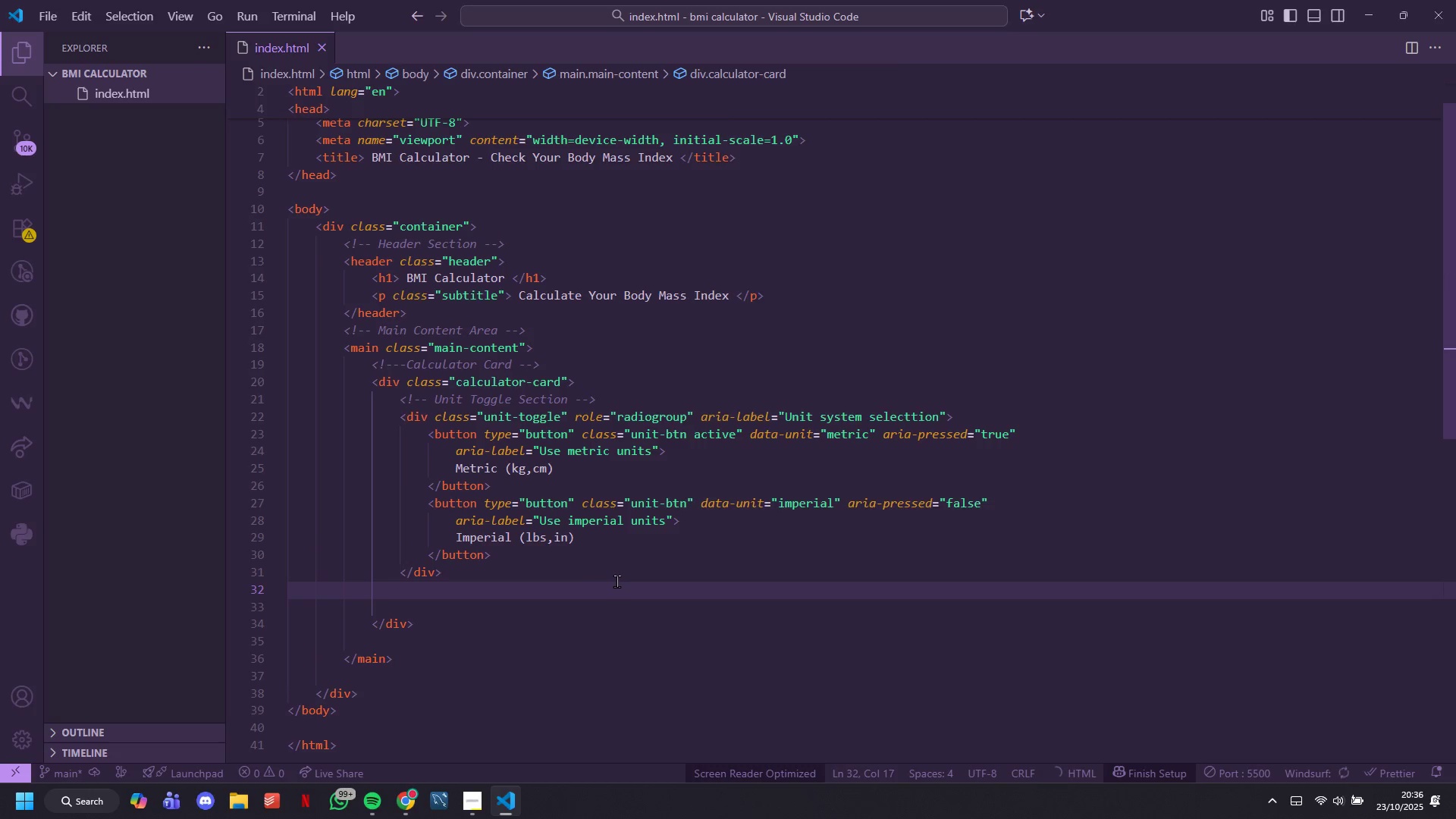 
type(<form>)
 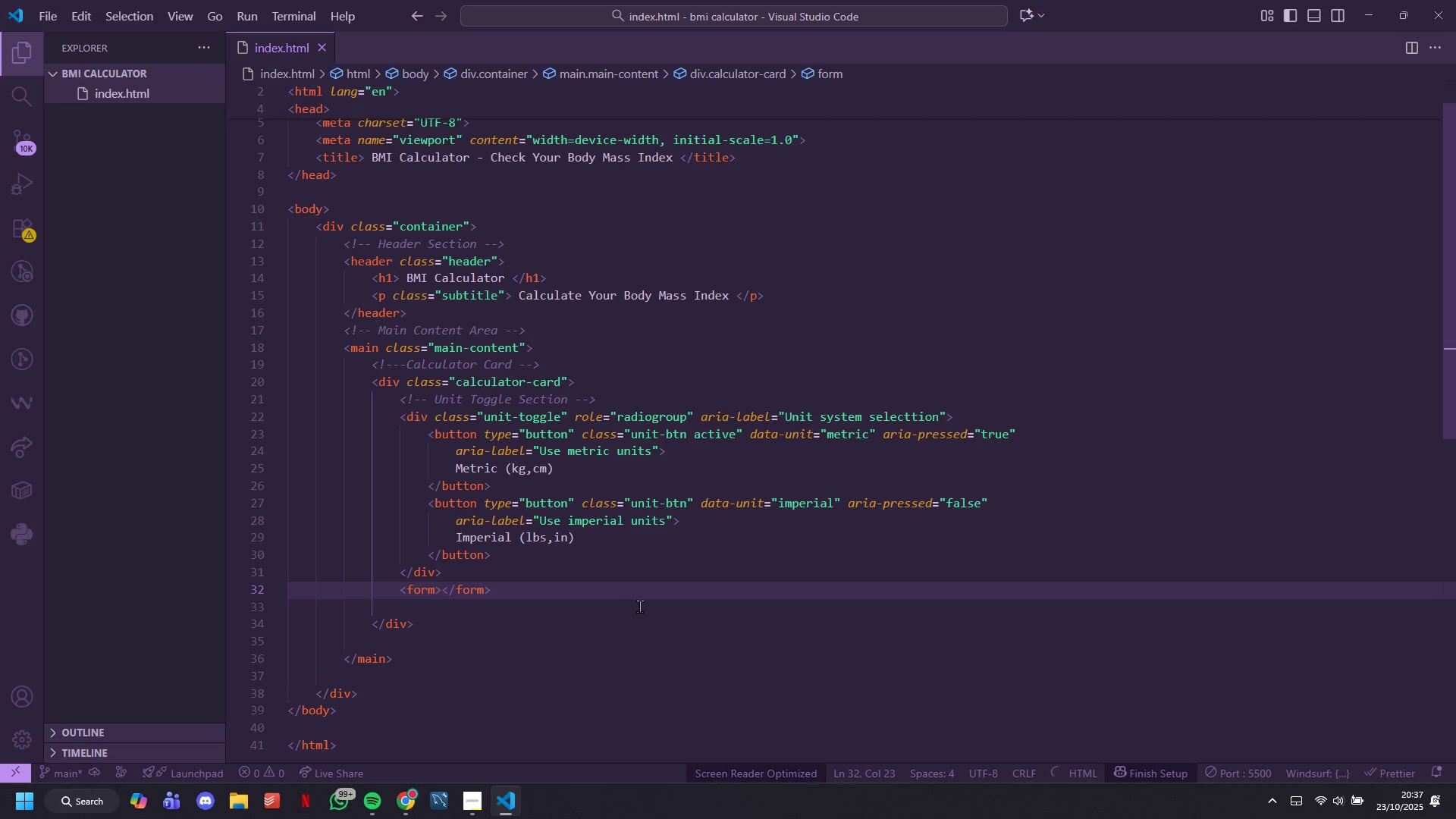 
key(Enter)
 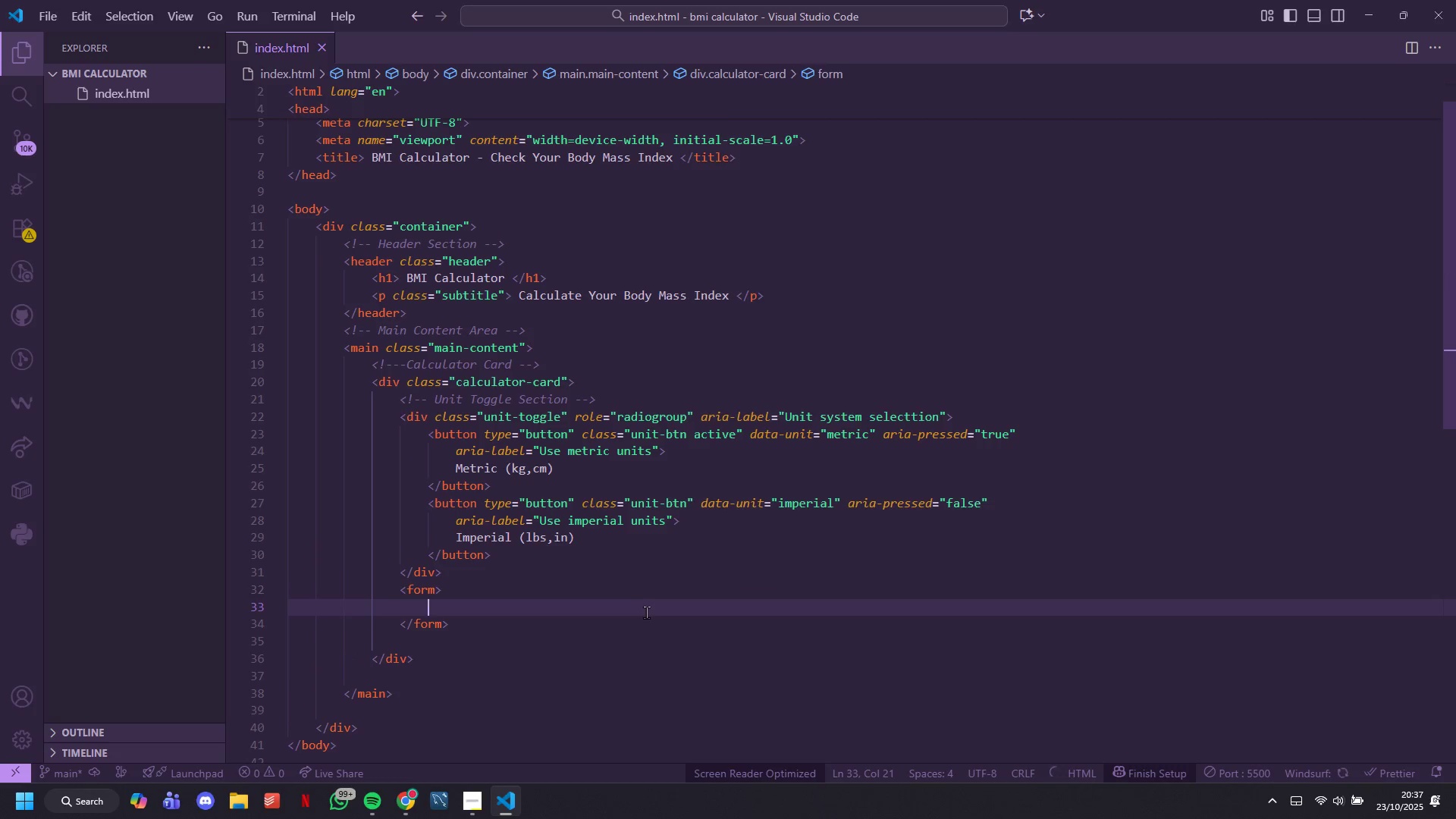 
key(ArrowUp)
 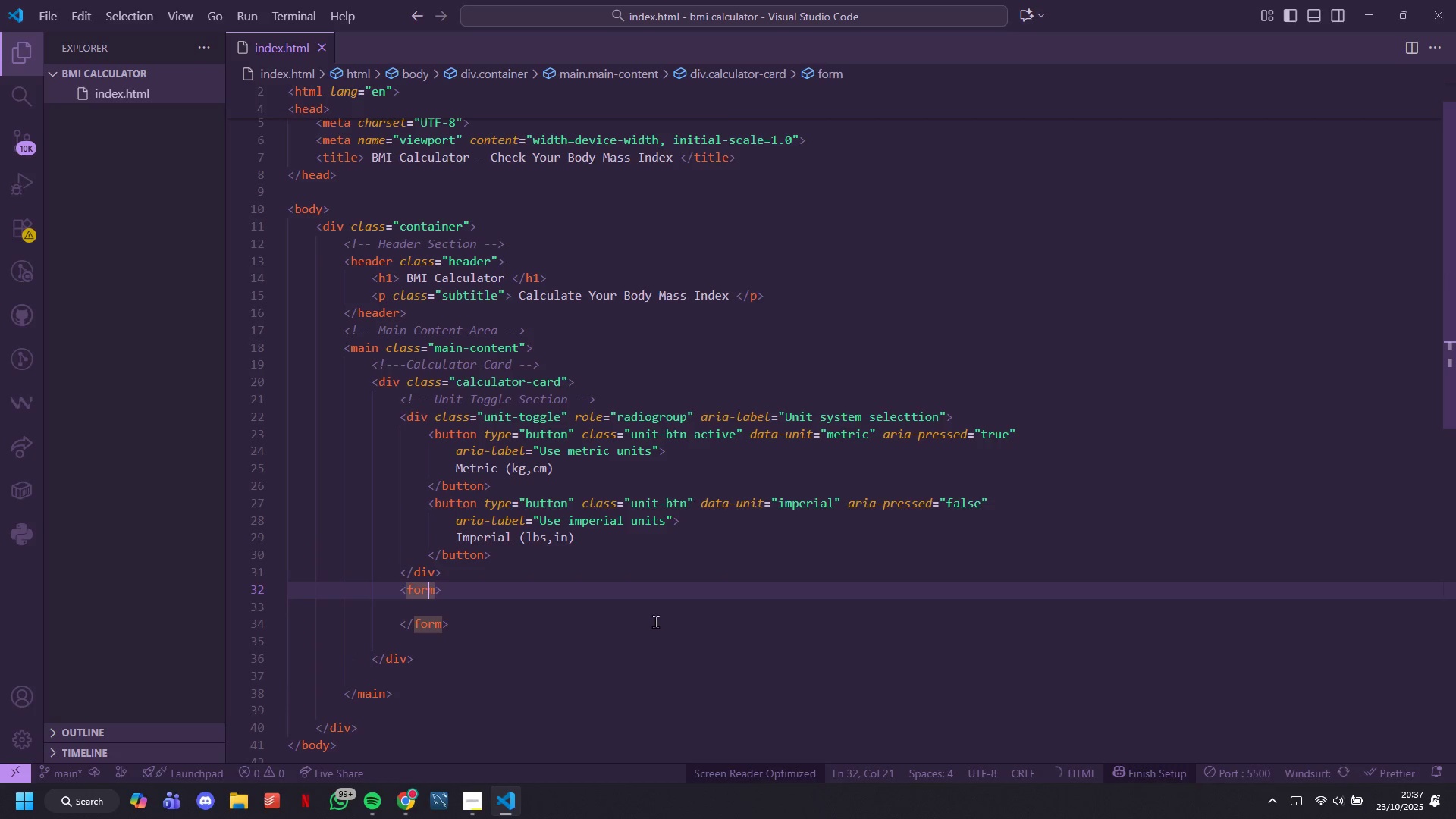 
key(ArrowRight)
 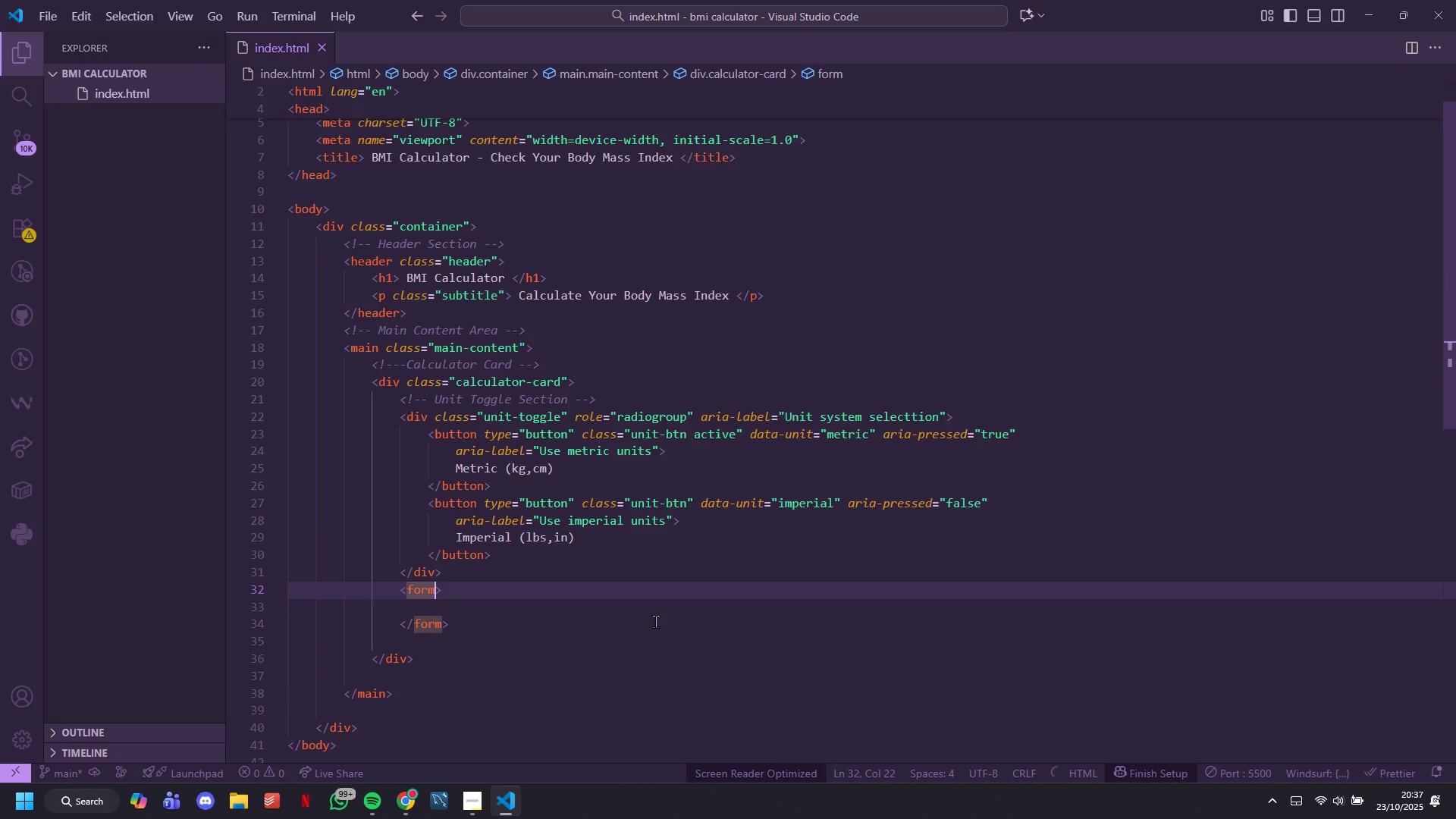 
type( d=bmi-form)
 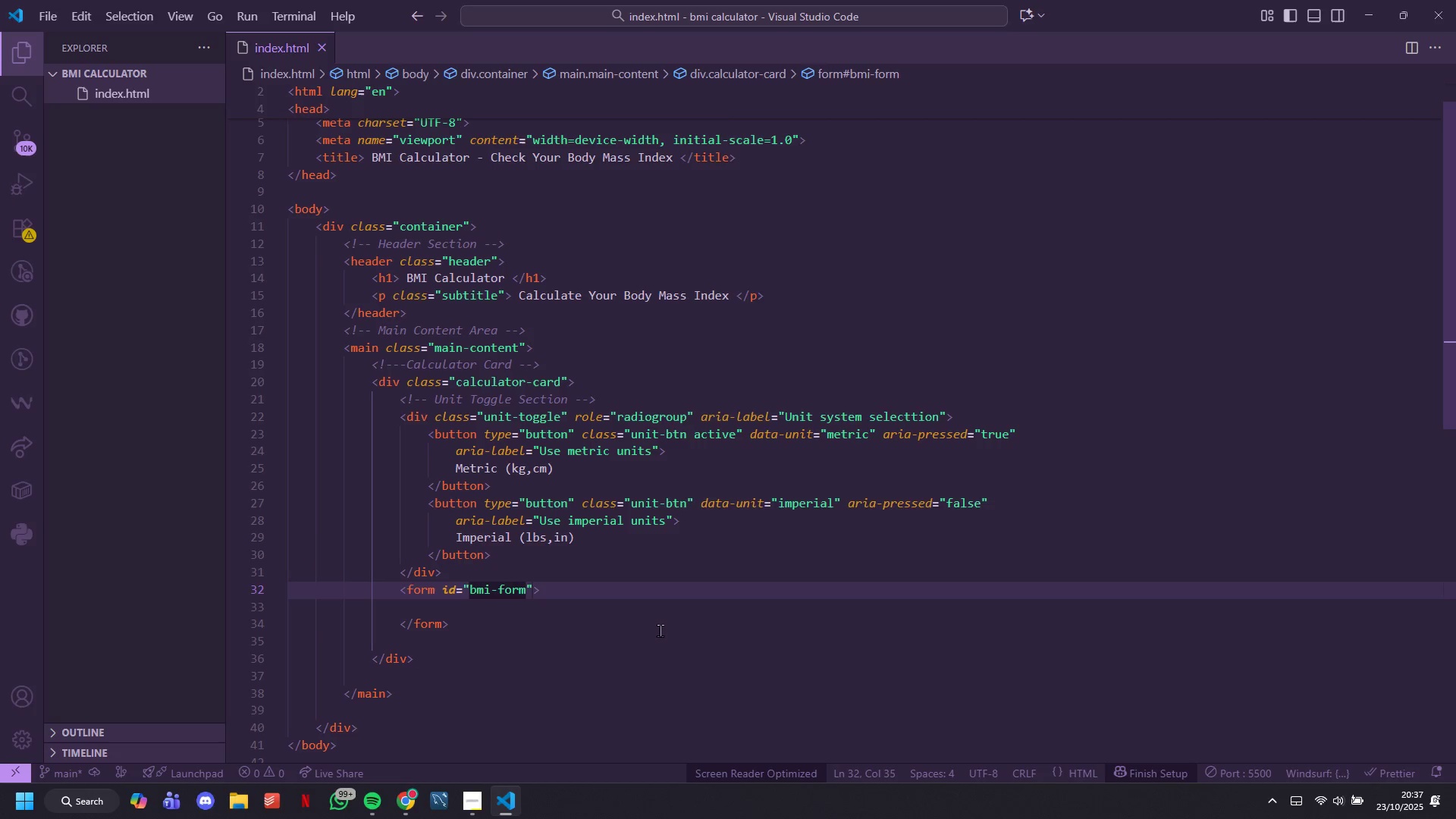 
key(ArrowRight)
 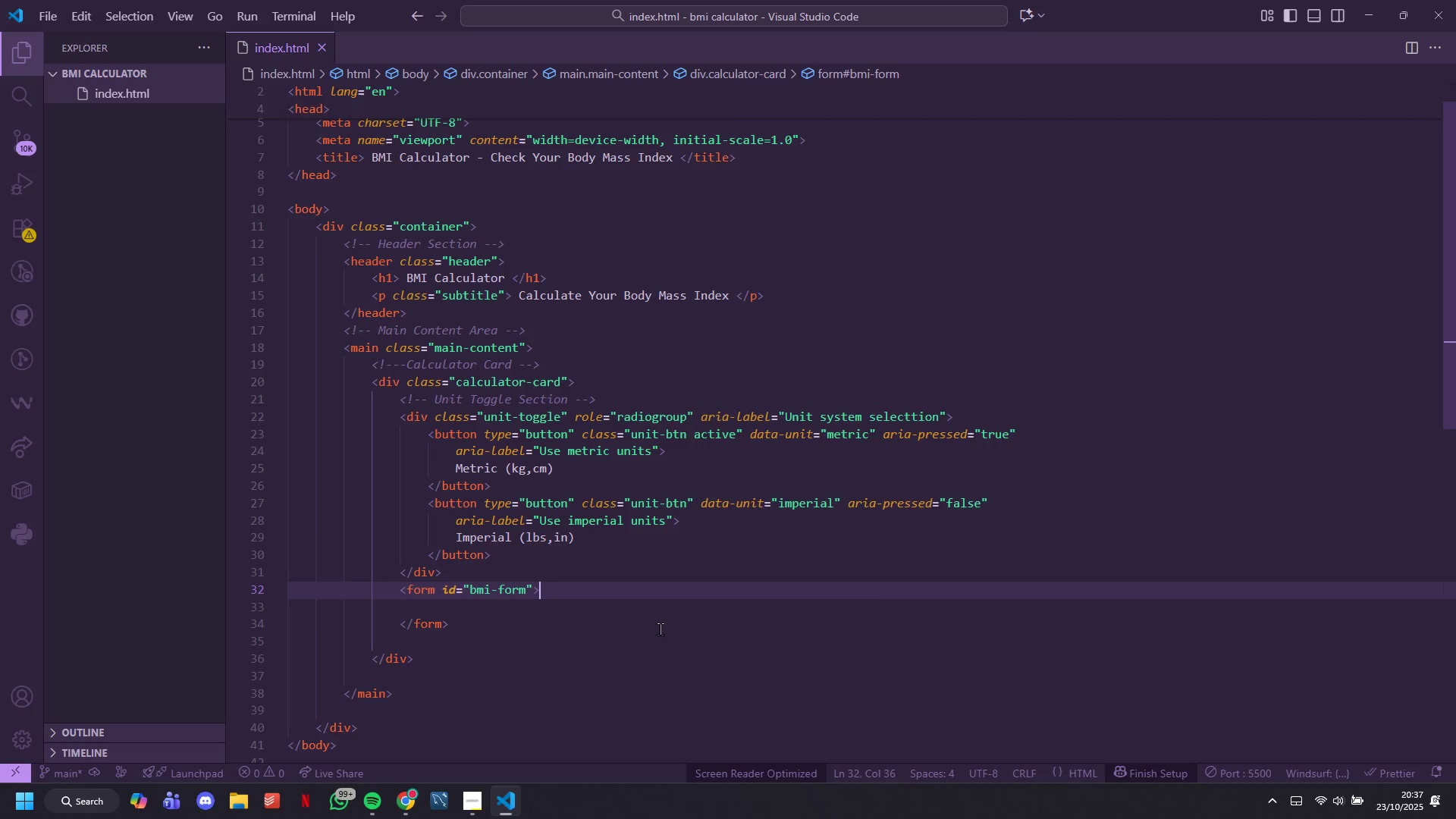 
key(ArrowRight)
 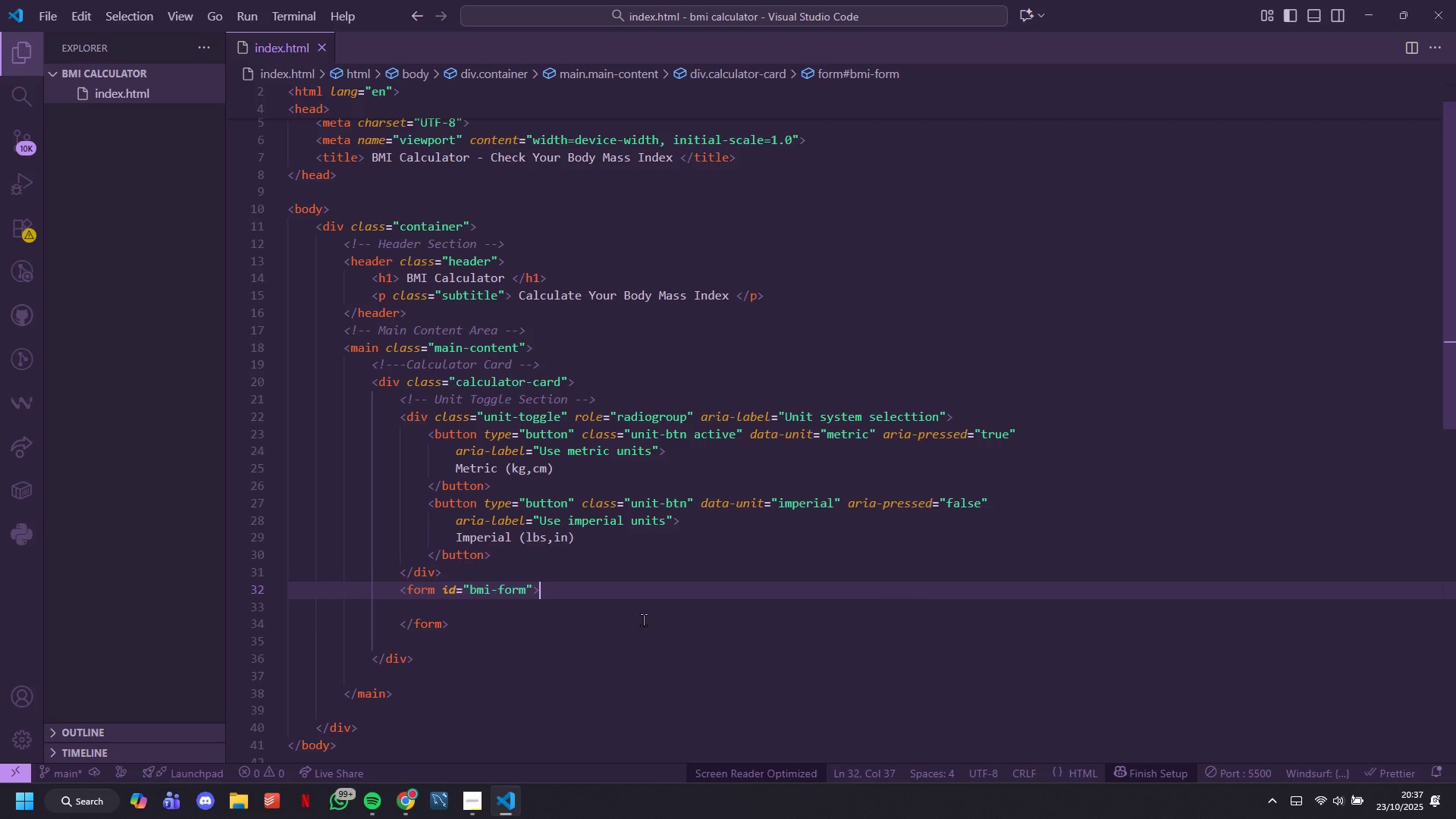 
key(ArrowLeft)
 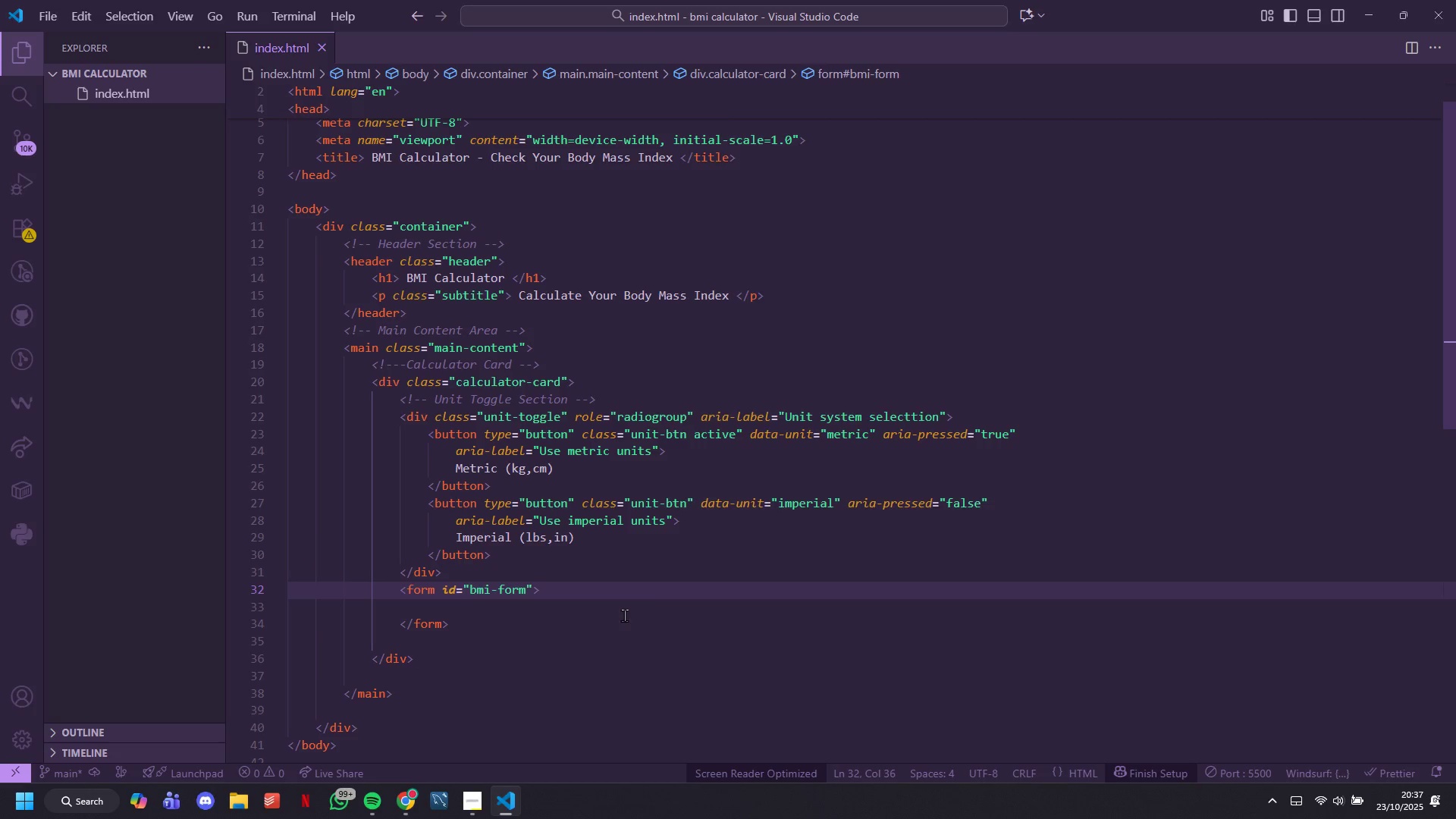 
type( novalidate)
 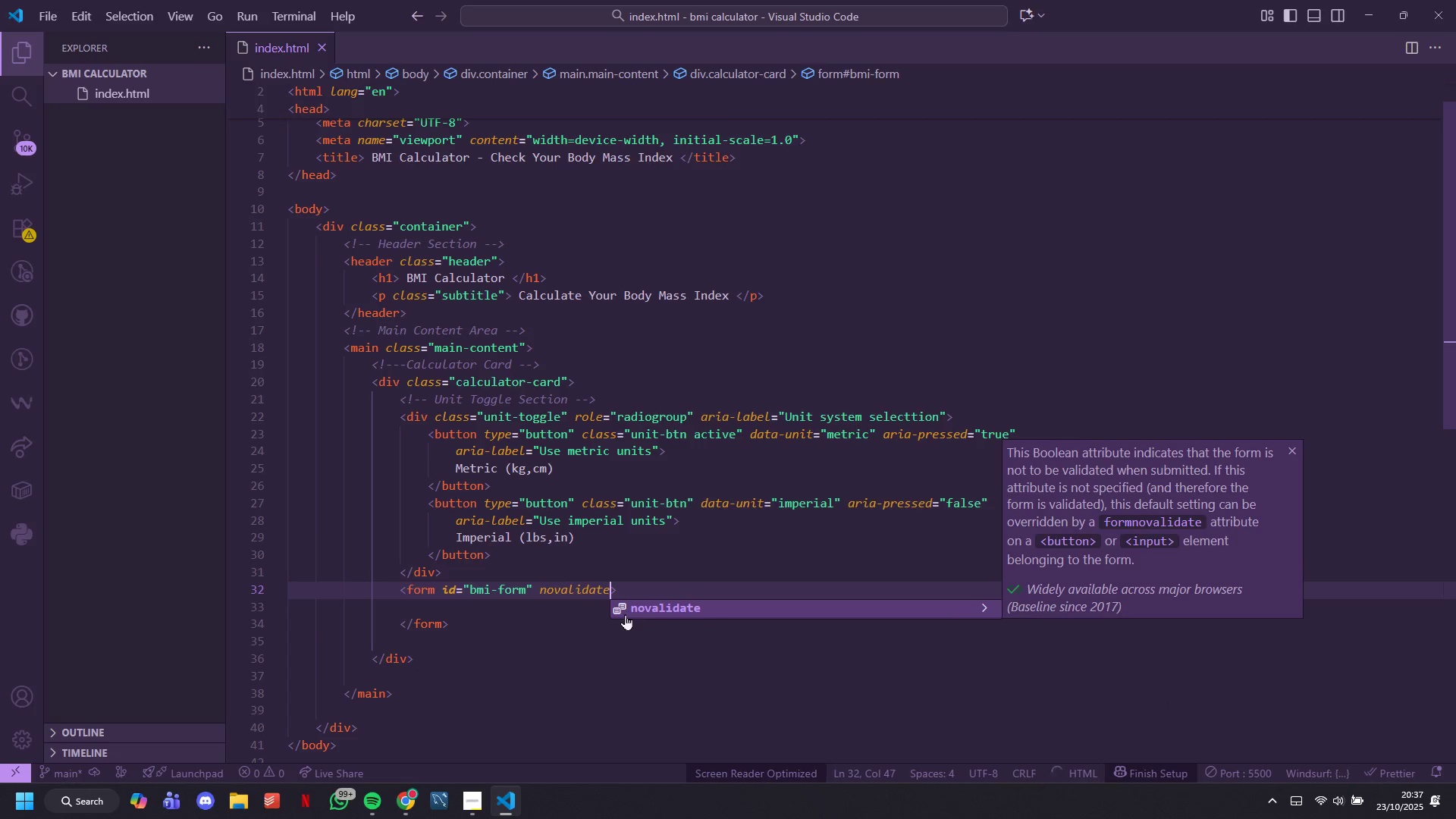 
key(ArrowRight)
 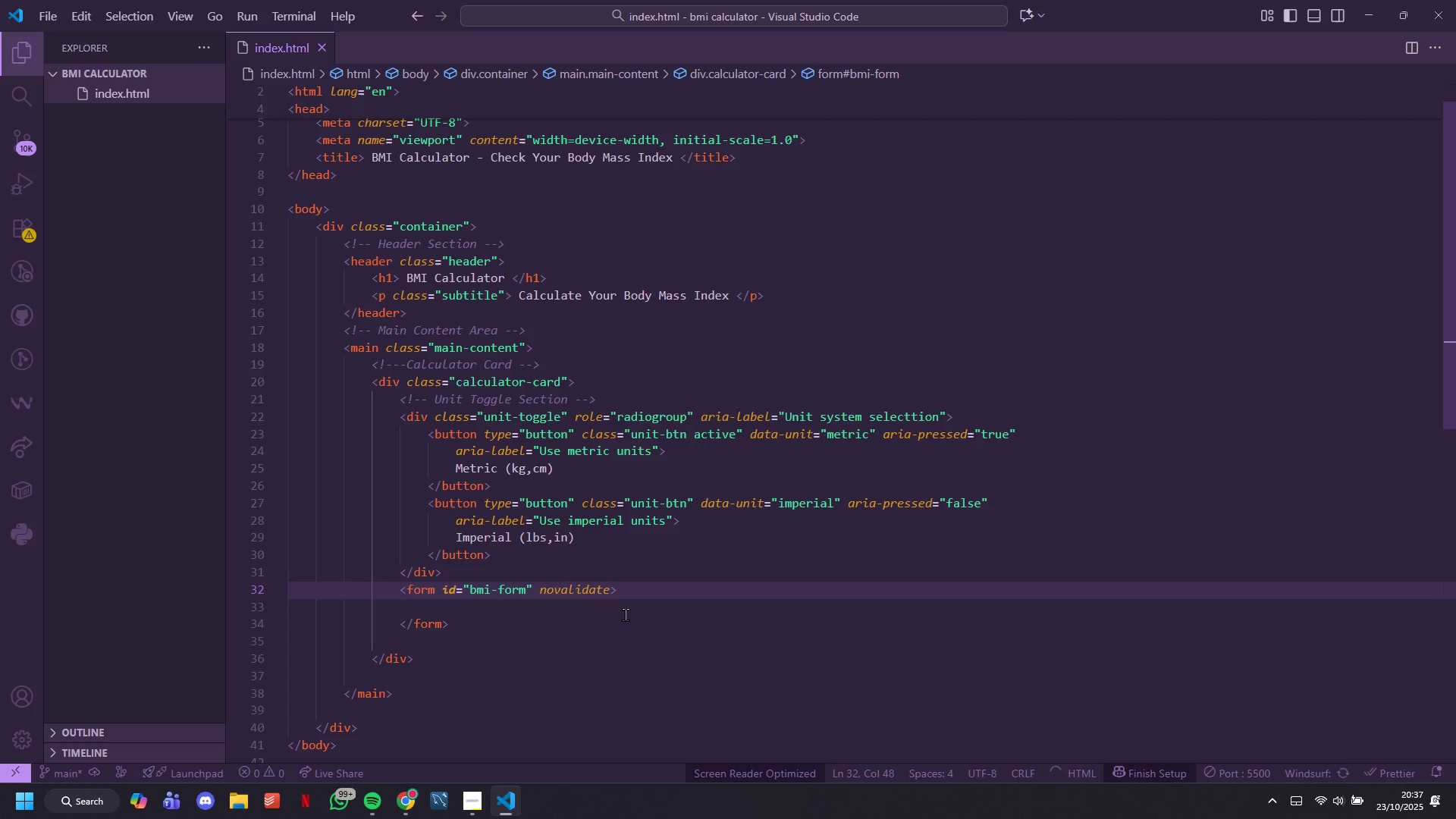 
key(Enter)
 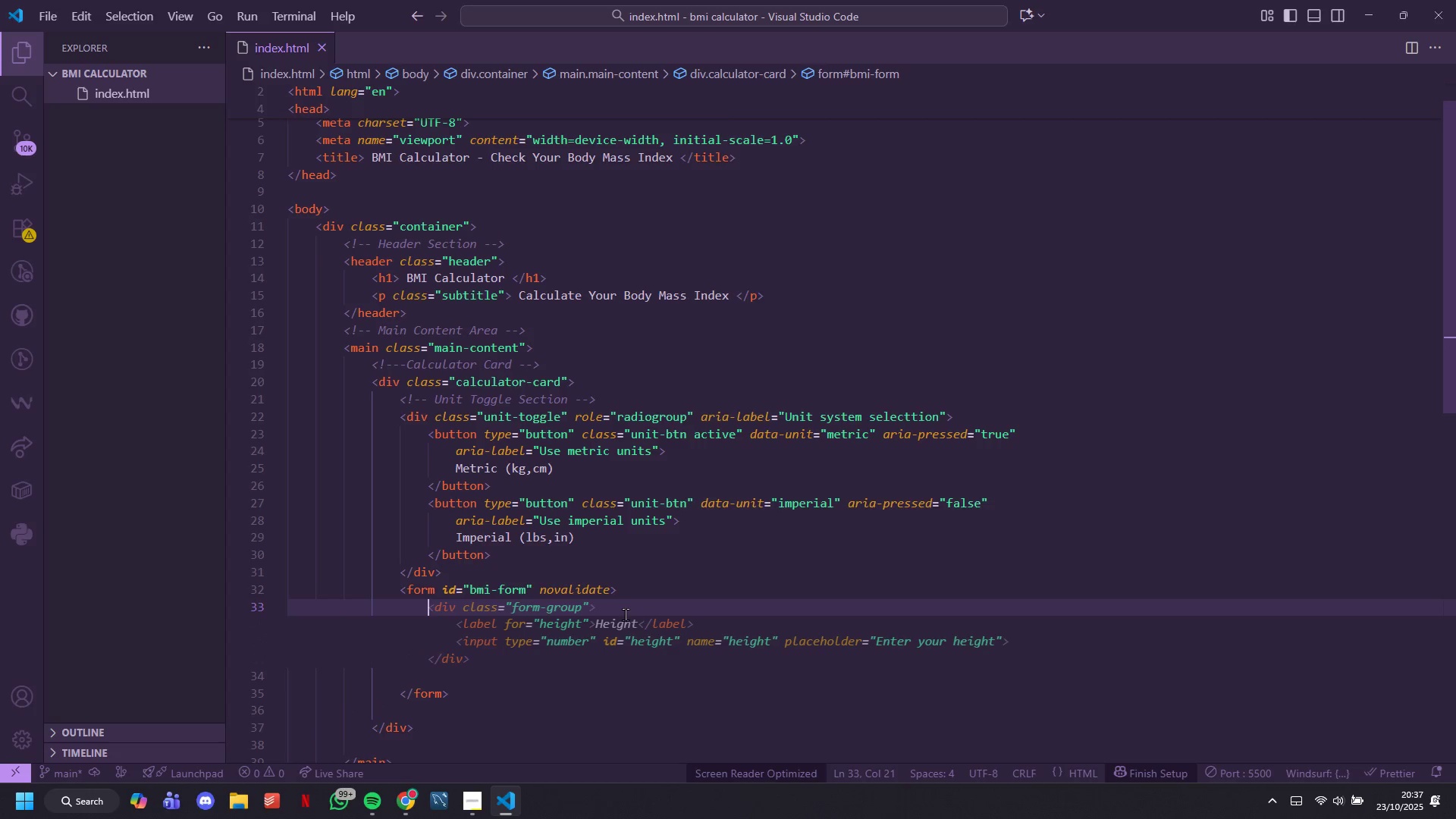 
type(<!_-Weight Input Group)
 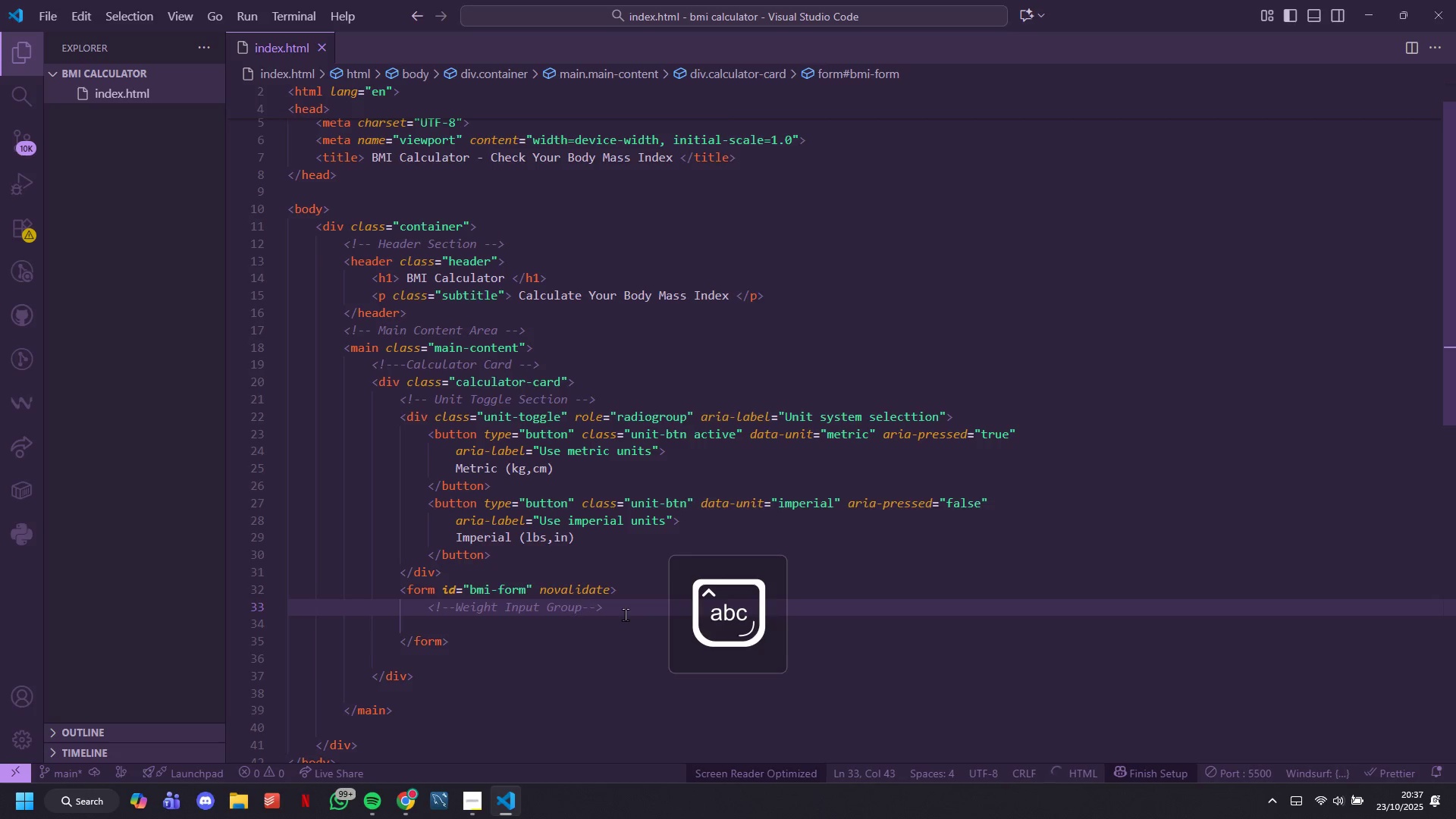 
 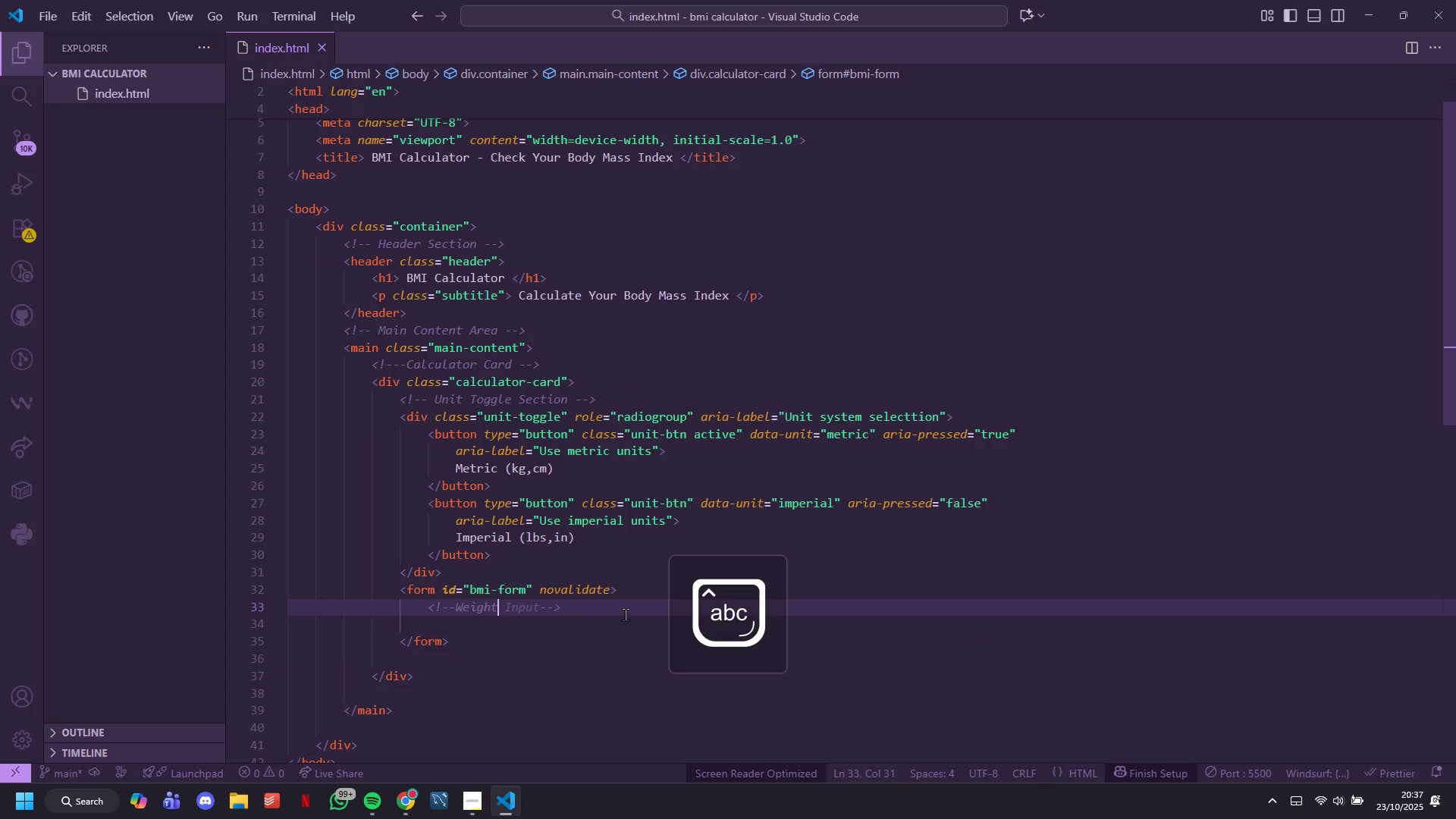 
key(ArrowRight)
 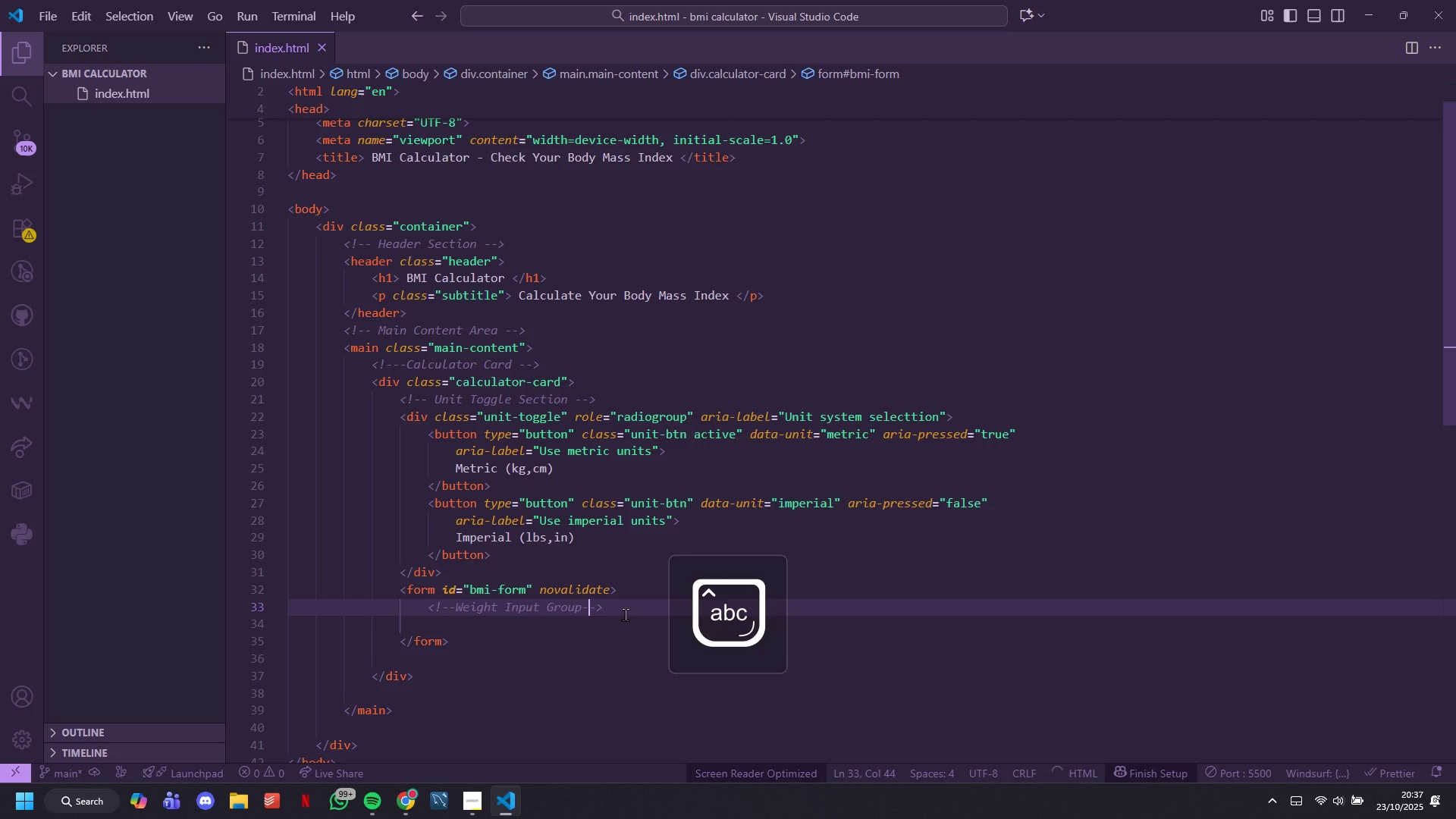 
key(ArrowRight)
 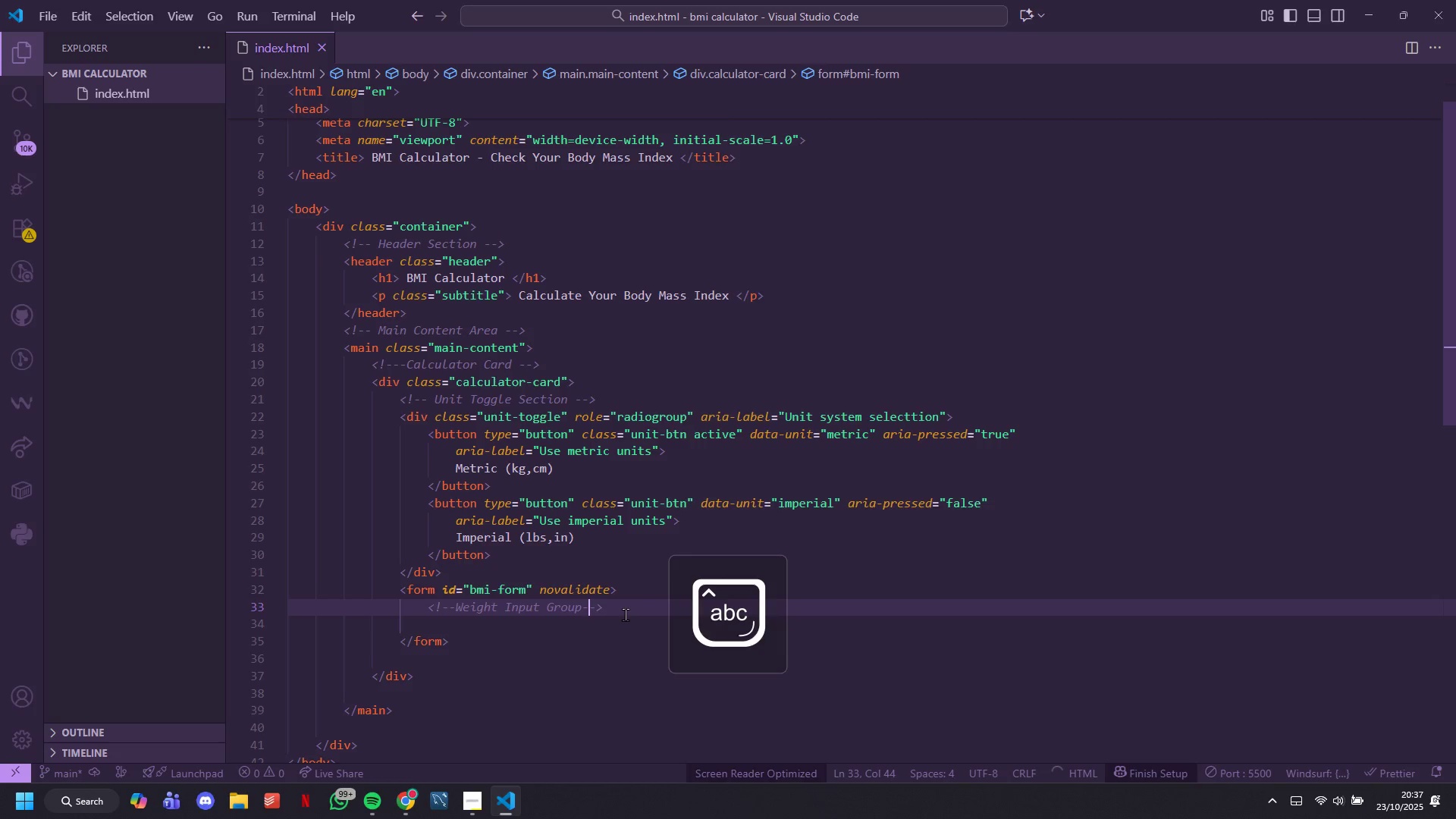 
key(ArrowRight)
 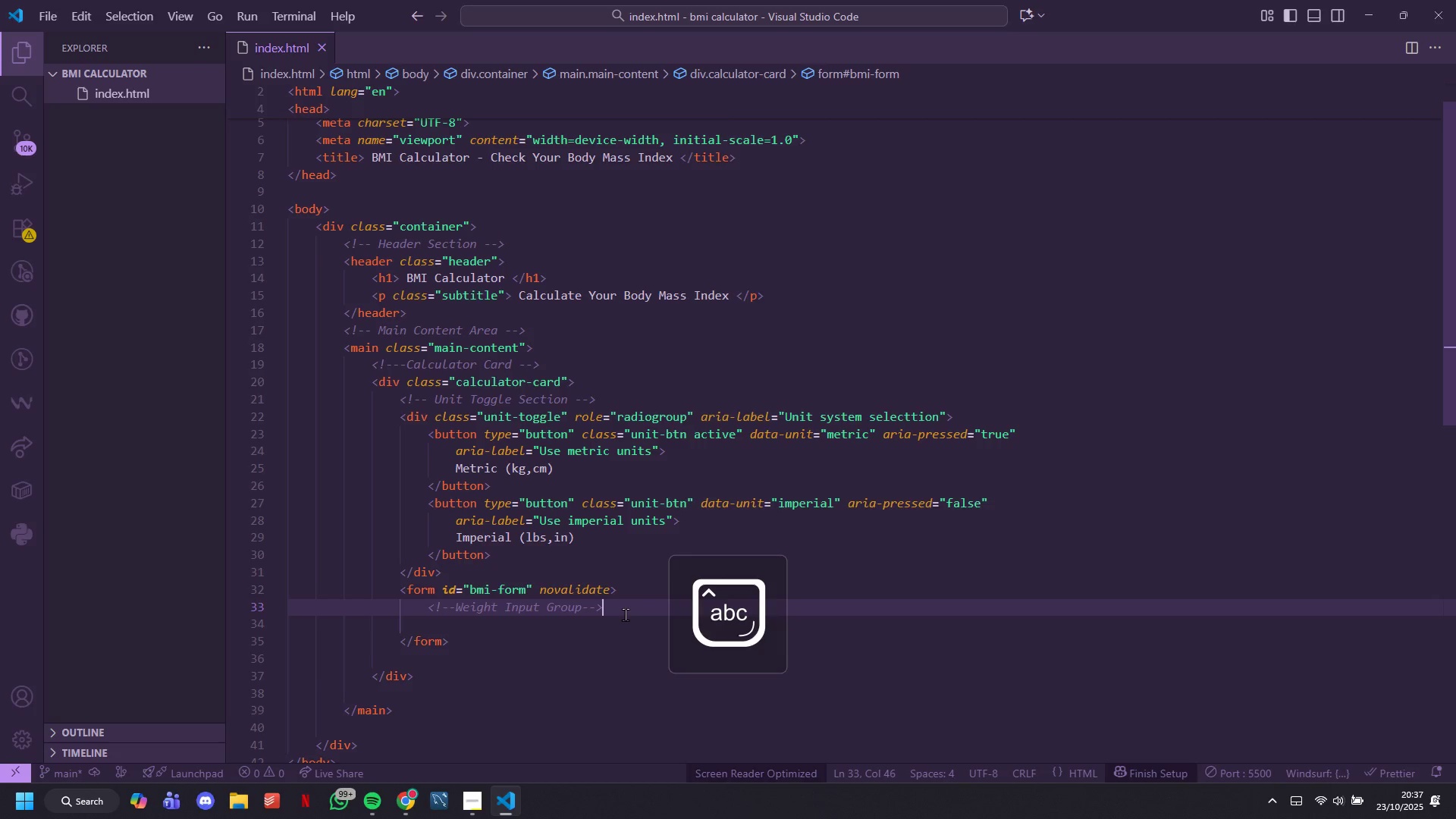 
key(Enter)
 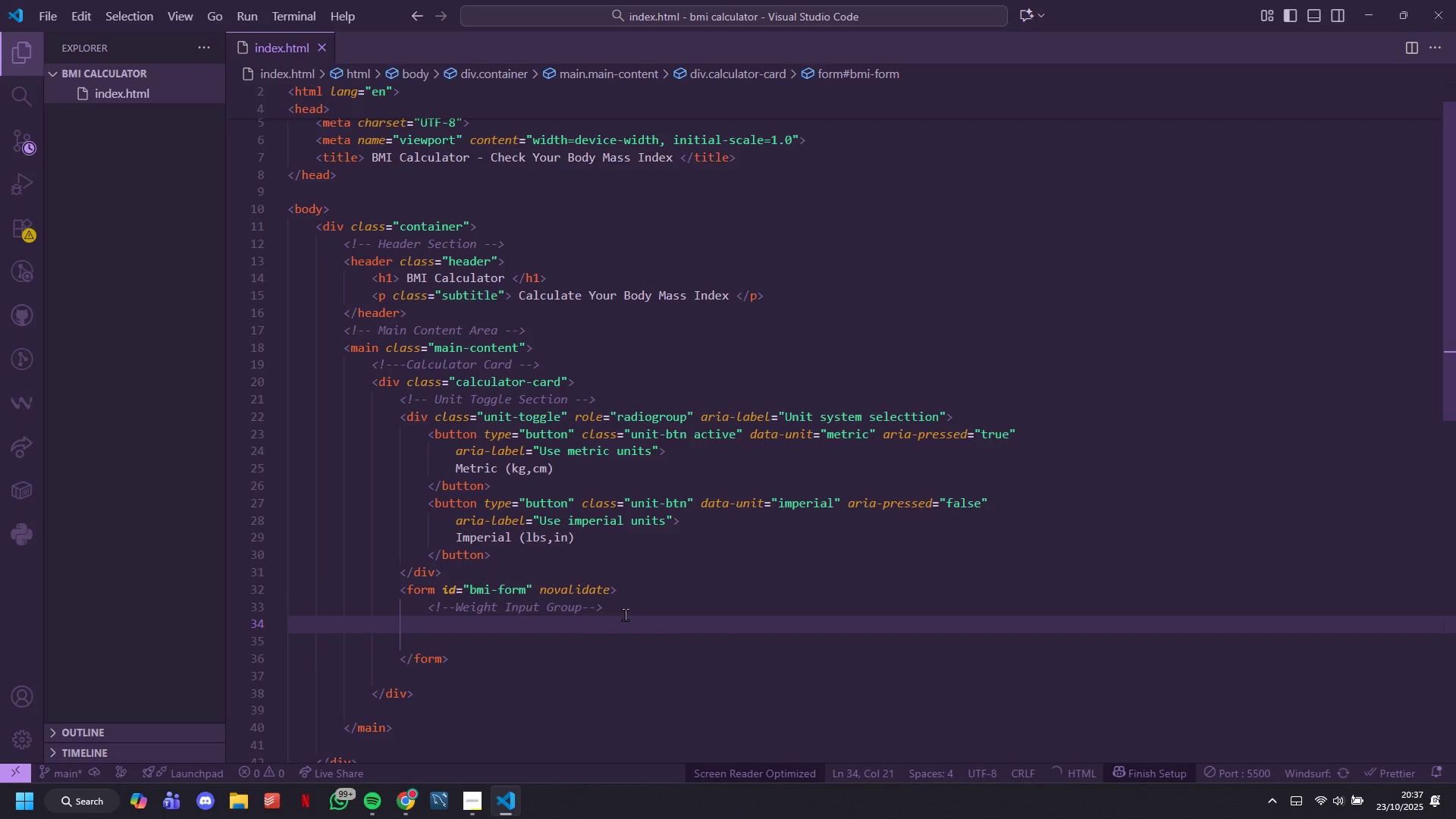 
type(div)
key(Backspace)
key(Backspace)
key(Backspace)
key(Backspace)
type(<div>)
 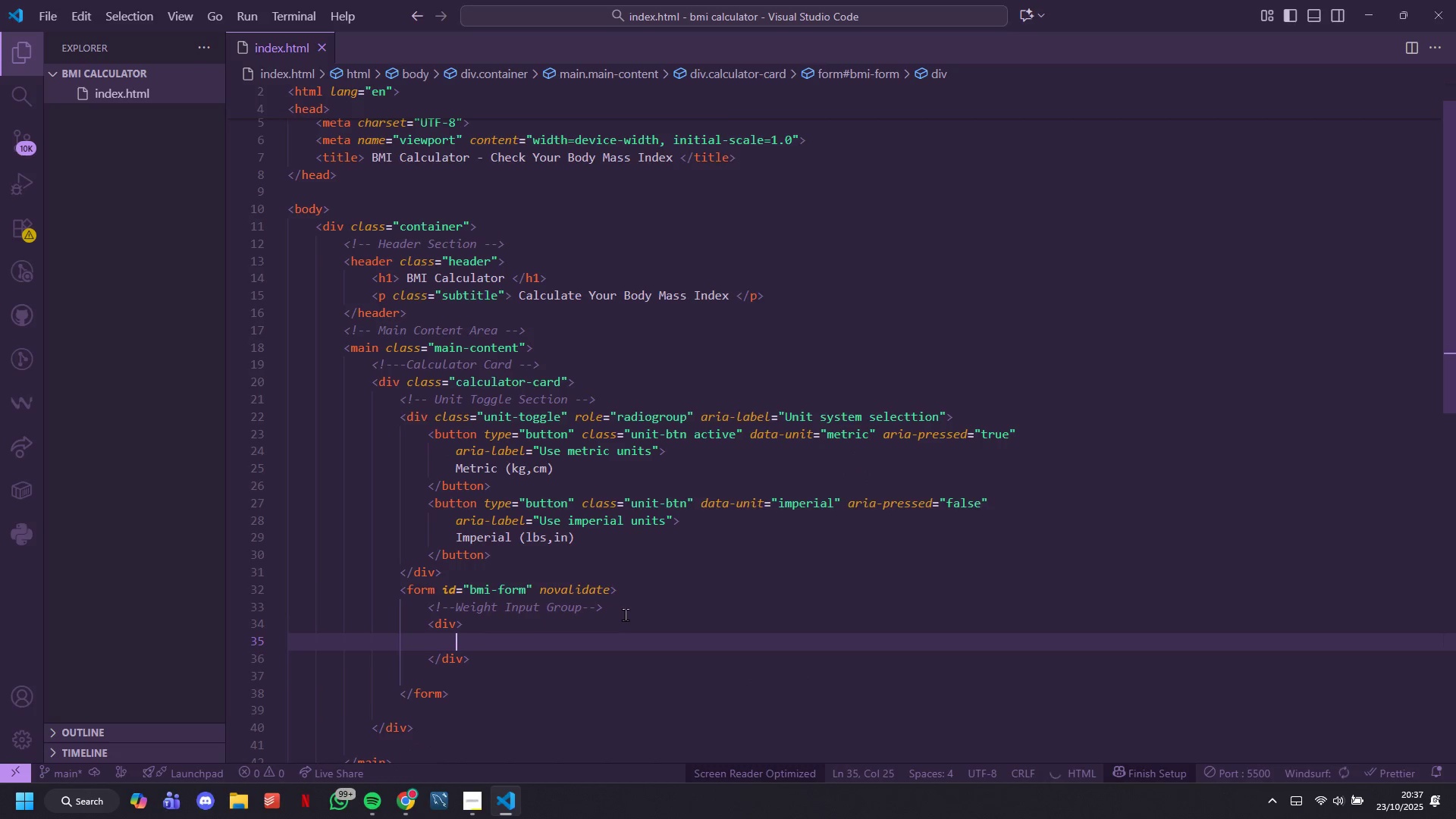 
hold_key(key=Tab, duration=0.3)
 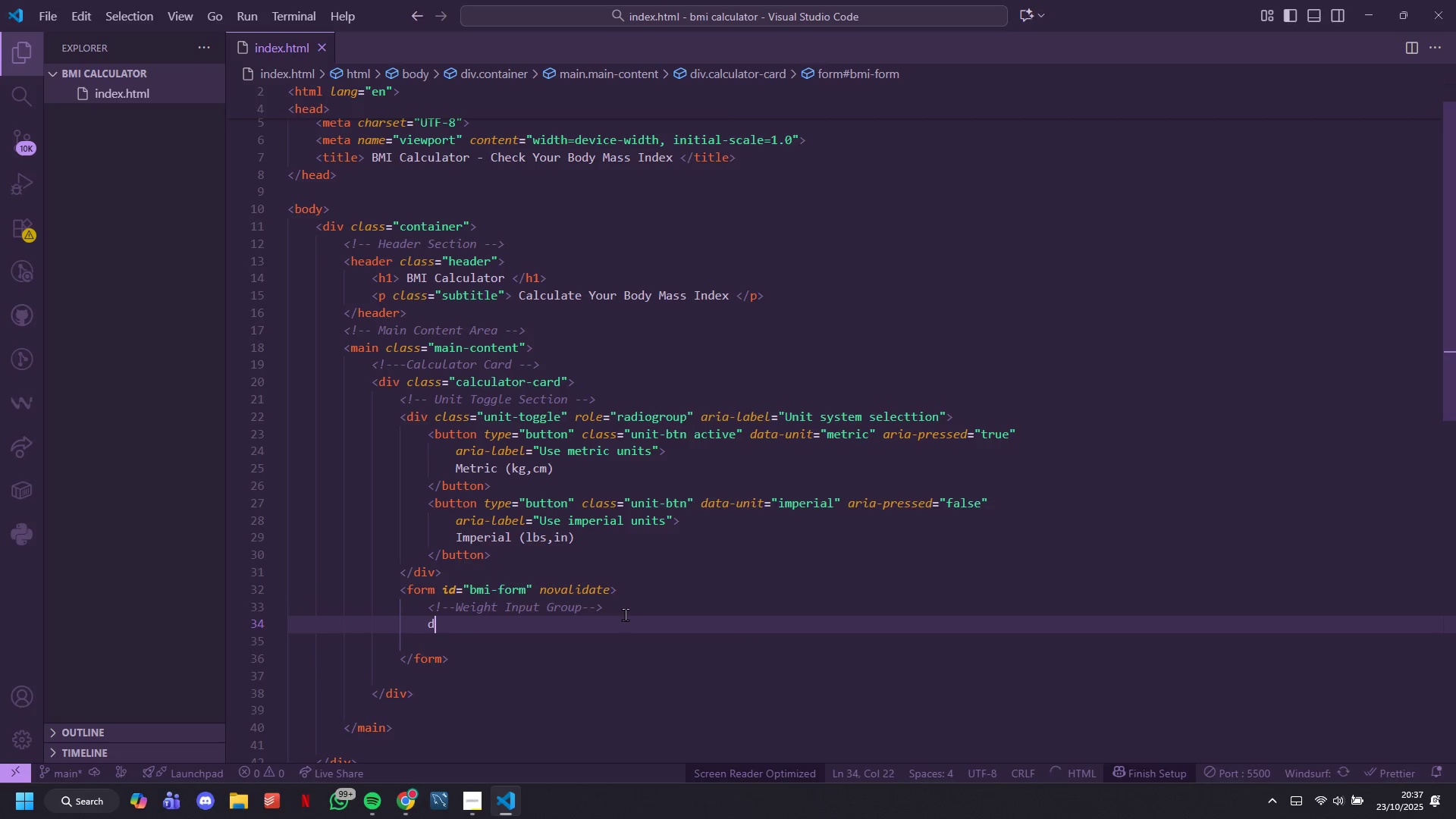 
key(Enter)
 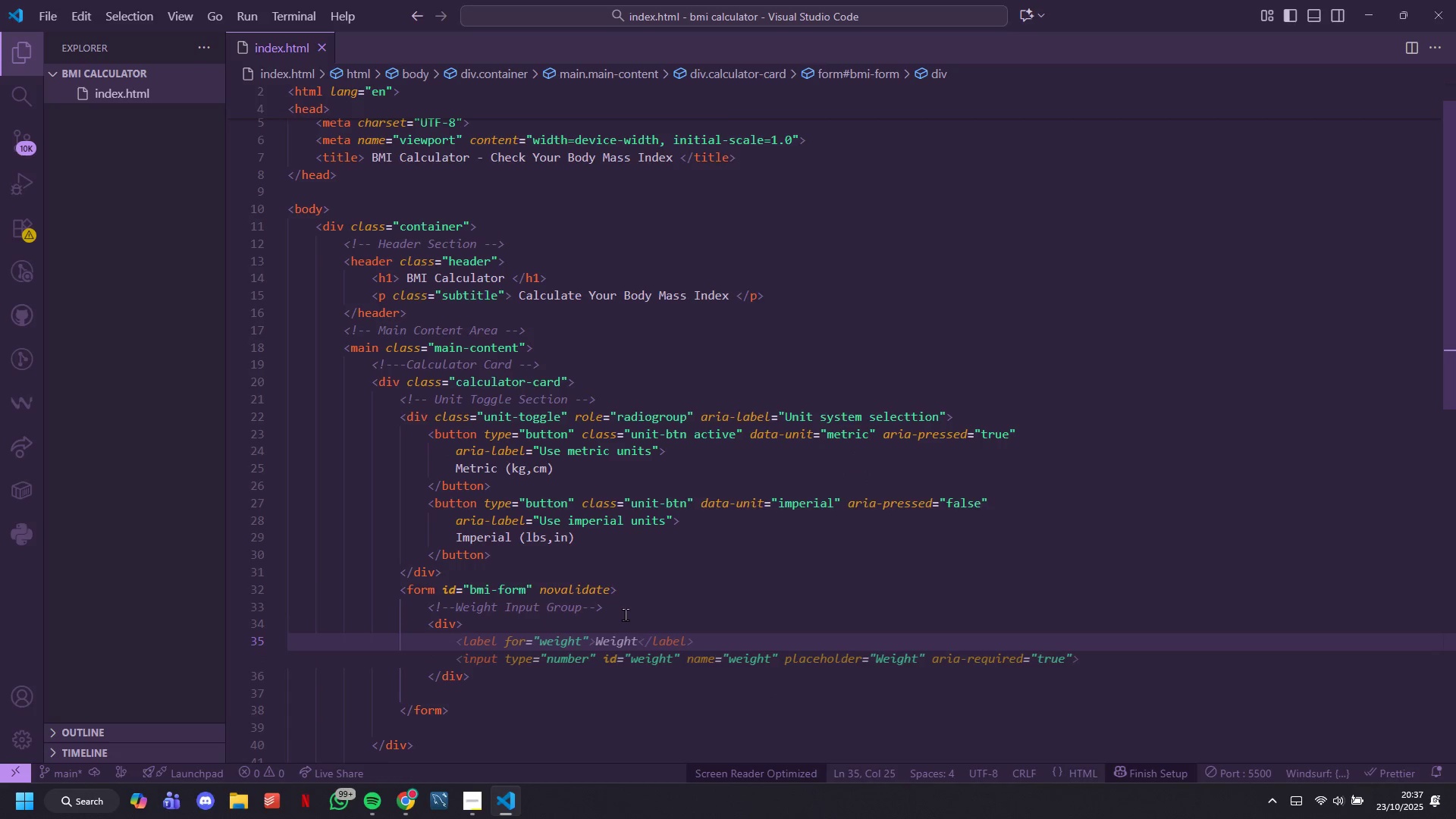 
key(ArrowUp)
 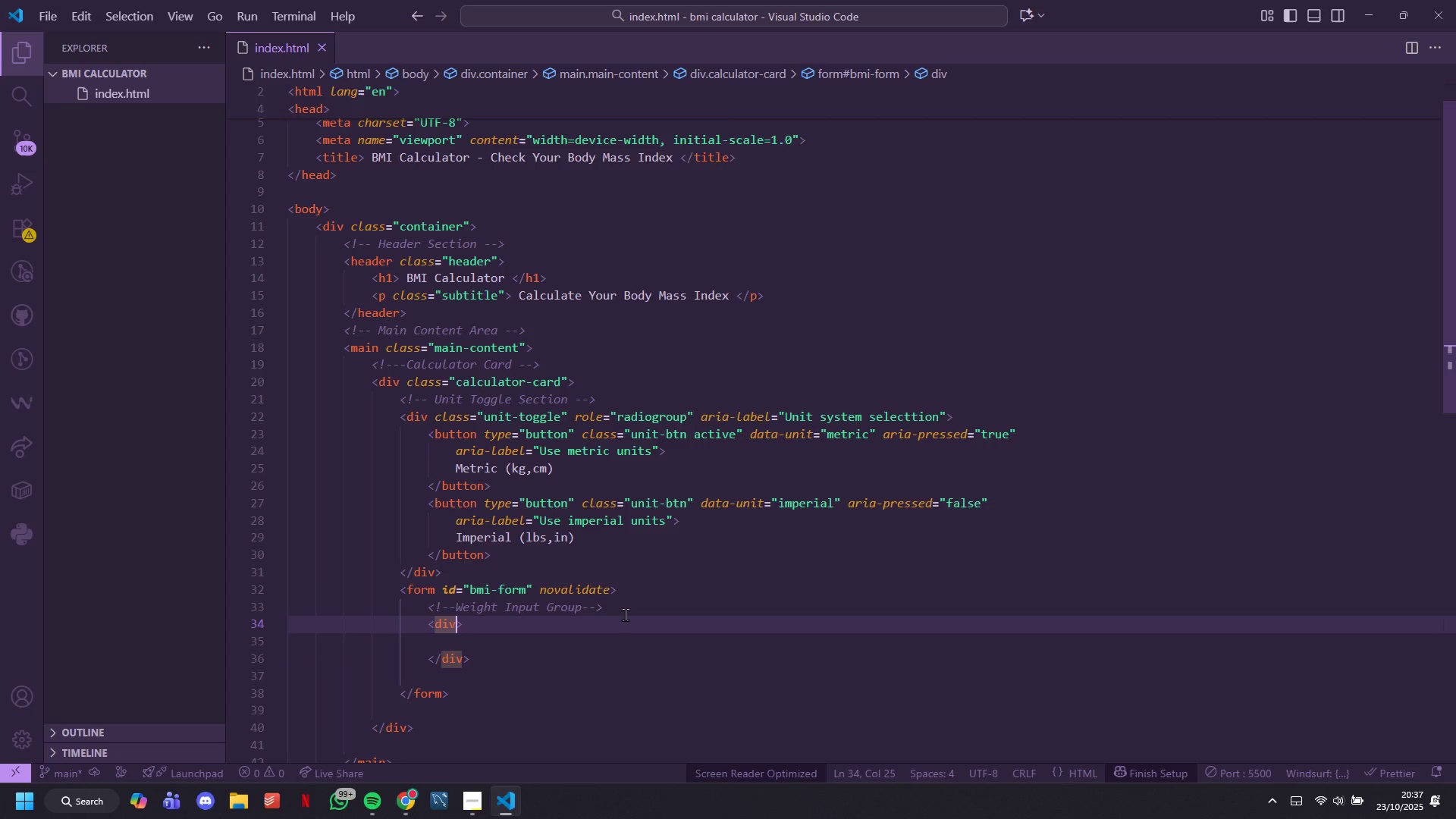 
type( c;)
key(Backspace)
type(lass"input-group)
 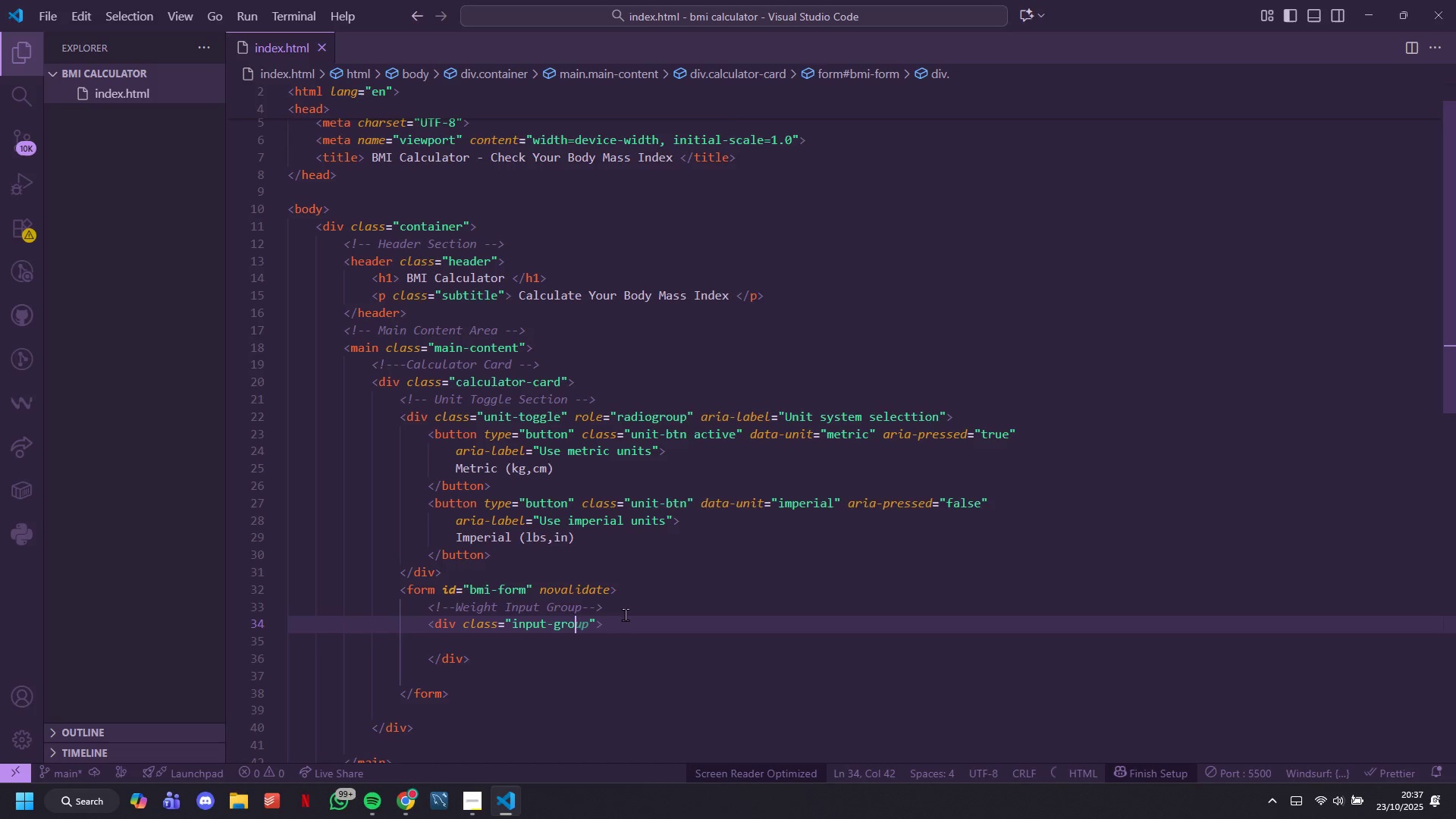 
hold_key(key=Equal, duration=0.47)
 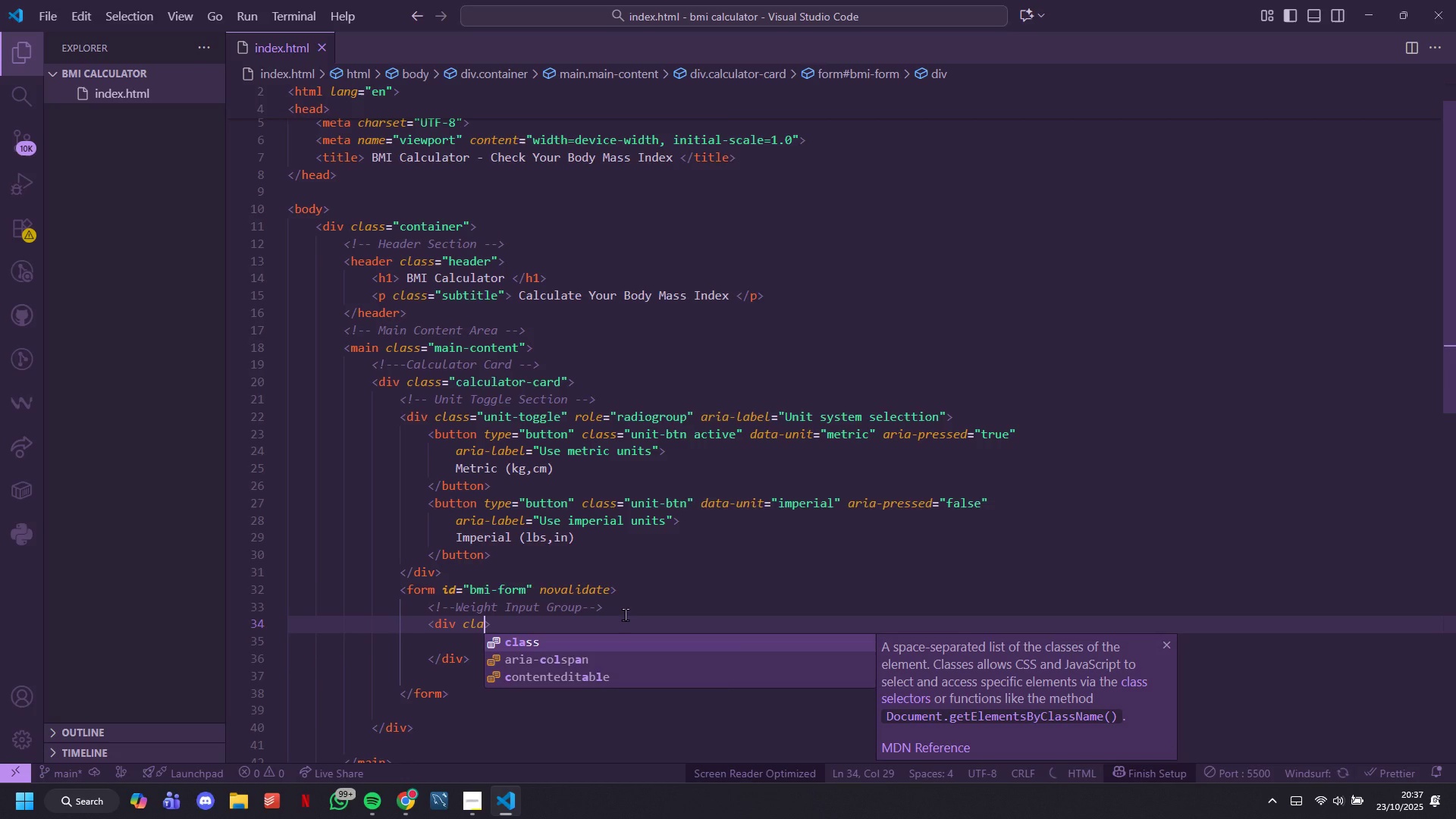 
key(ArrowRight)
 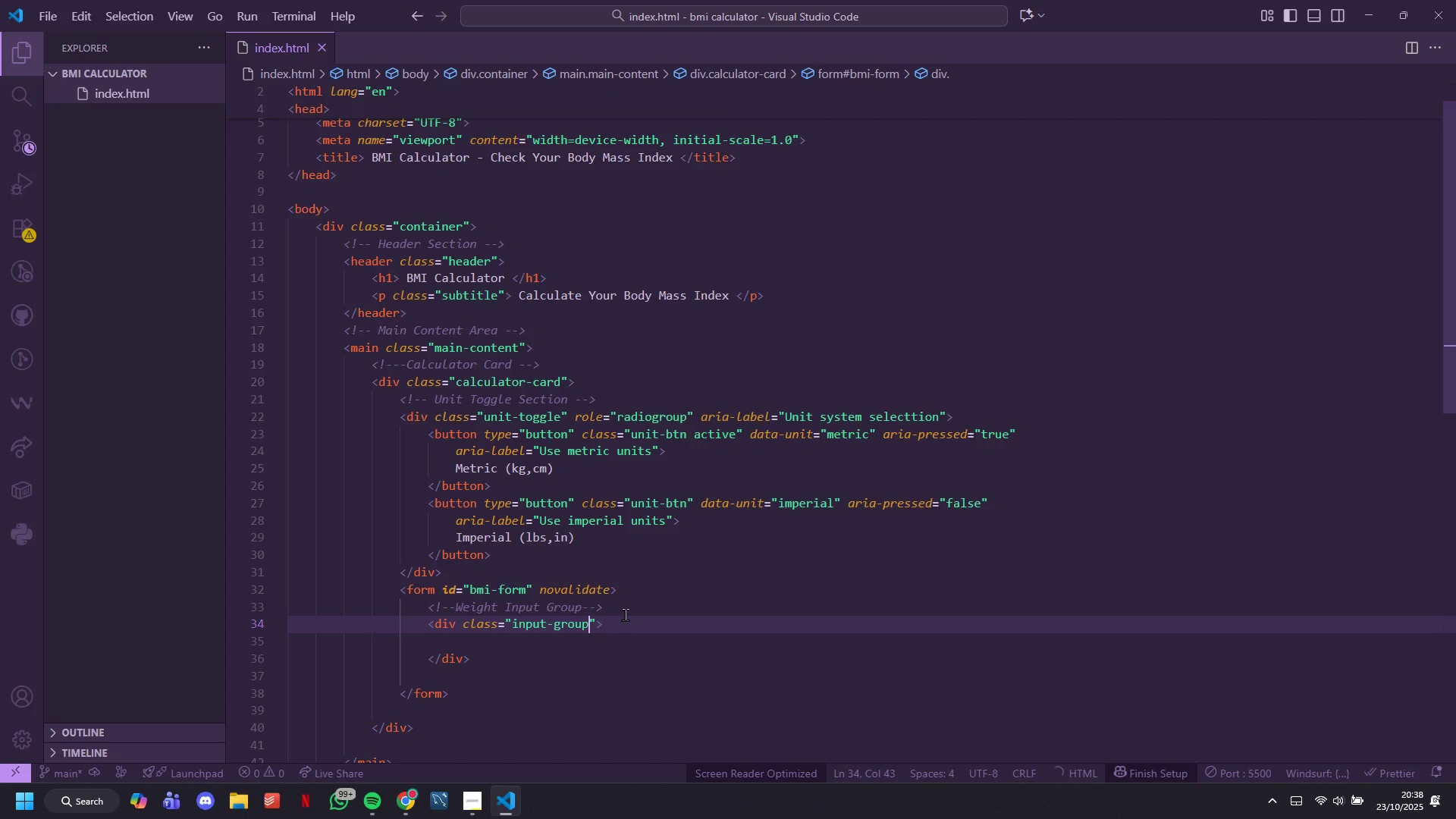 
key(ArrowRight)
 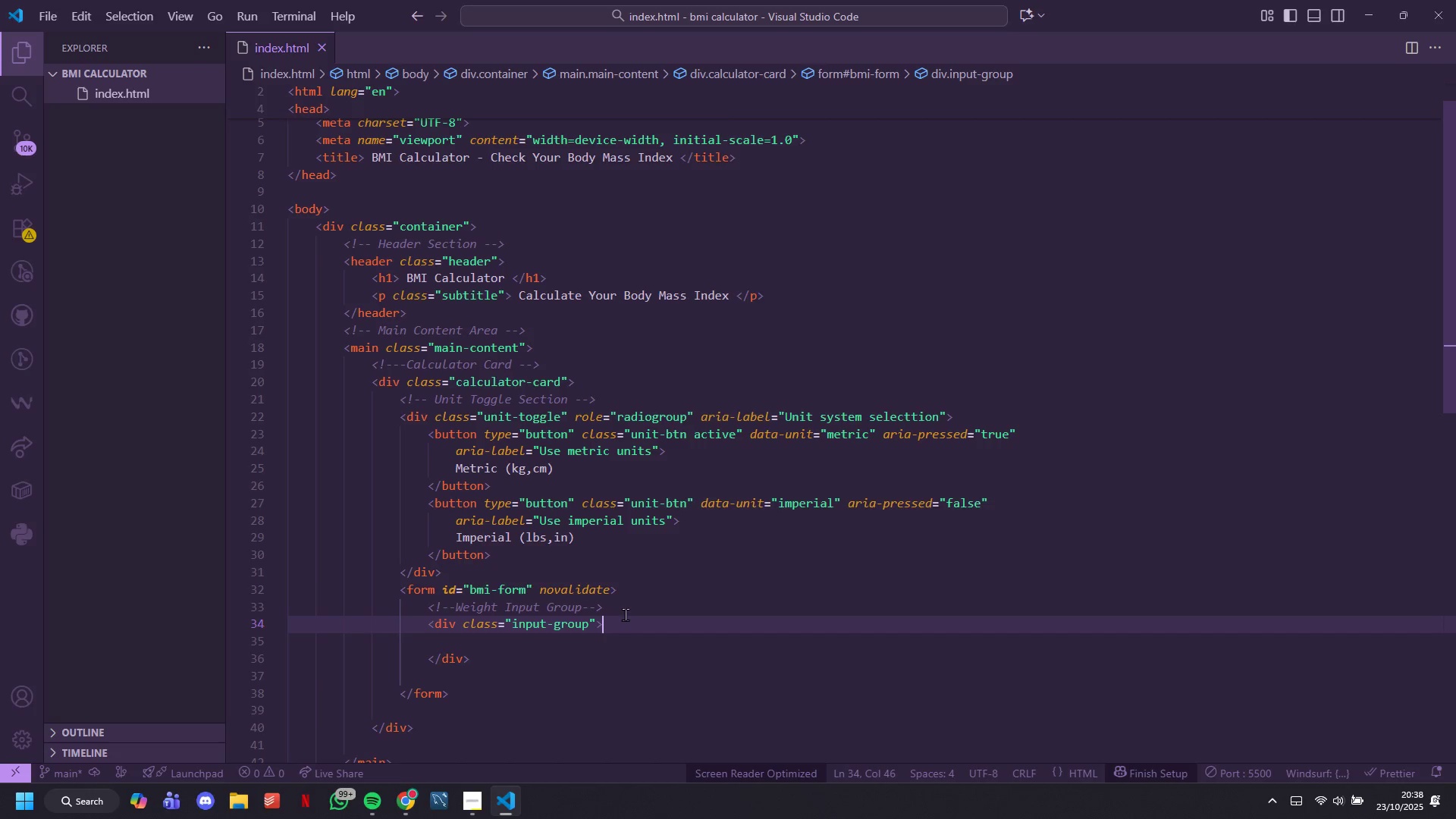 
key(Enter)
 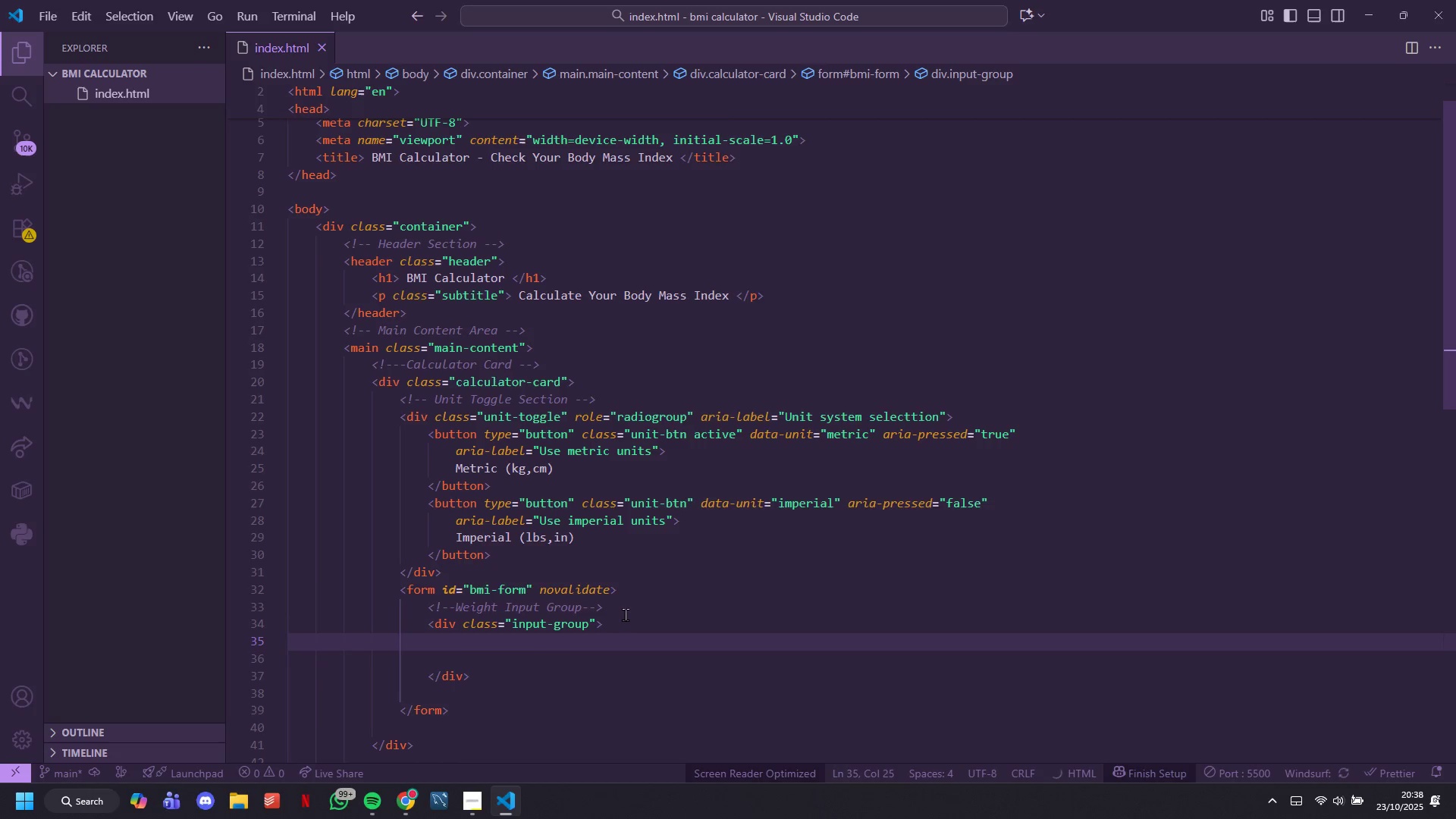 
type(label)
key(Tab)
type(weight)
 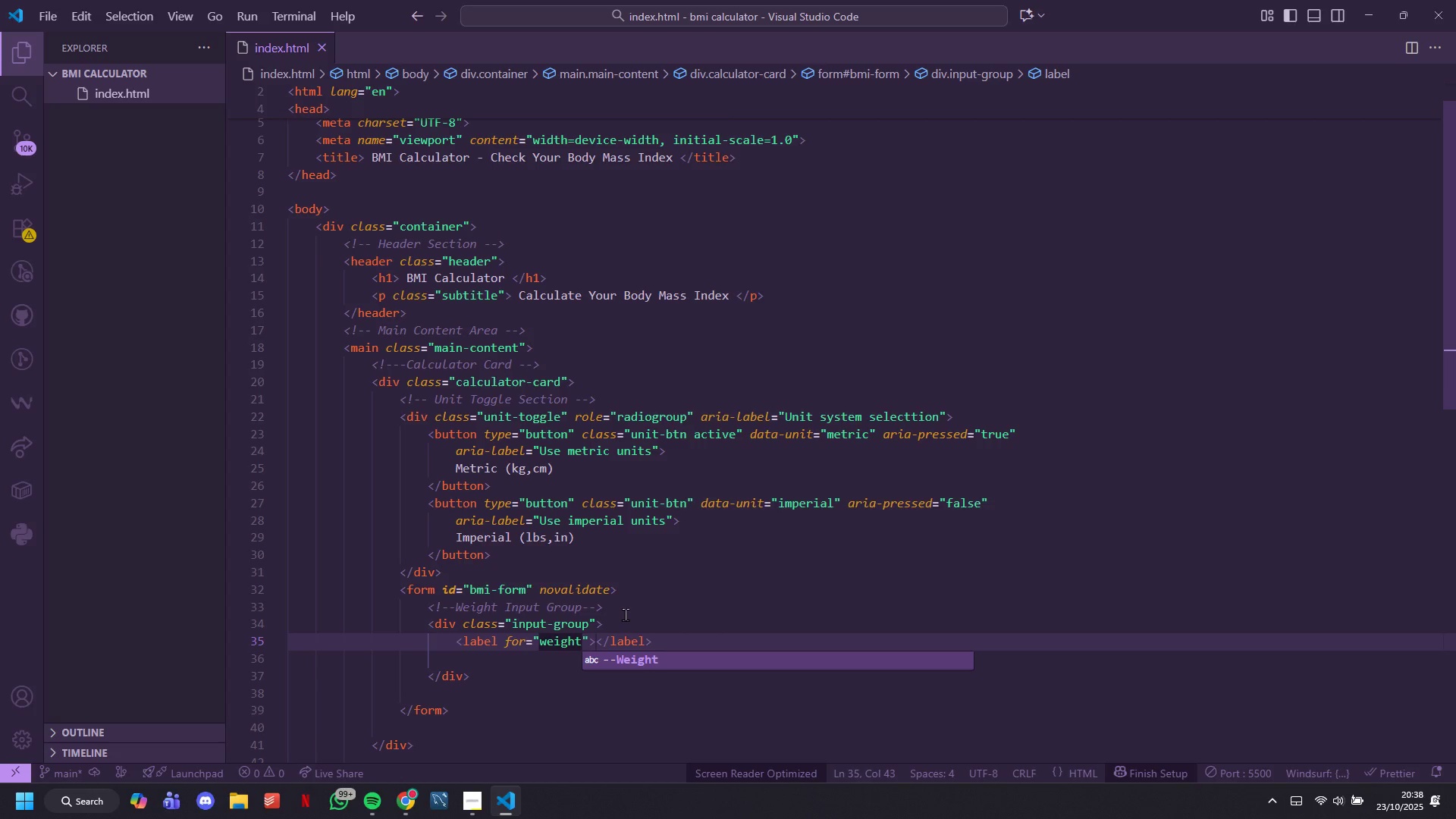 
key(ArrowRight)
 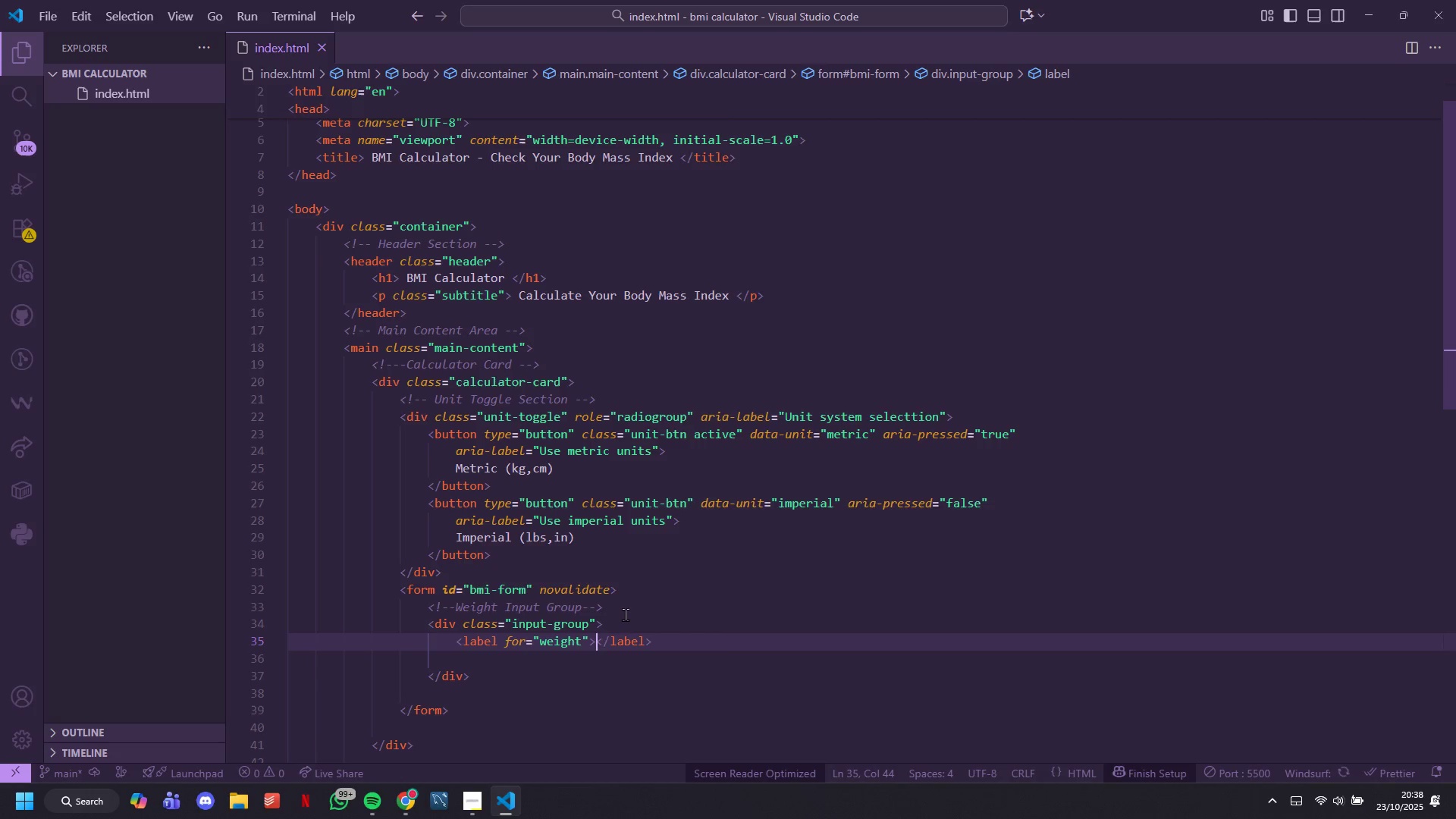 
key(ArrowRight)
 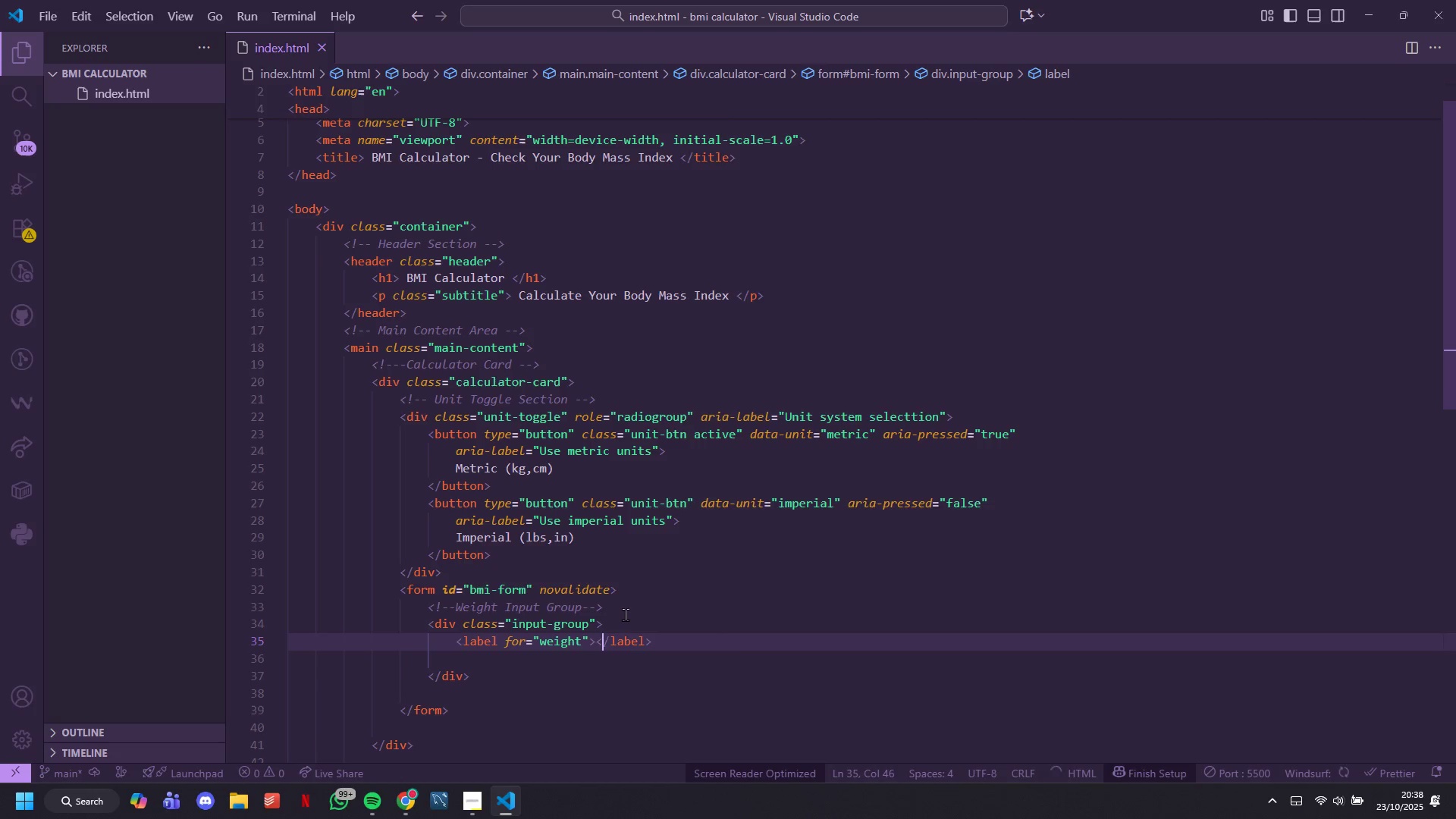 
key(ArrowRight)
 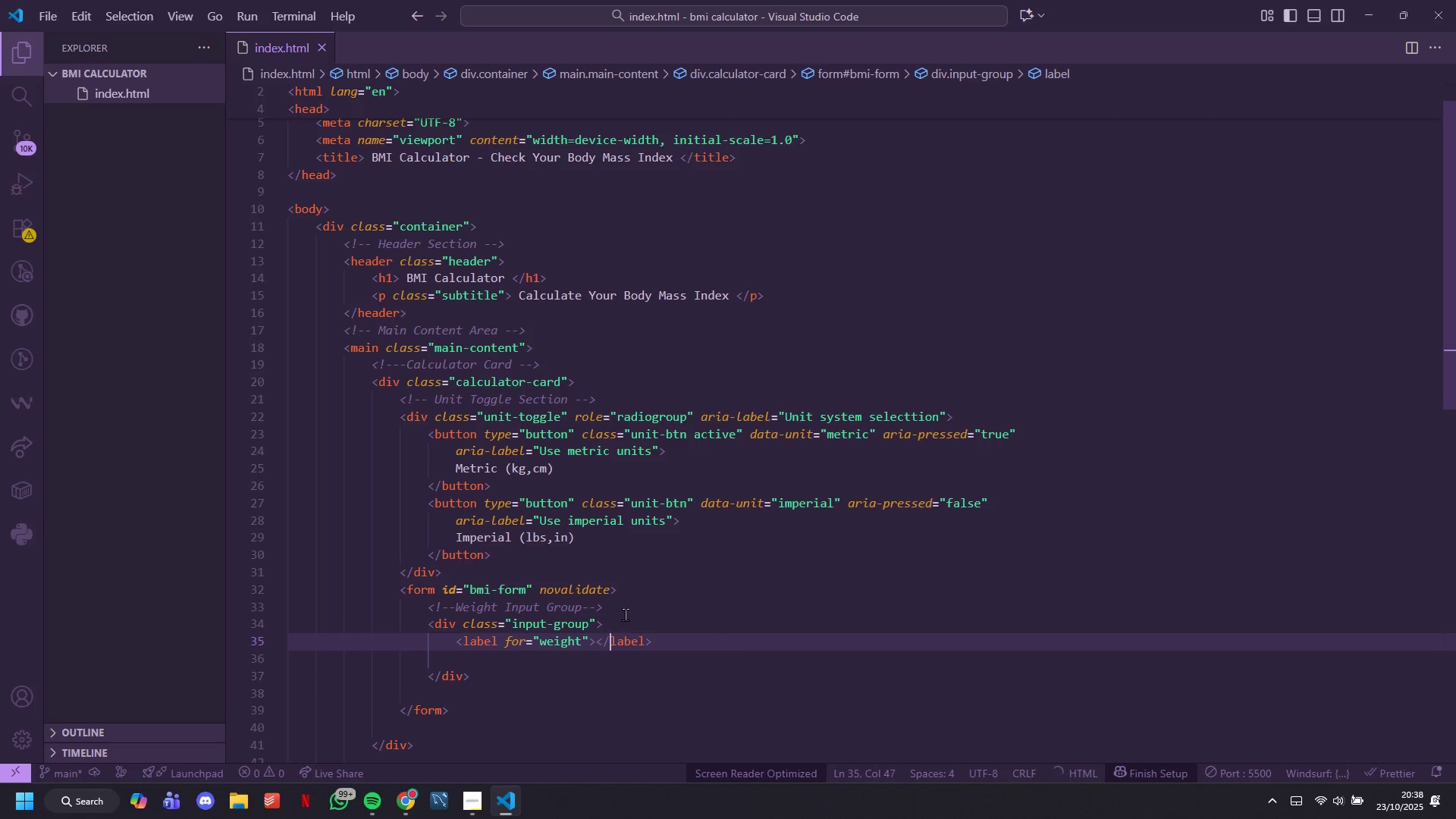 
key(ArrowRight)
 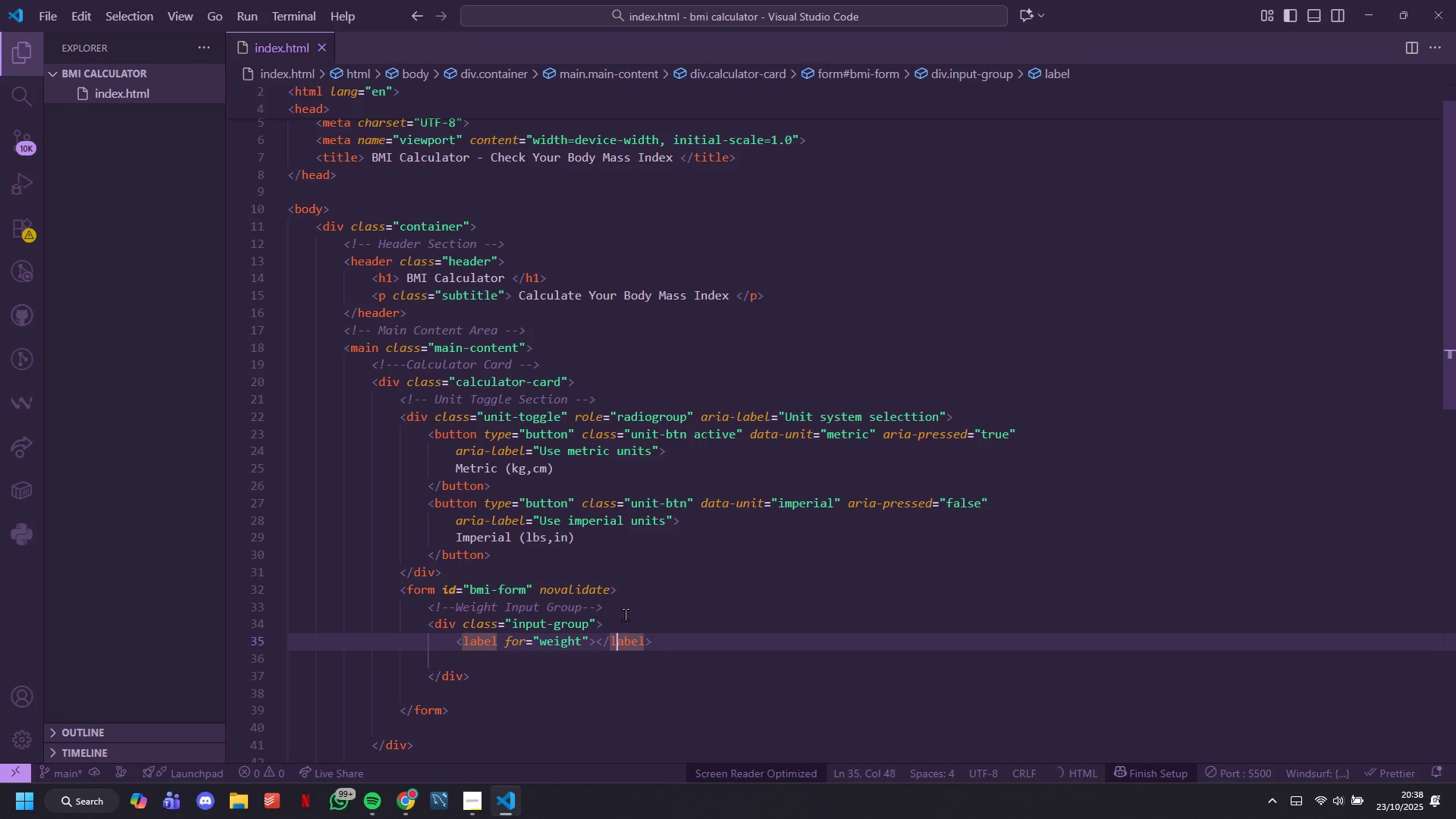 
key(ArrowRight)
 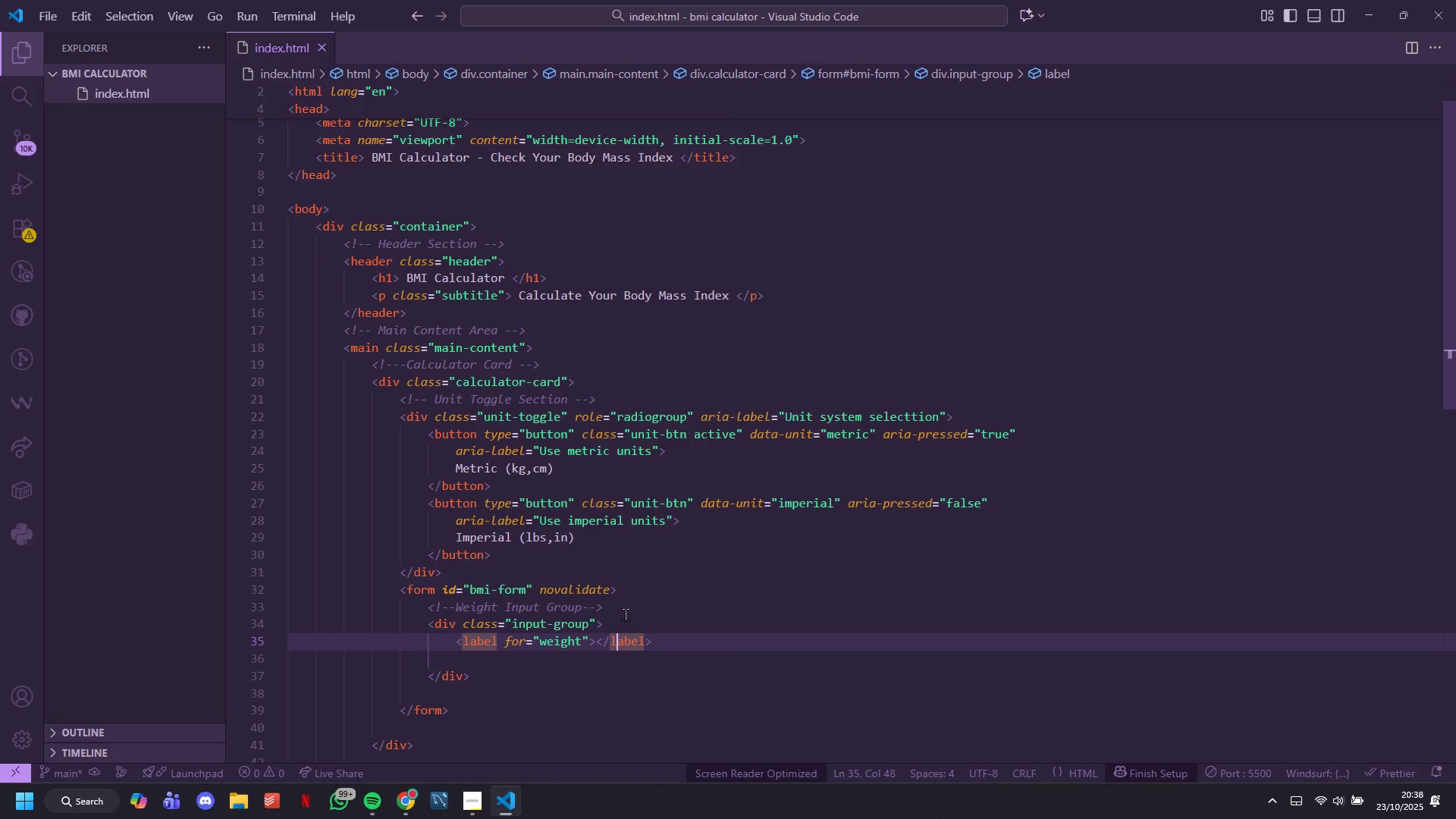 
key(ArrowLeft)
 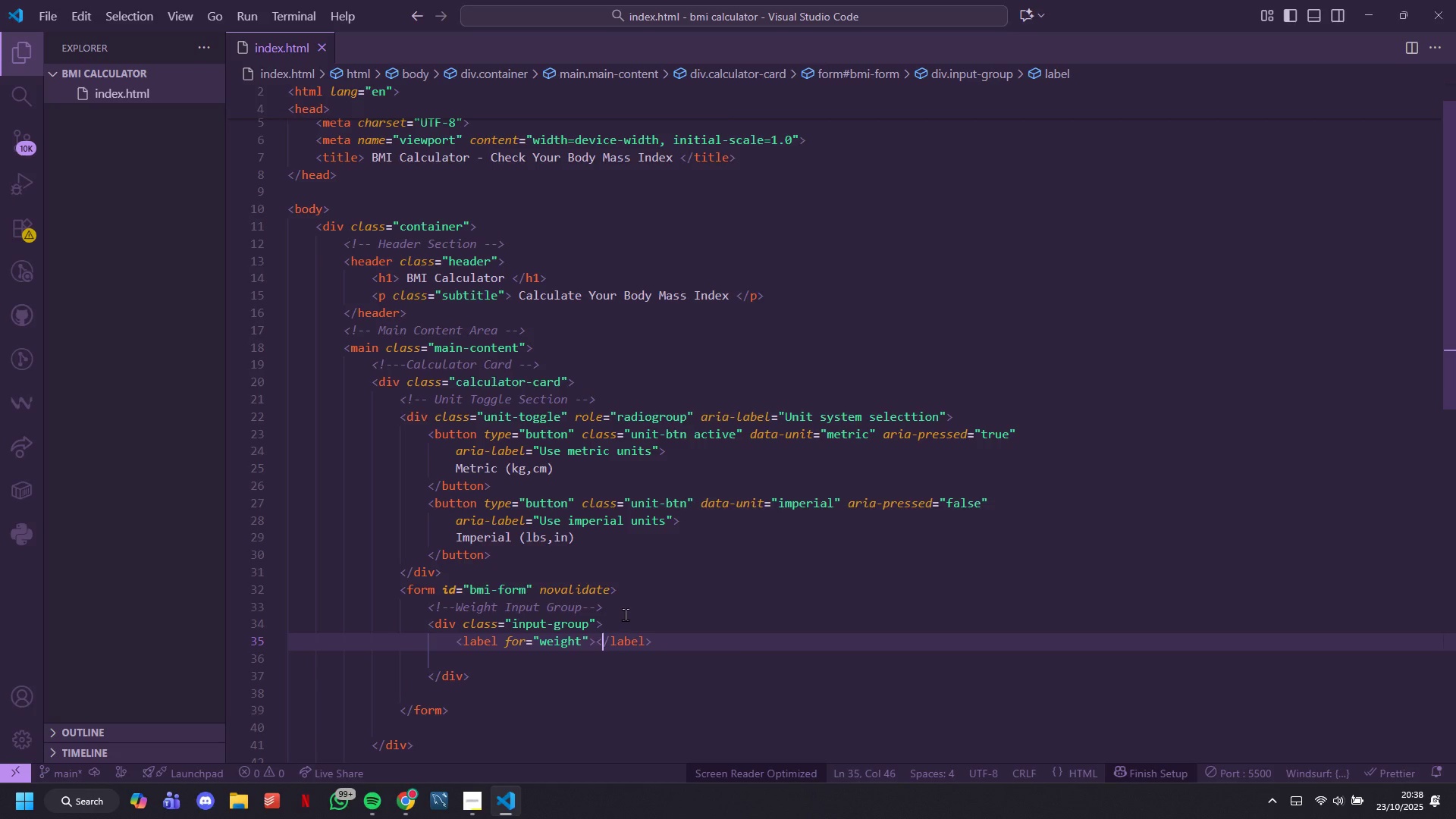 
key(ArrowLeft)
 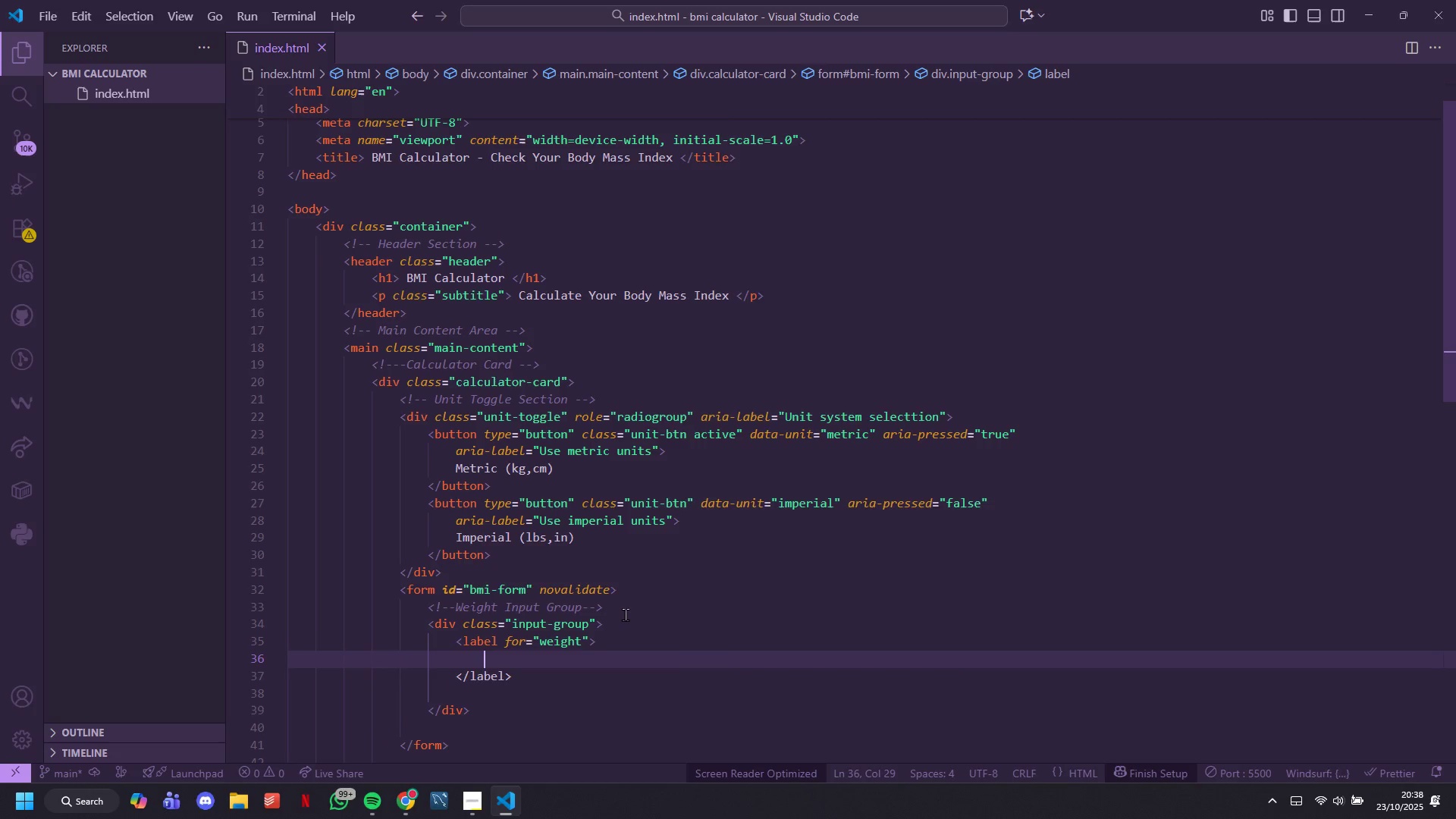 
key(Enter)
 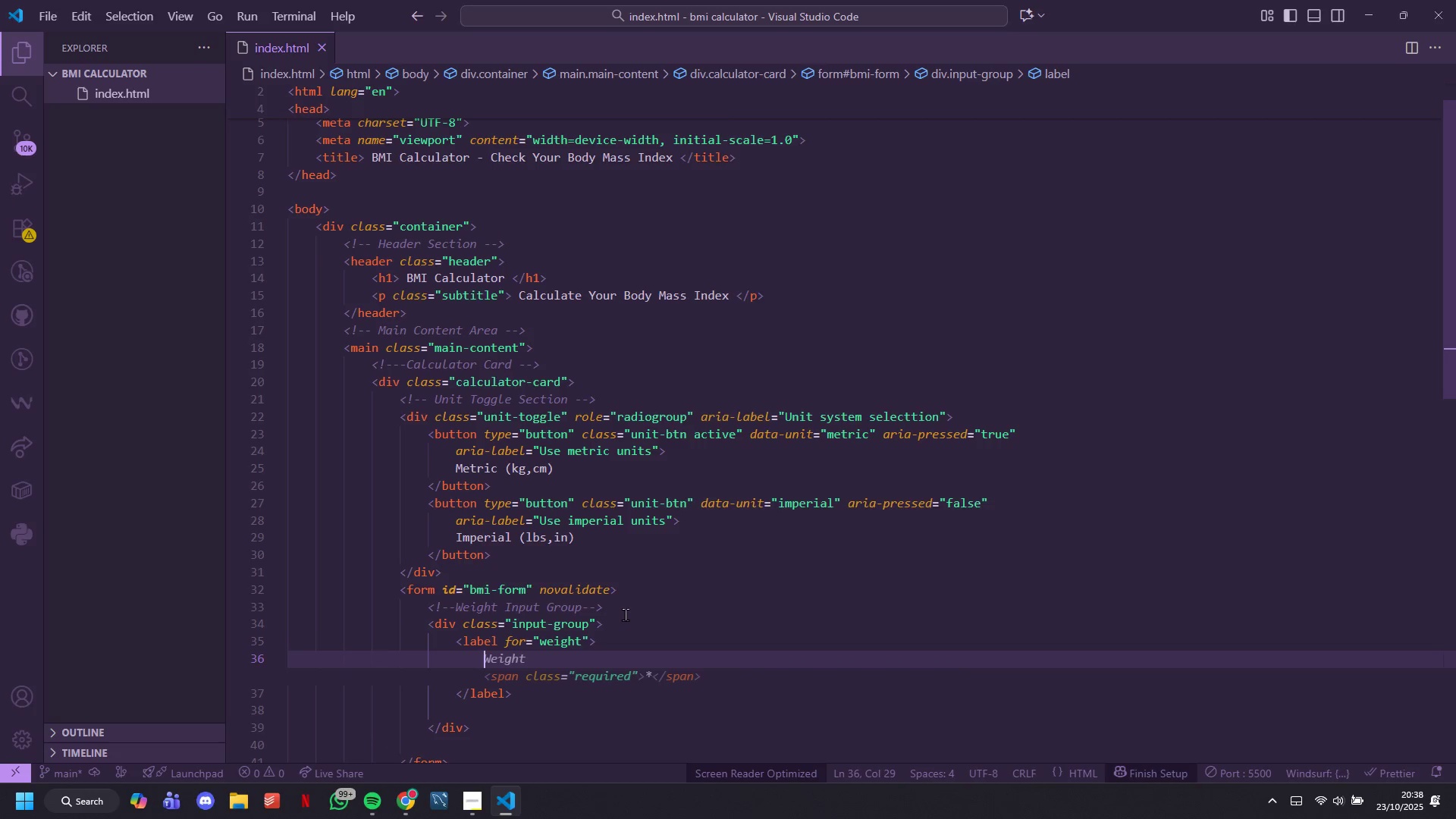 
type(Weight)
 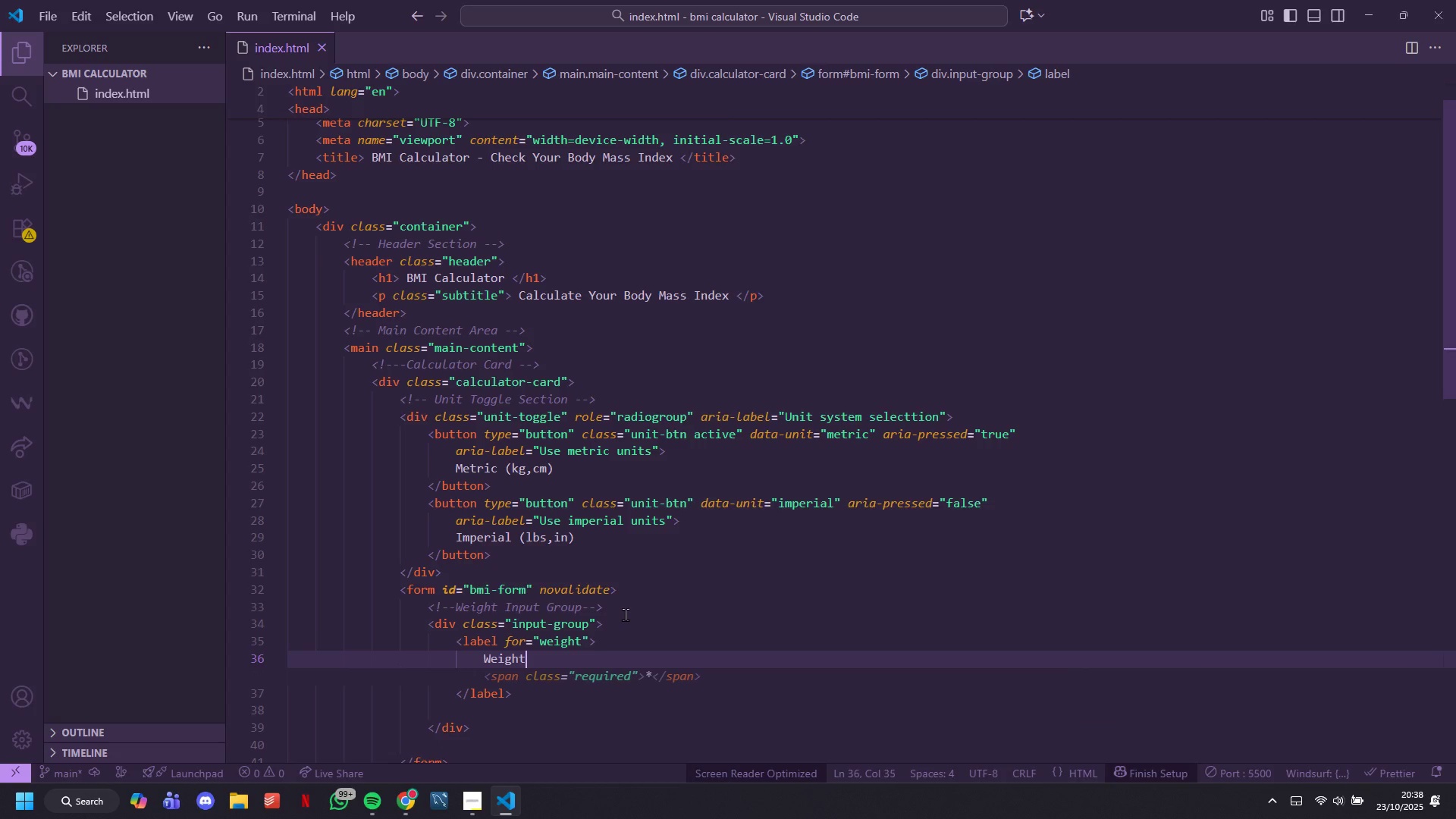 
key(Tab)
 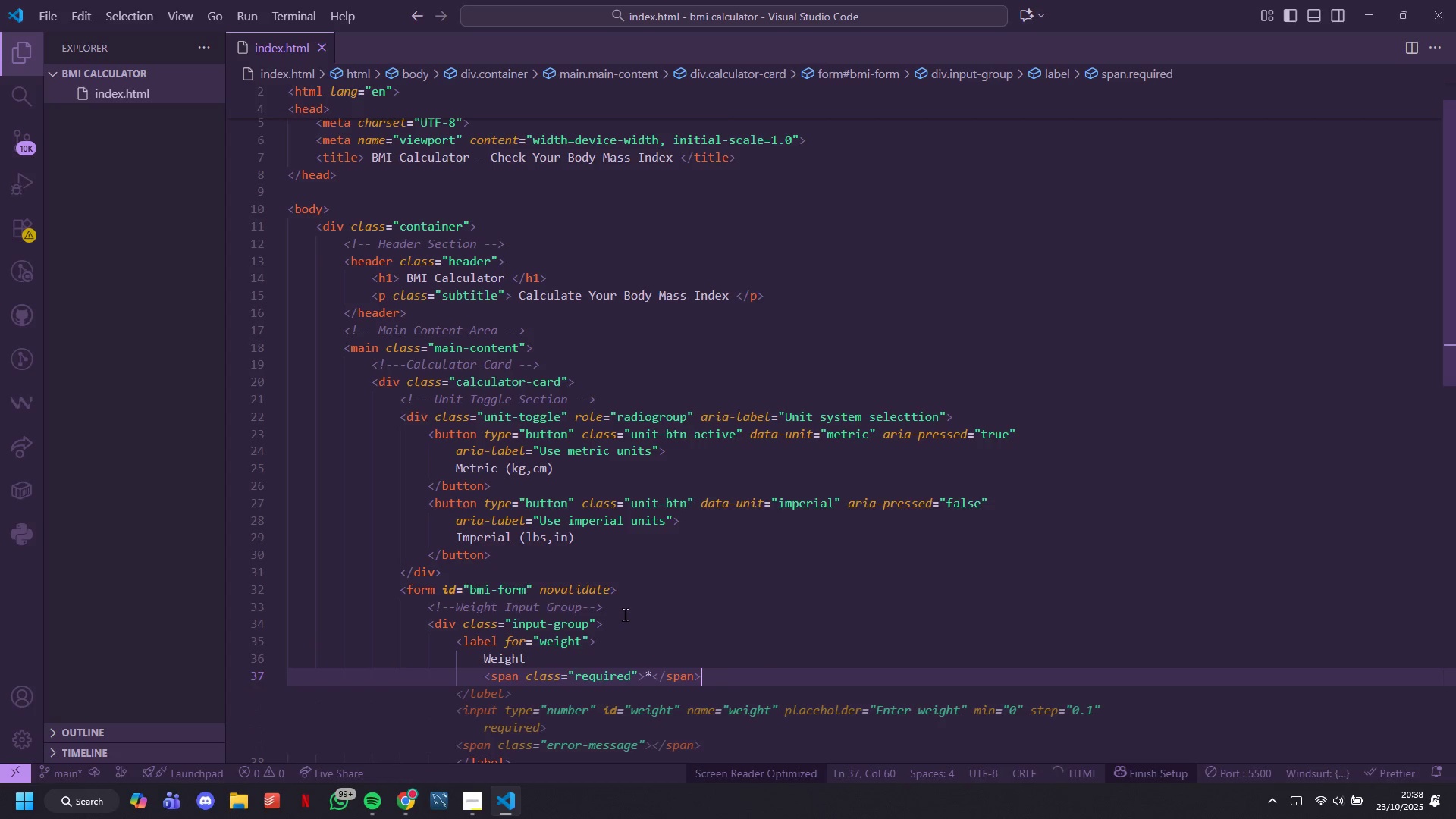 
hold_key(key=ArrowLeft, duration=0.67)
 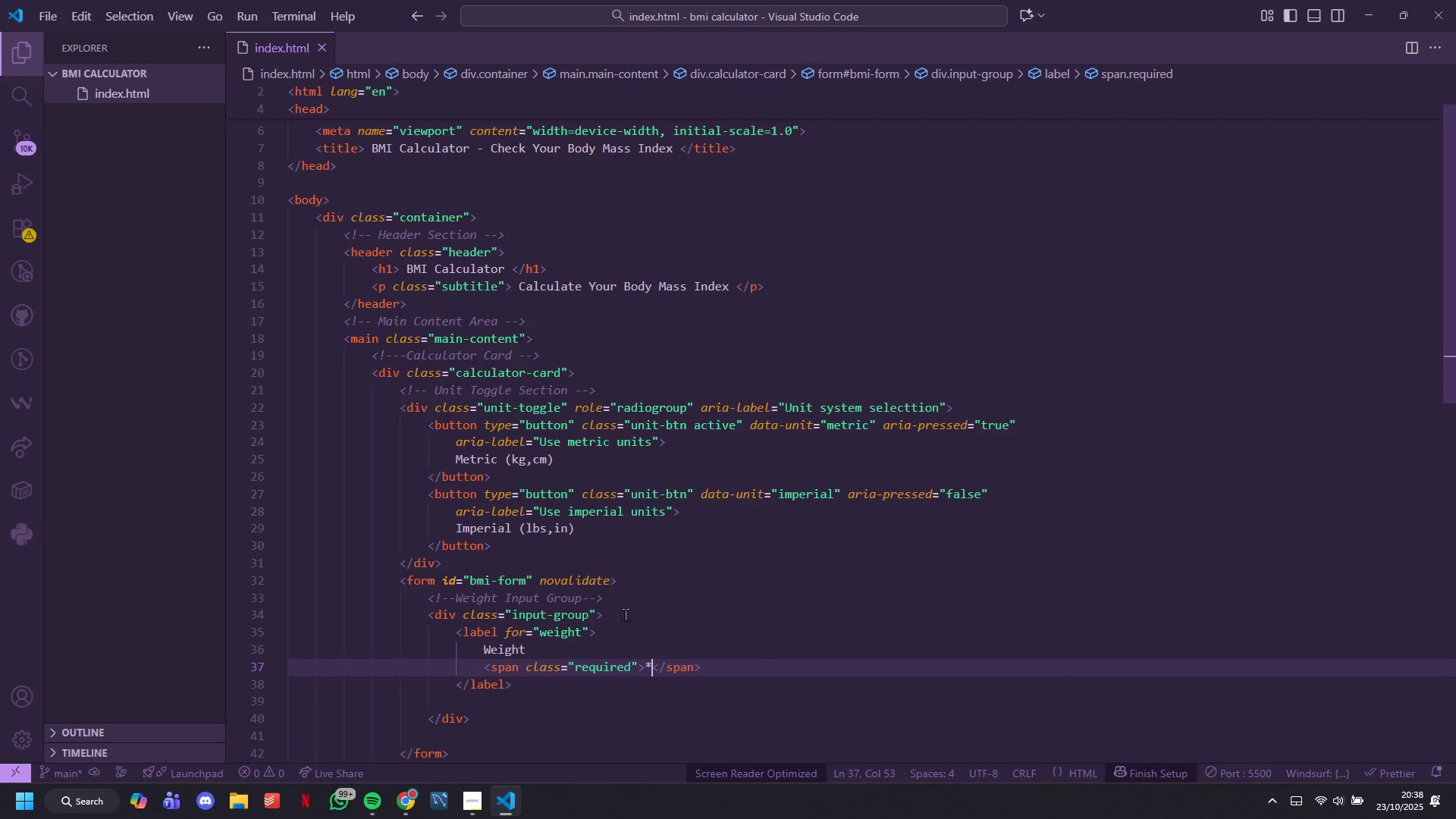 
key(ArrowLeft)
 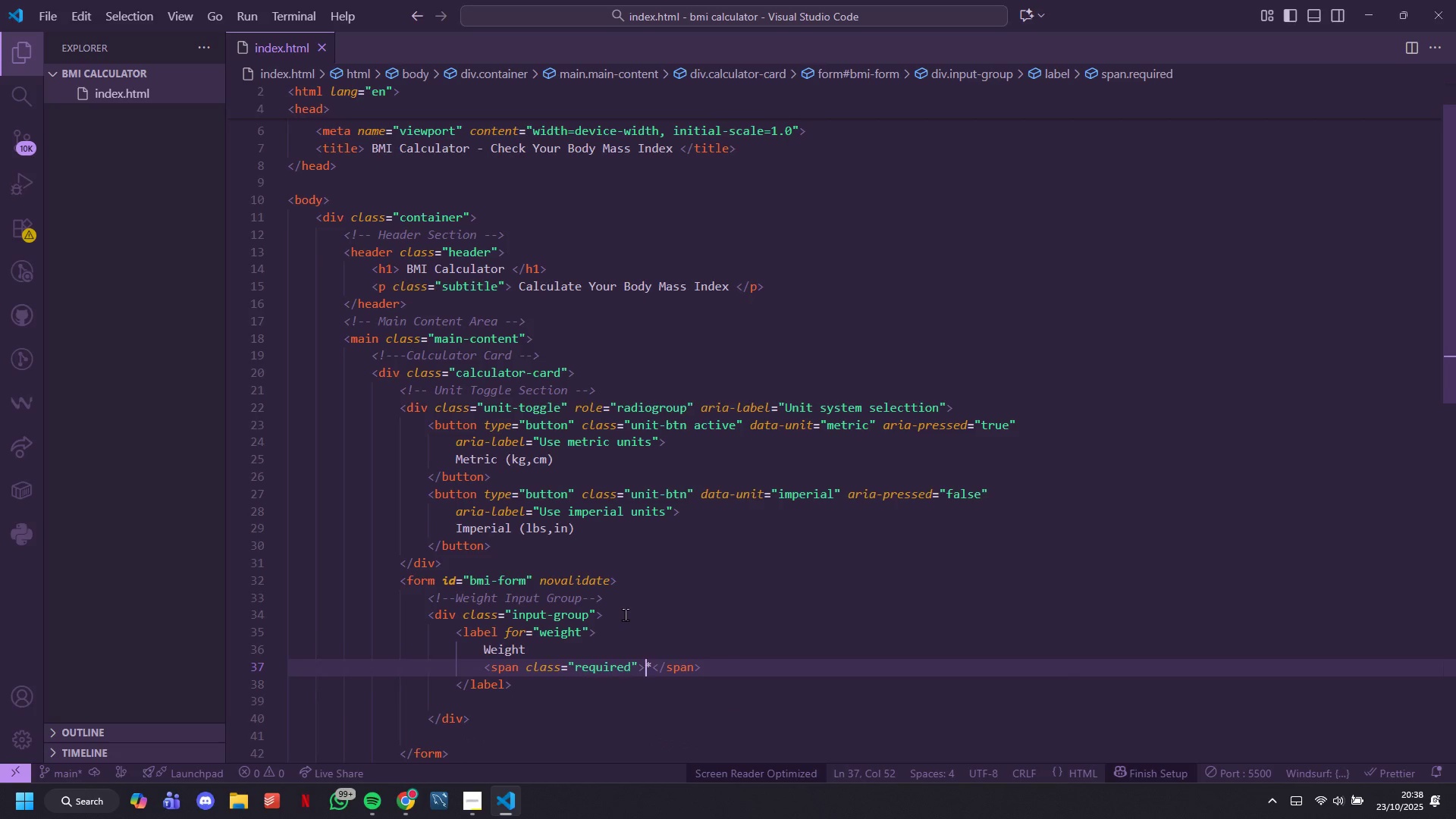 
key(ArrowLeft)
 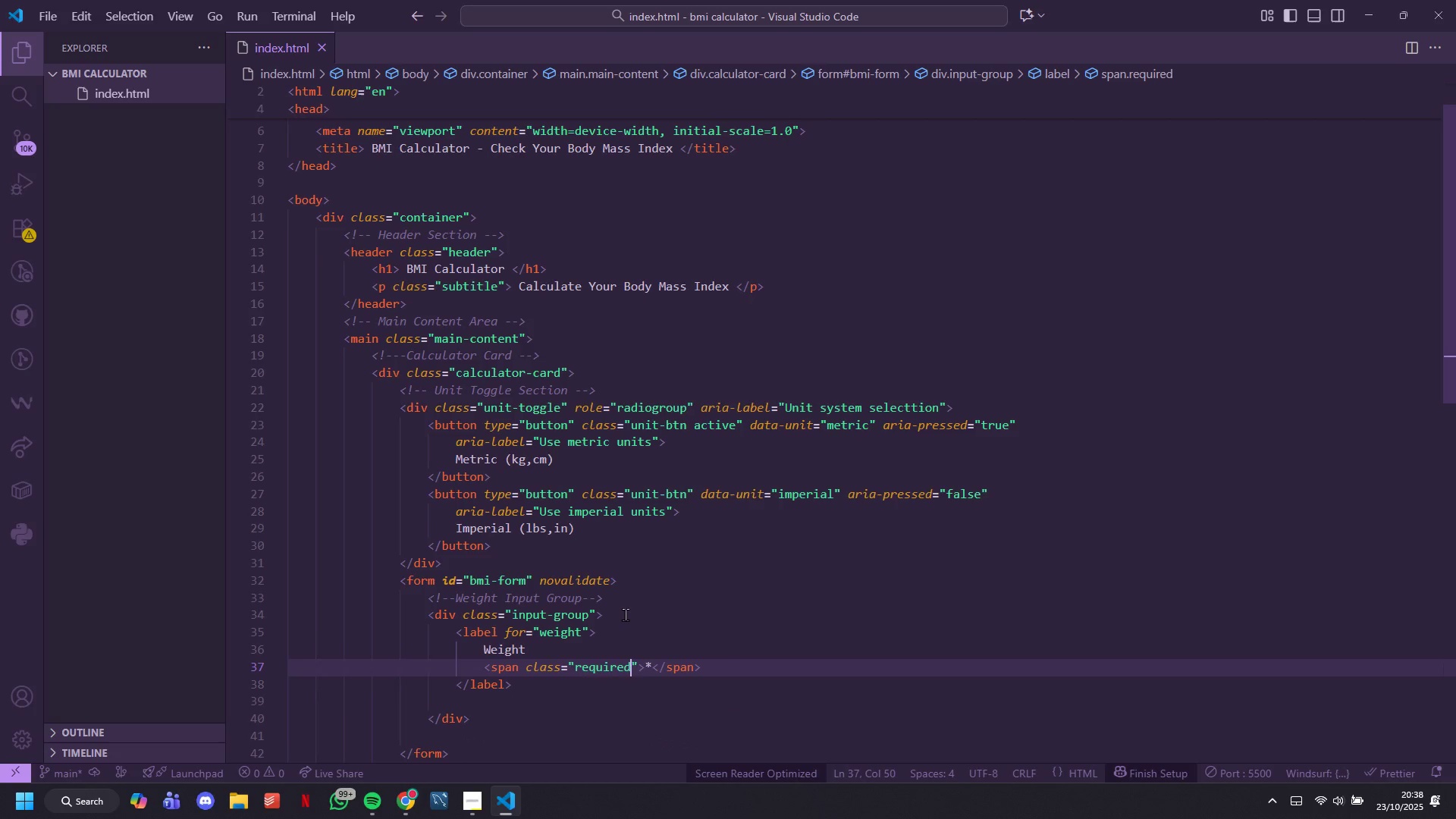 
key(ArrowLeft)
 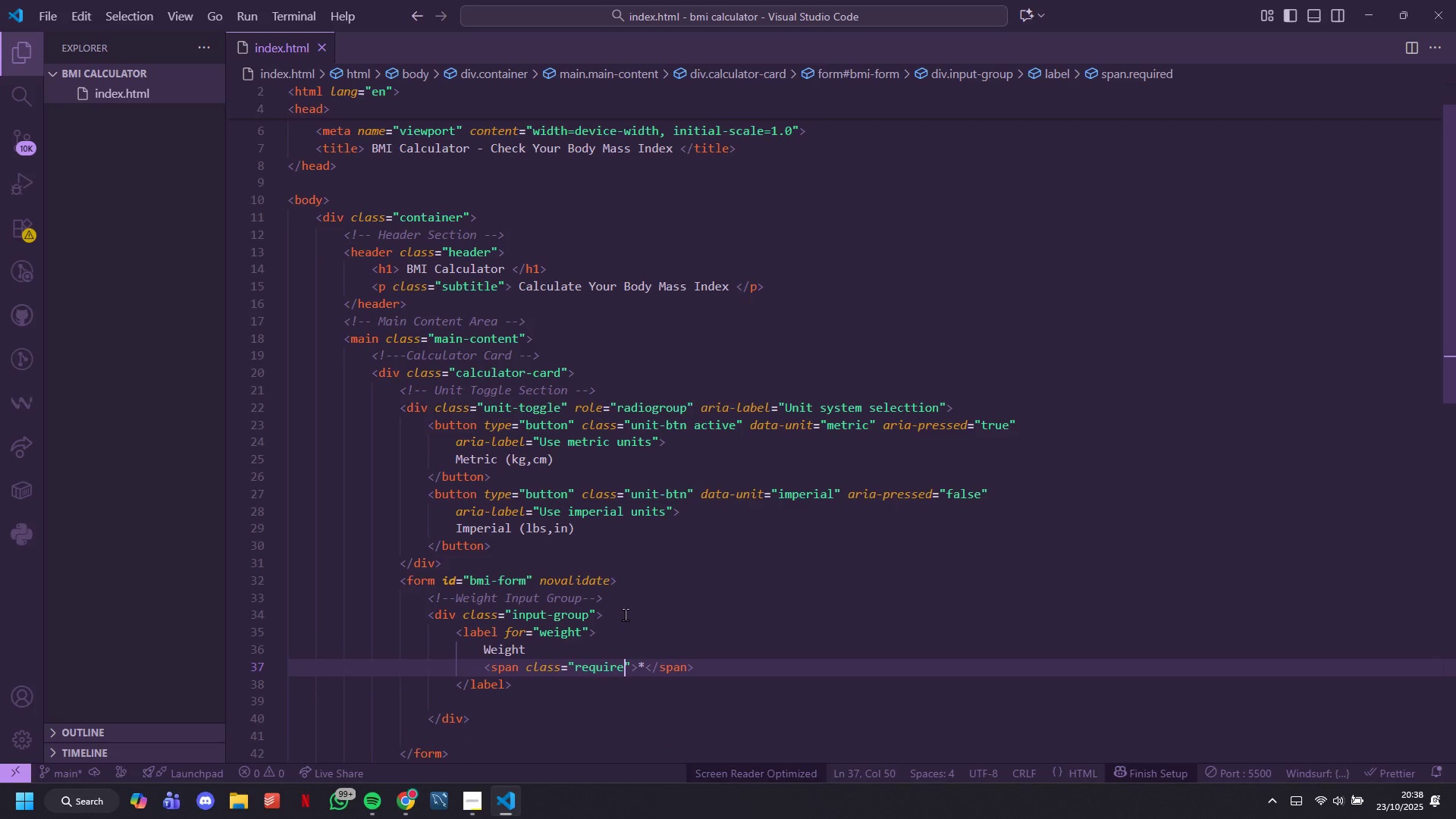 
hold_key(key=Backspace, duration=0.62)
 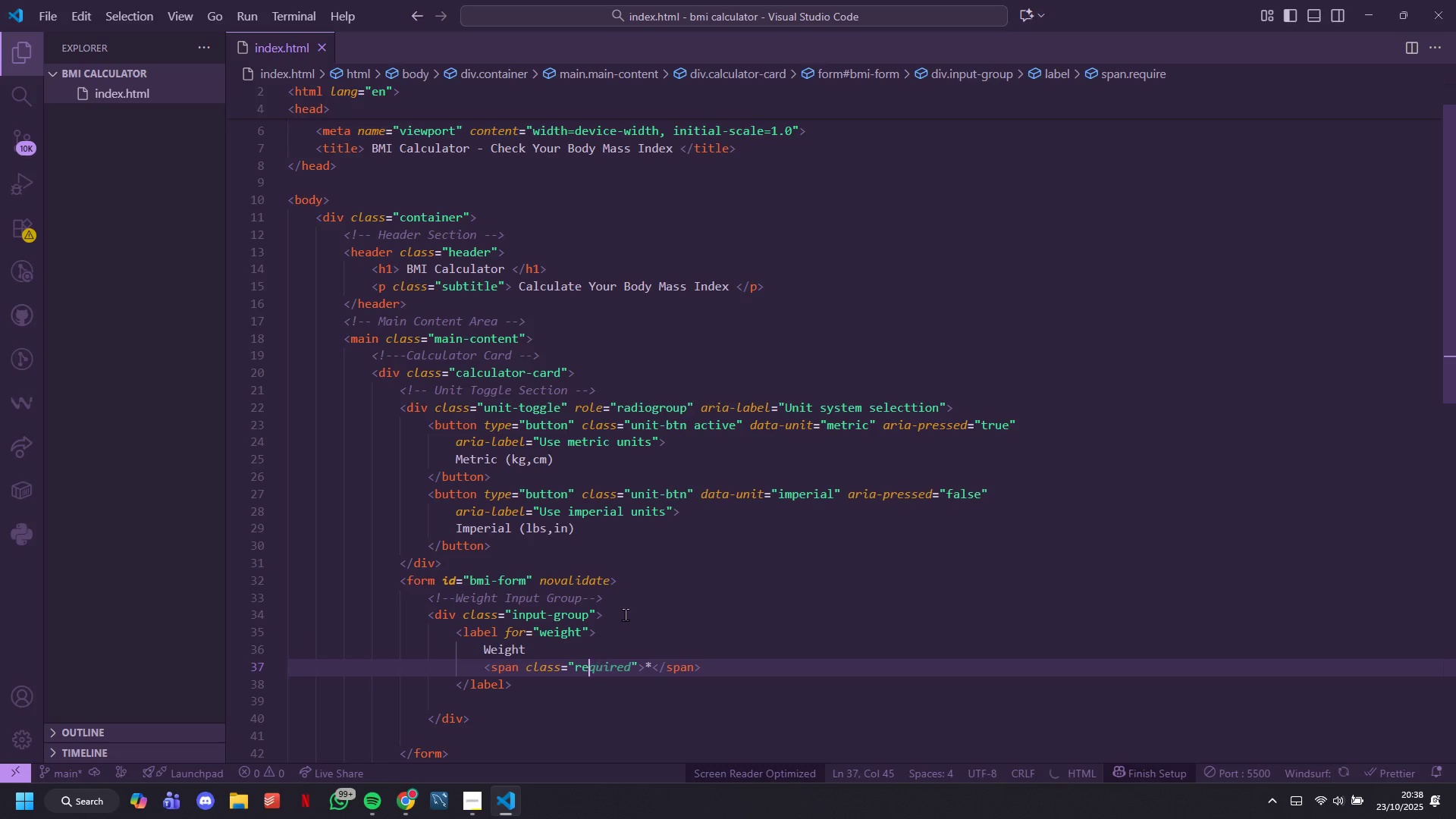 
key(Backspace)
key(Backspace)
key(Backspace)
type(unit-label)
 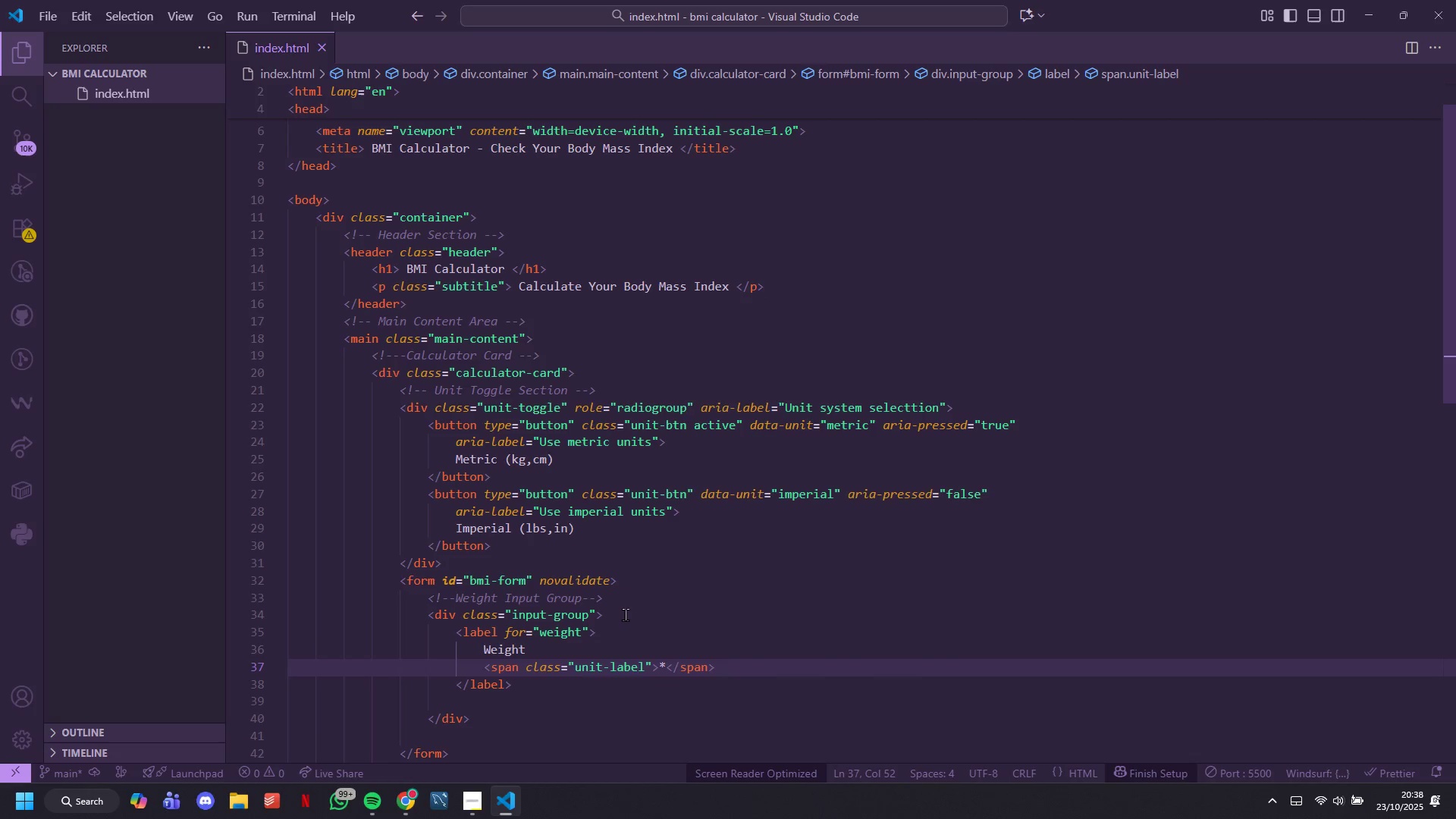 
key(ArrowRight)
 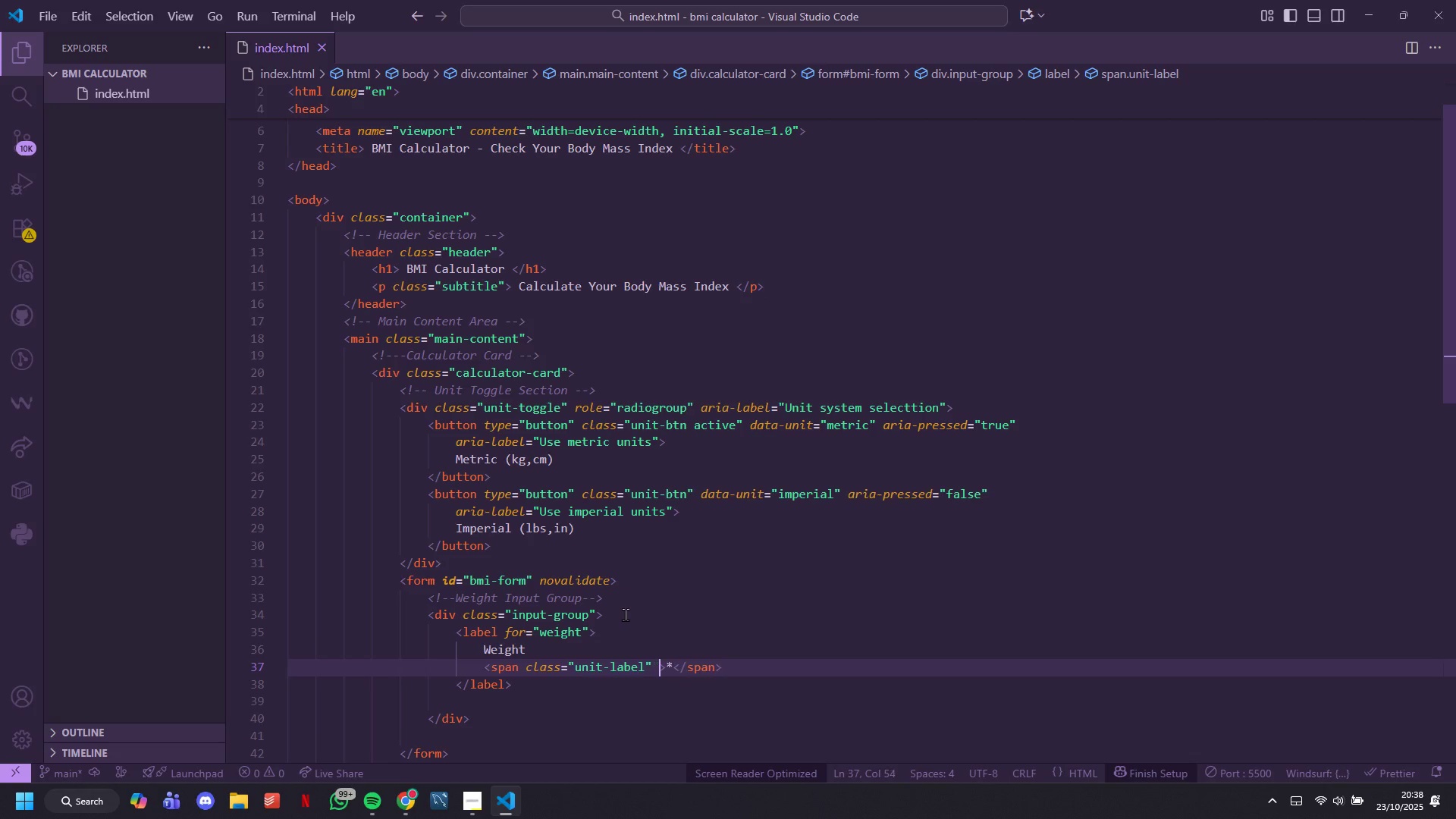 
type( id-)
key(Backspace)
type([)
 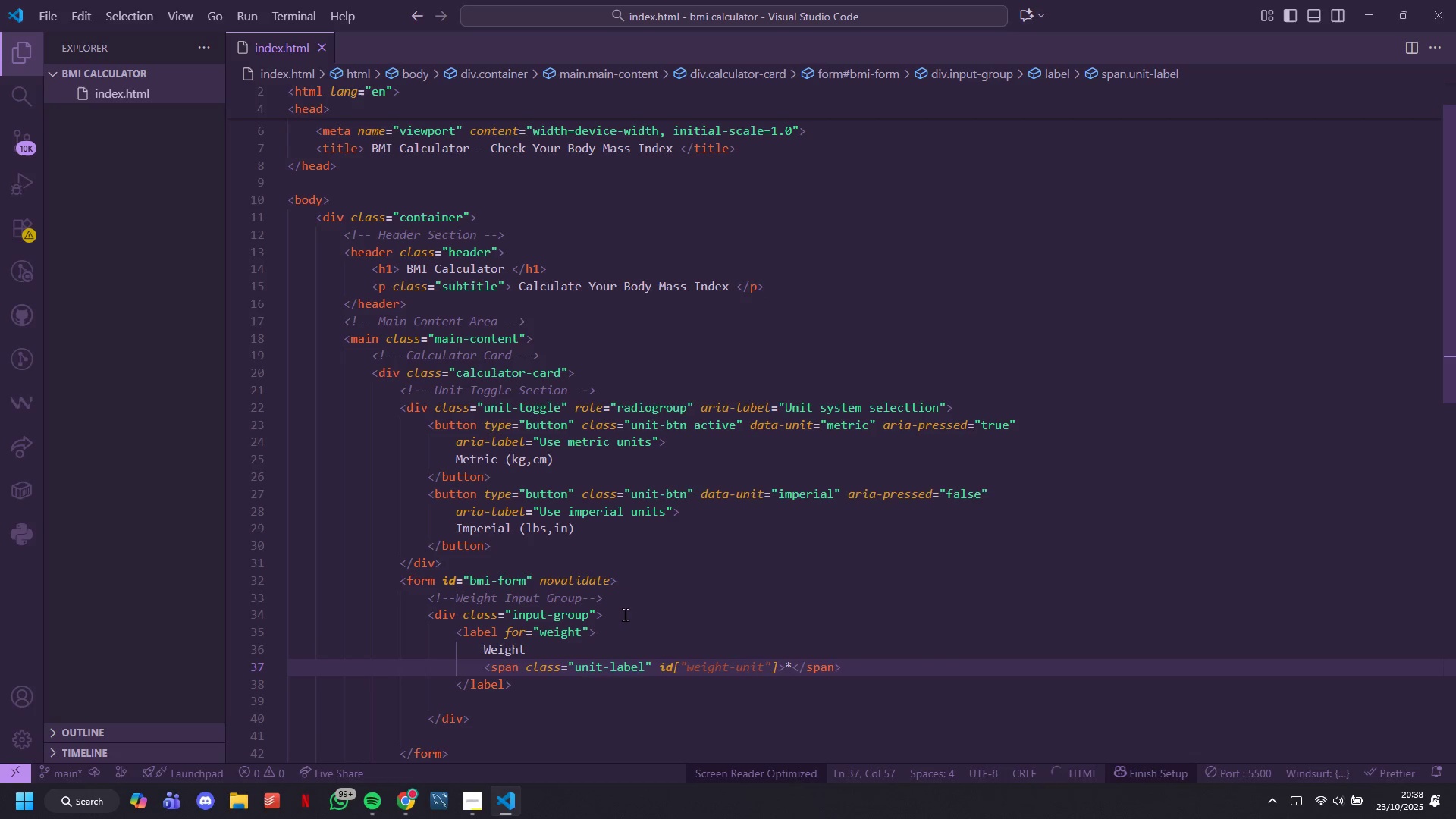 
key(ArrowRight)
 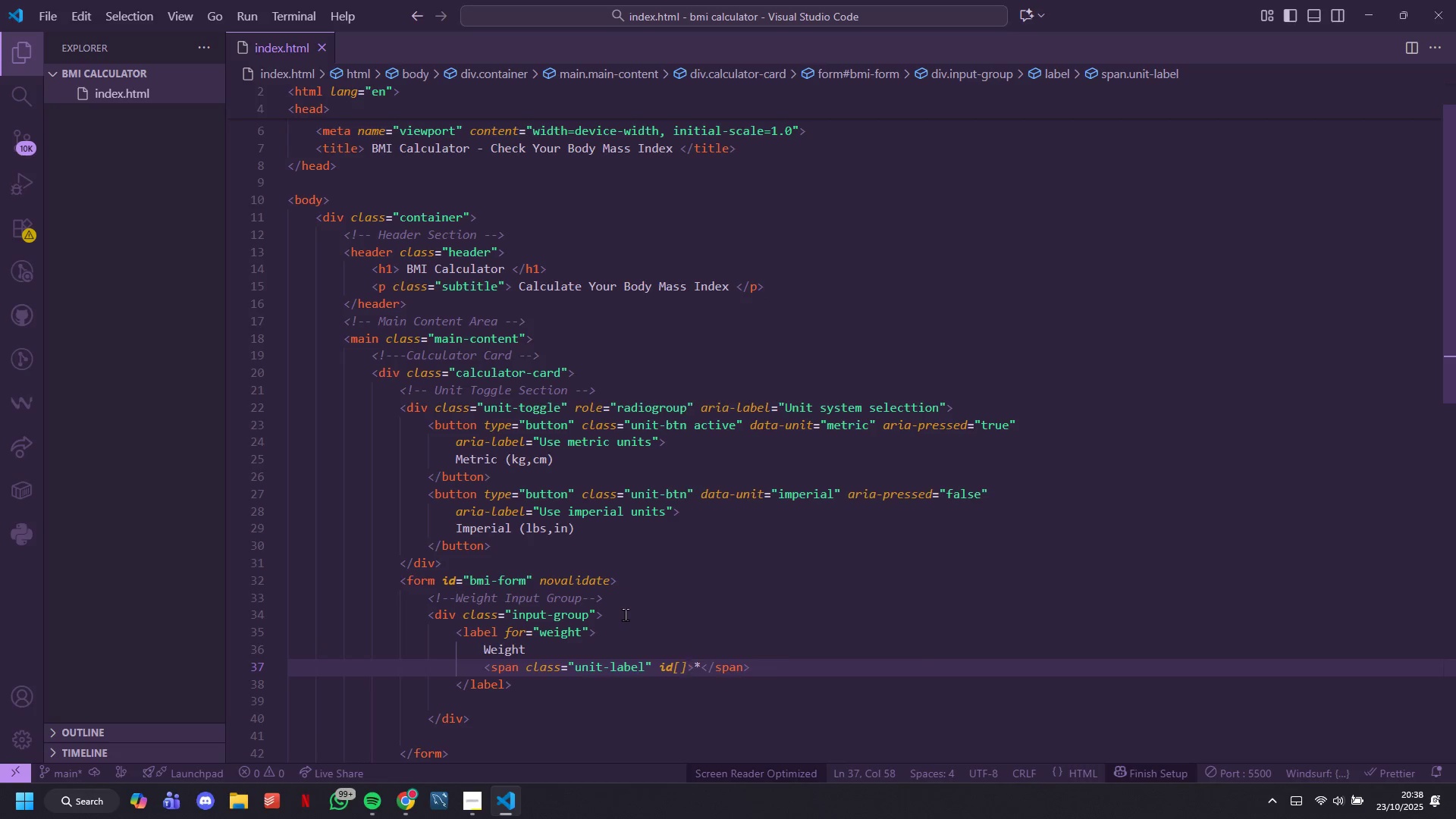 
key(Backspace)
 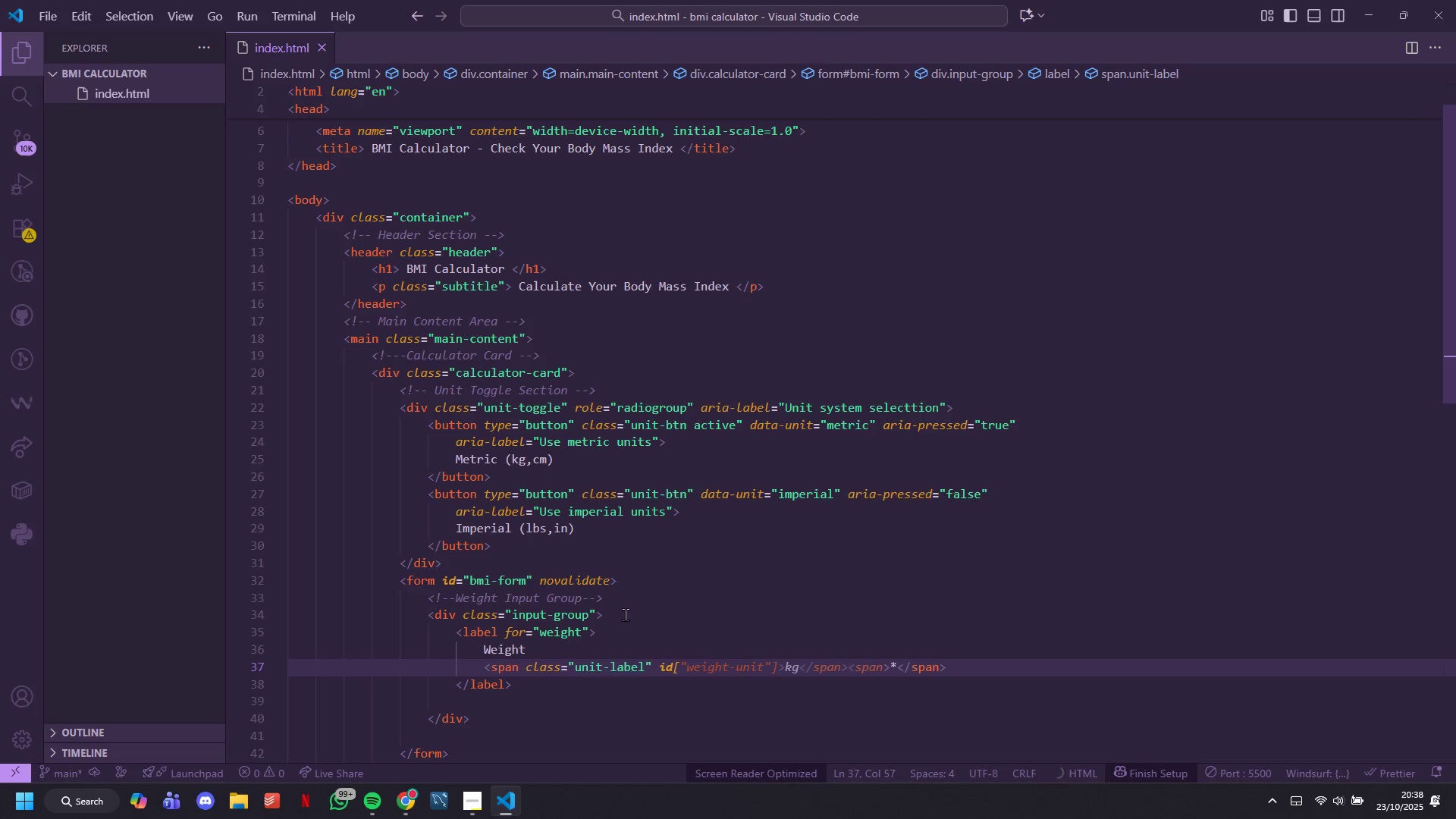 
key(Backspace)
 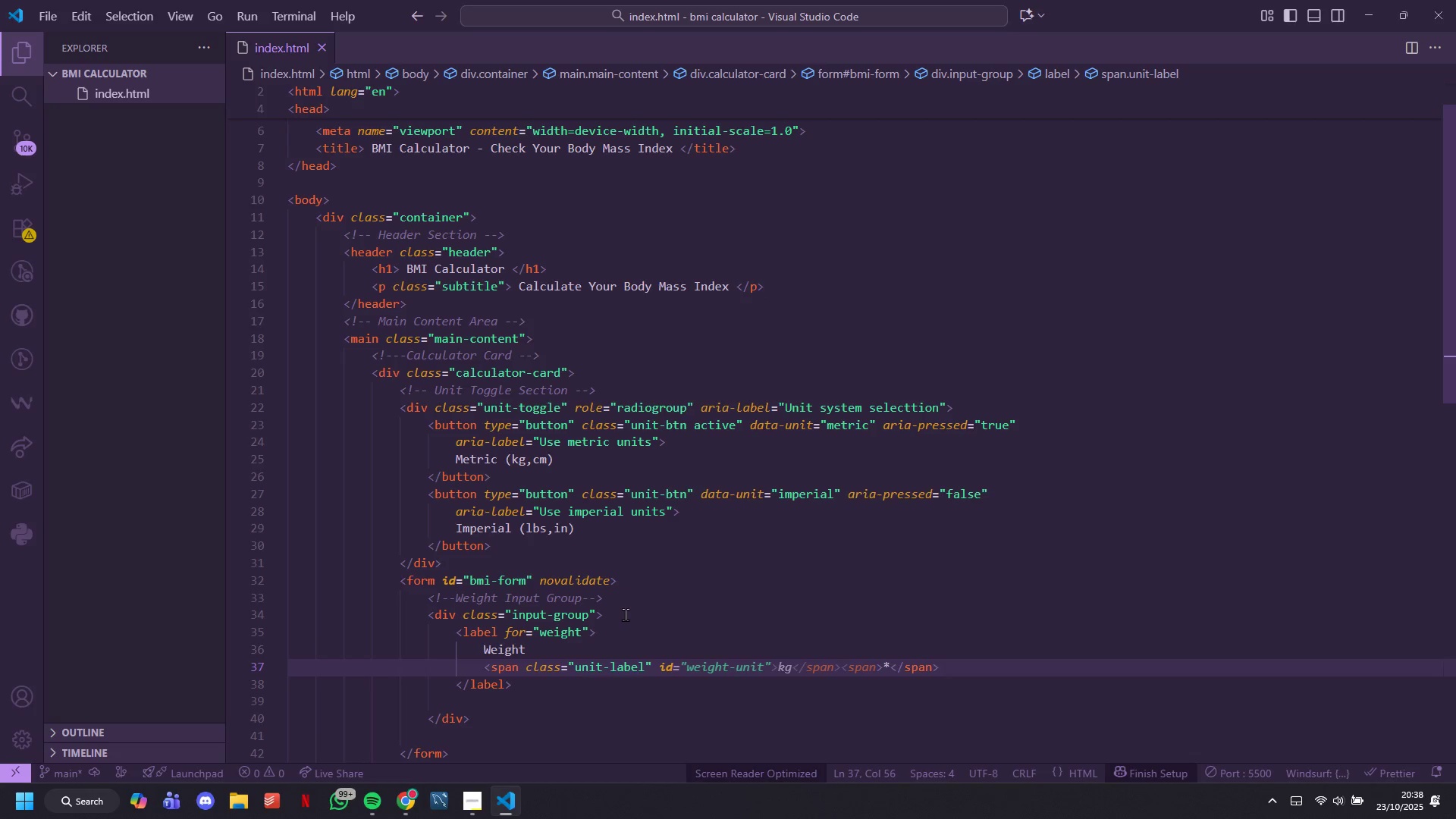 
key(Tab)
 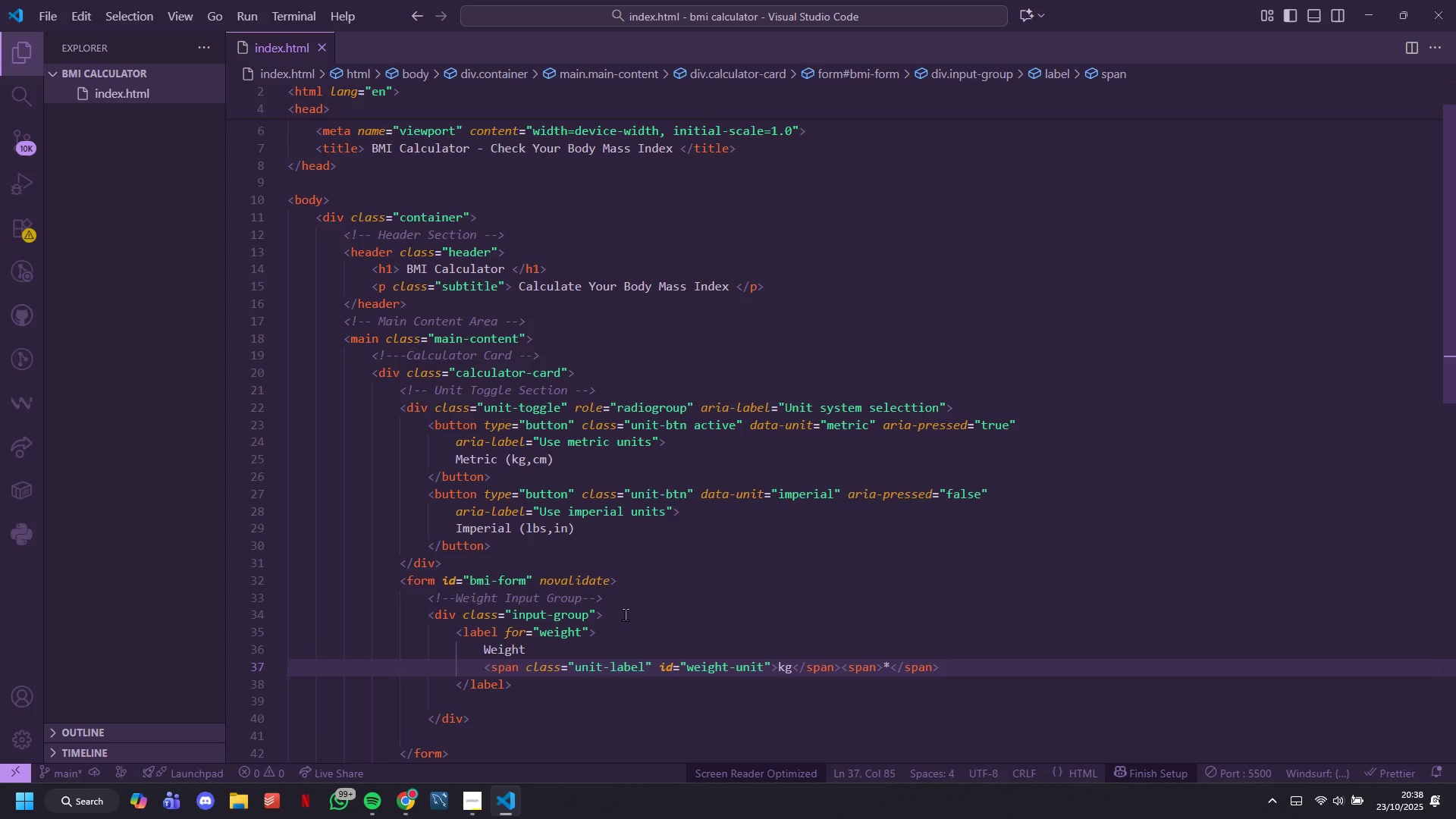 
wait(5.02)
 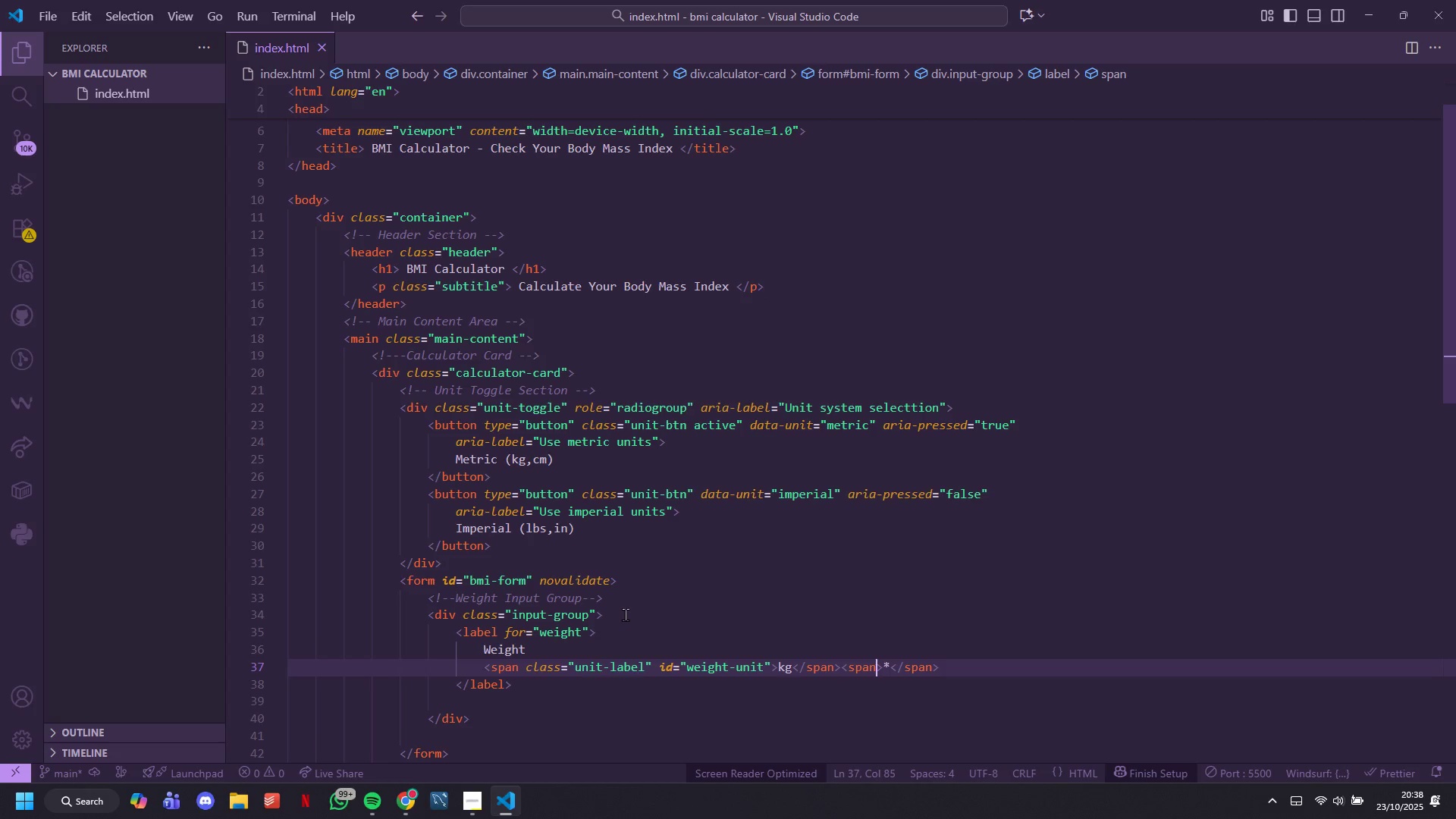 
key(Backspace)
 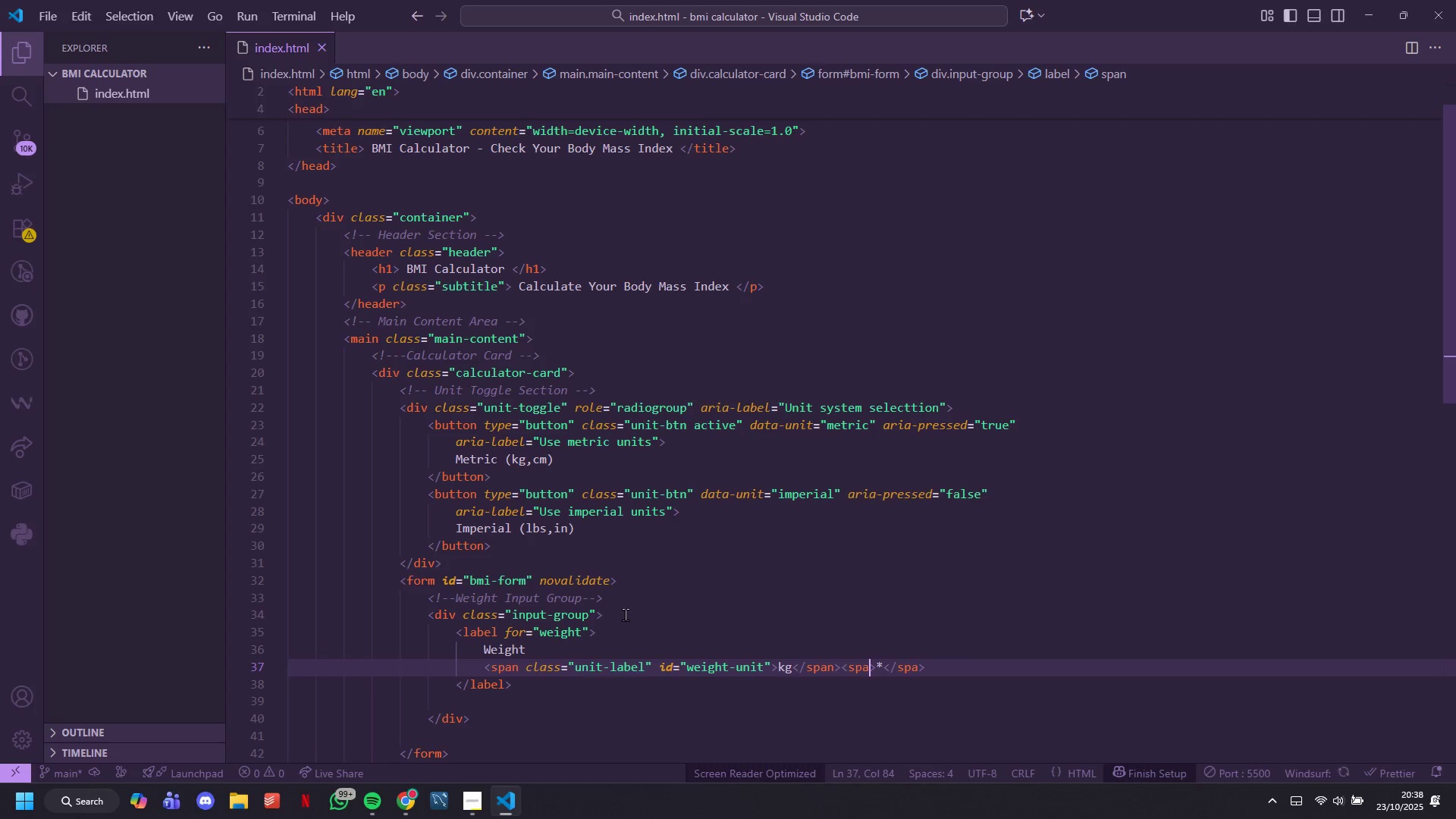 
key(Backspace)
 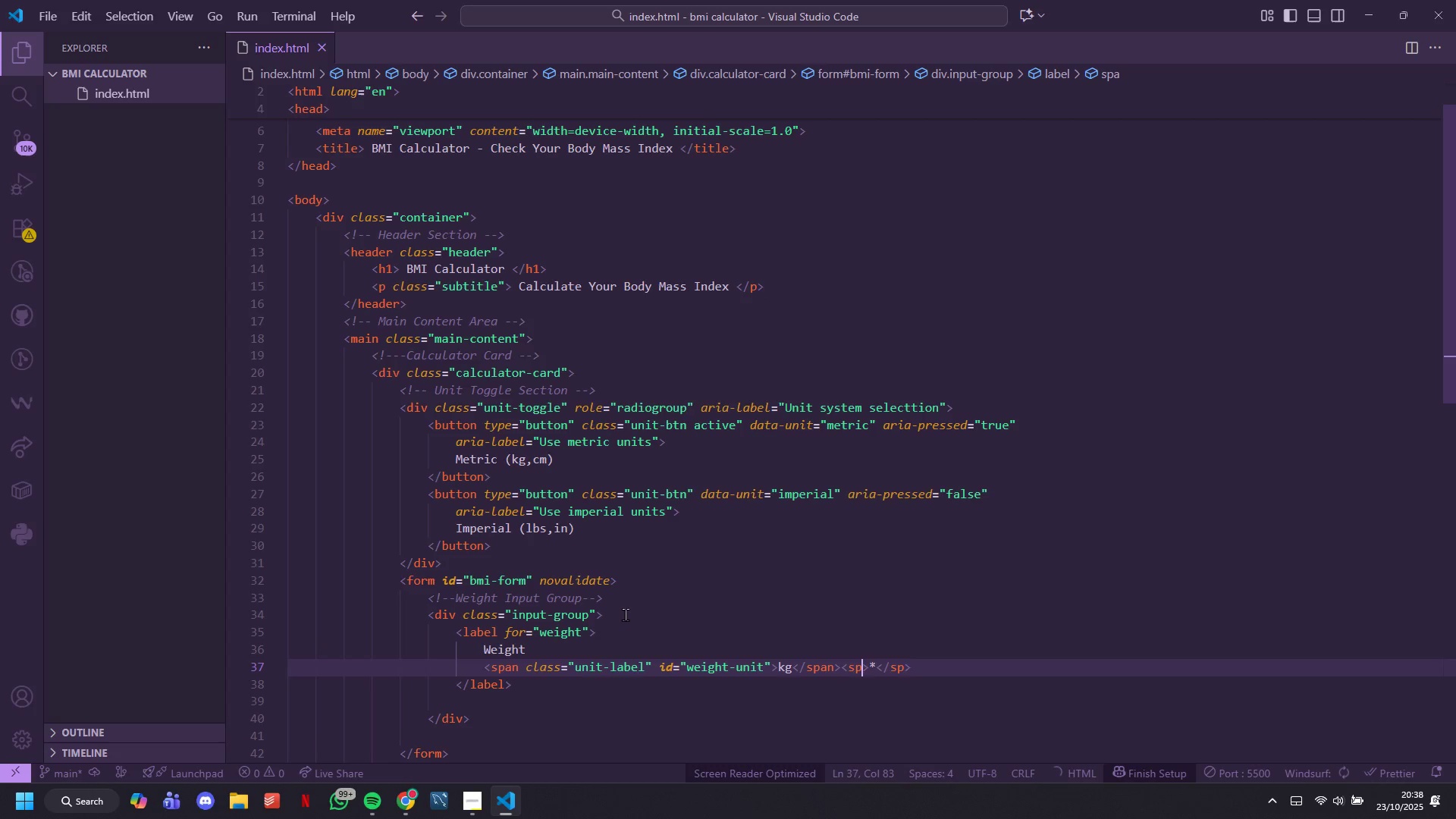 
key(Backspace)
 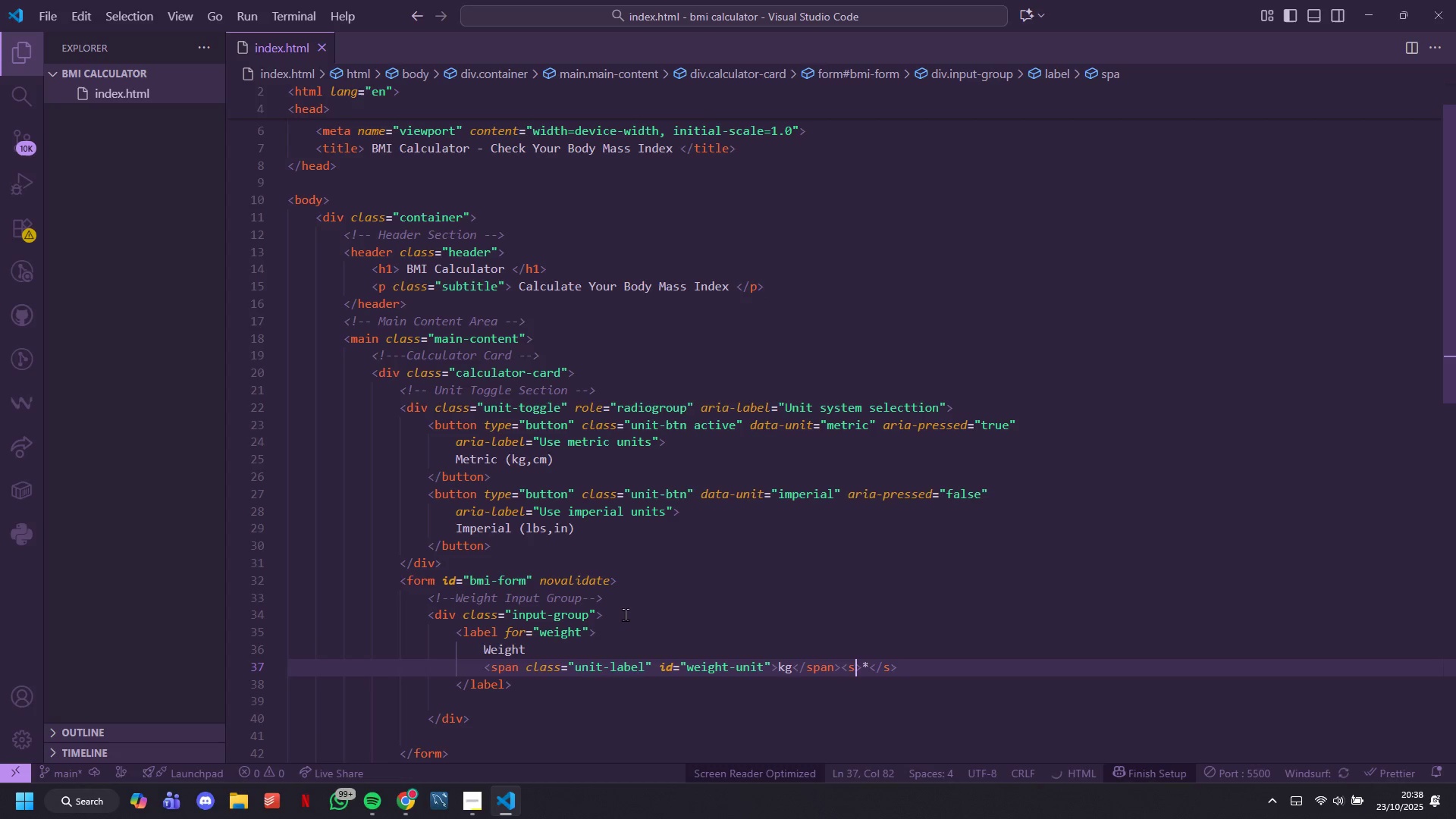 
key(Backspace)
 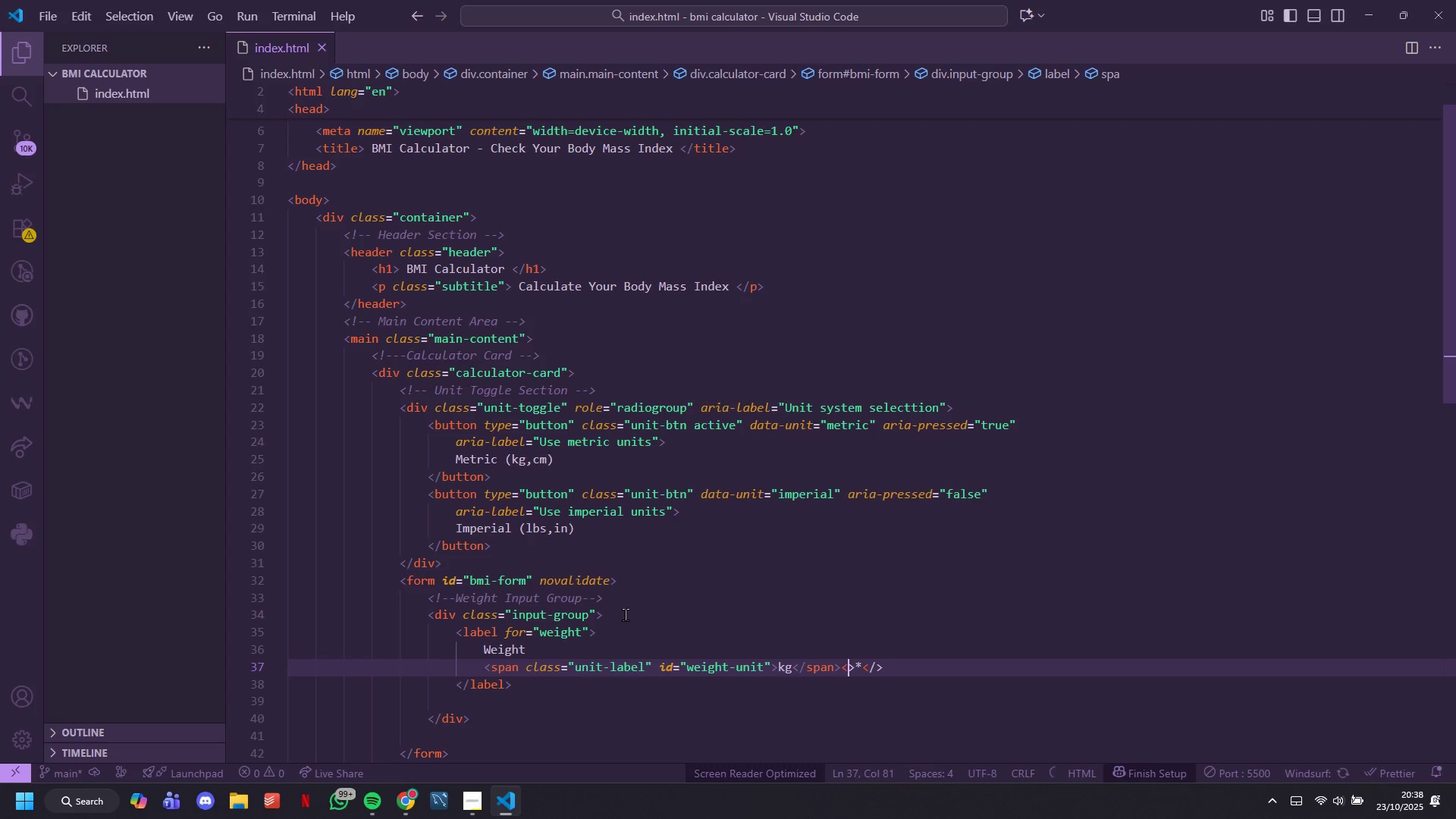 
key(Backspace)
 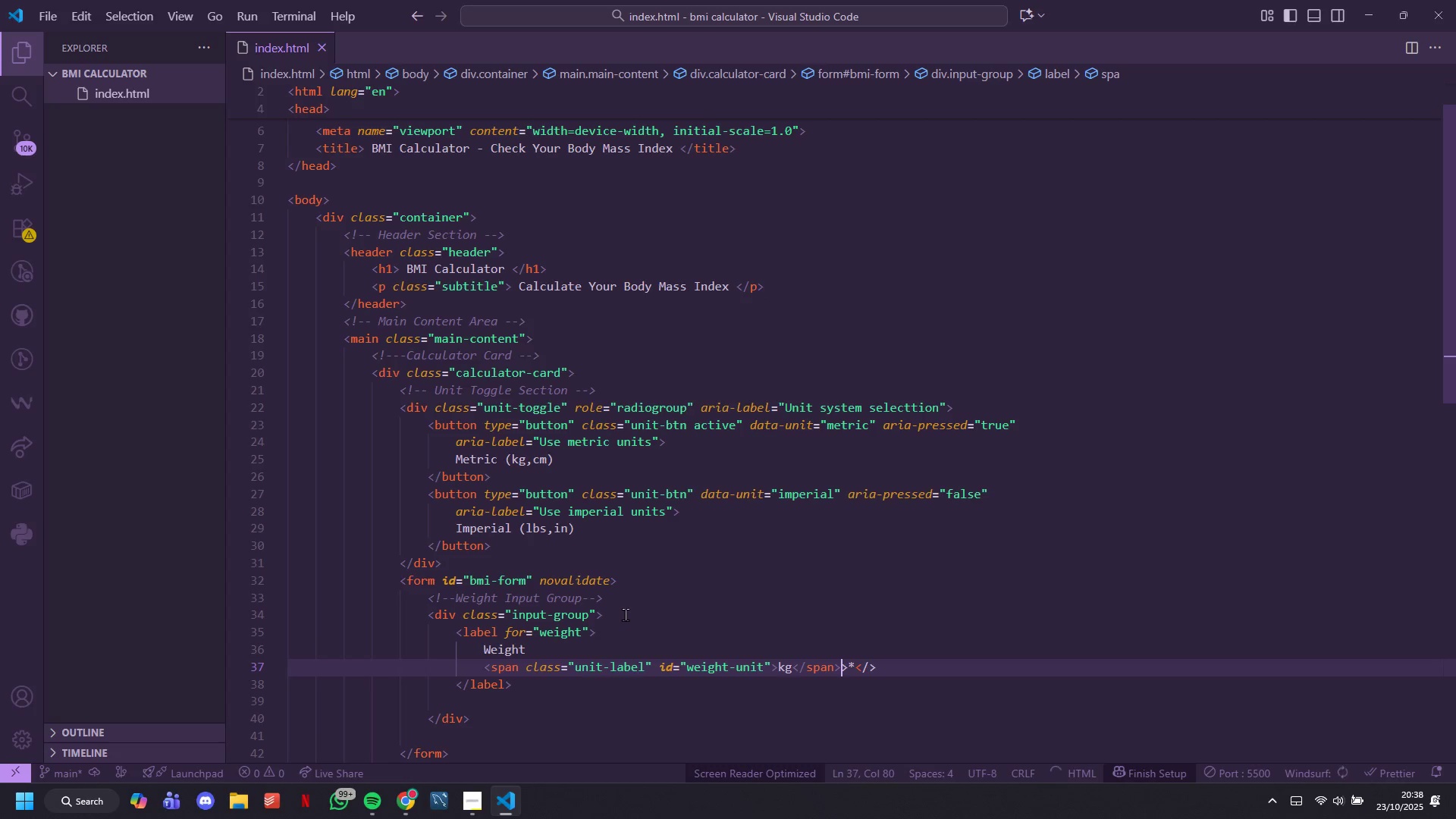 
key(ArrowRight)
 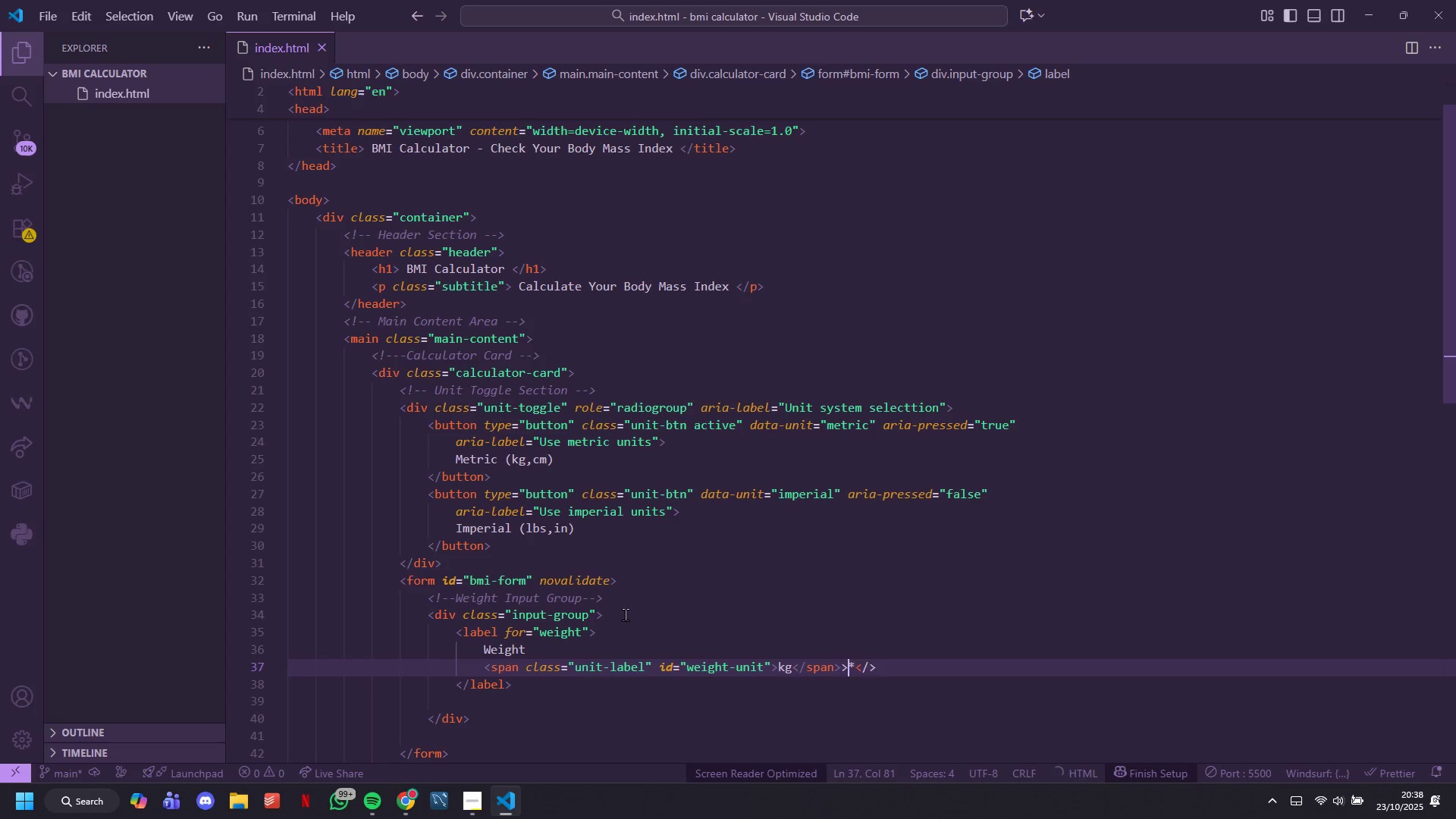 
key(Backspace)
 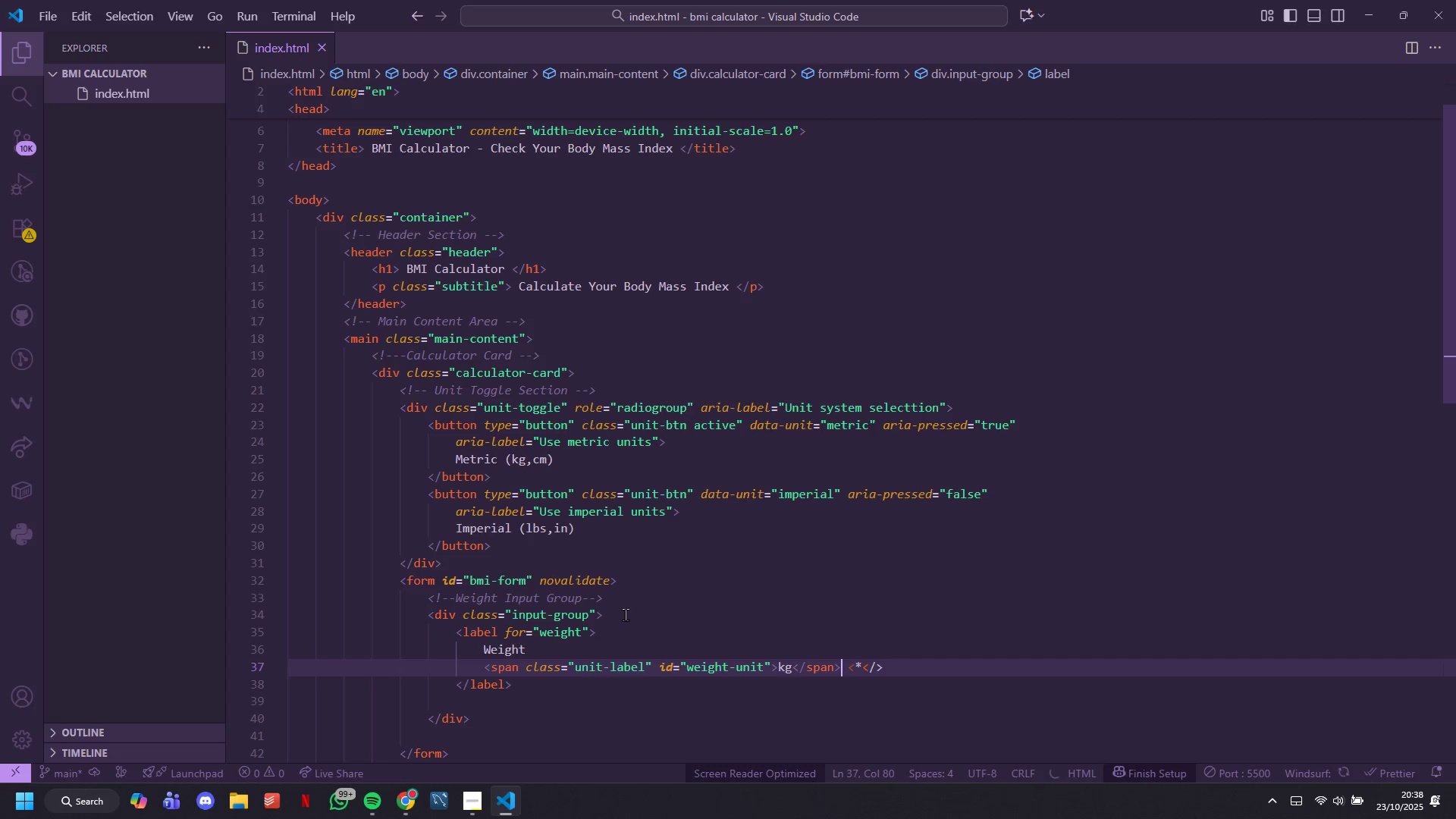 
key(ArrowRight)
 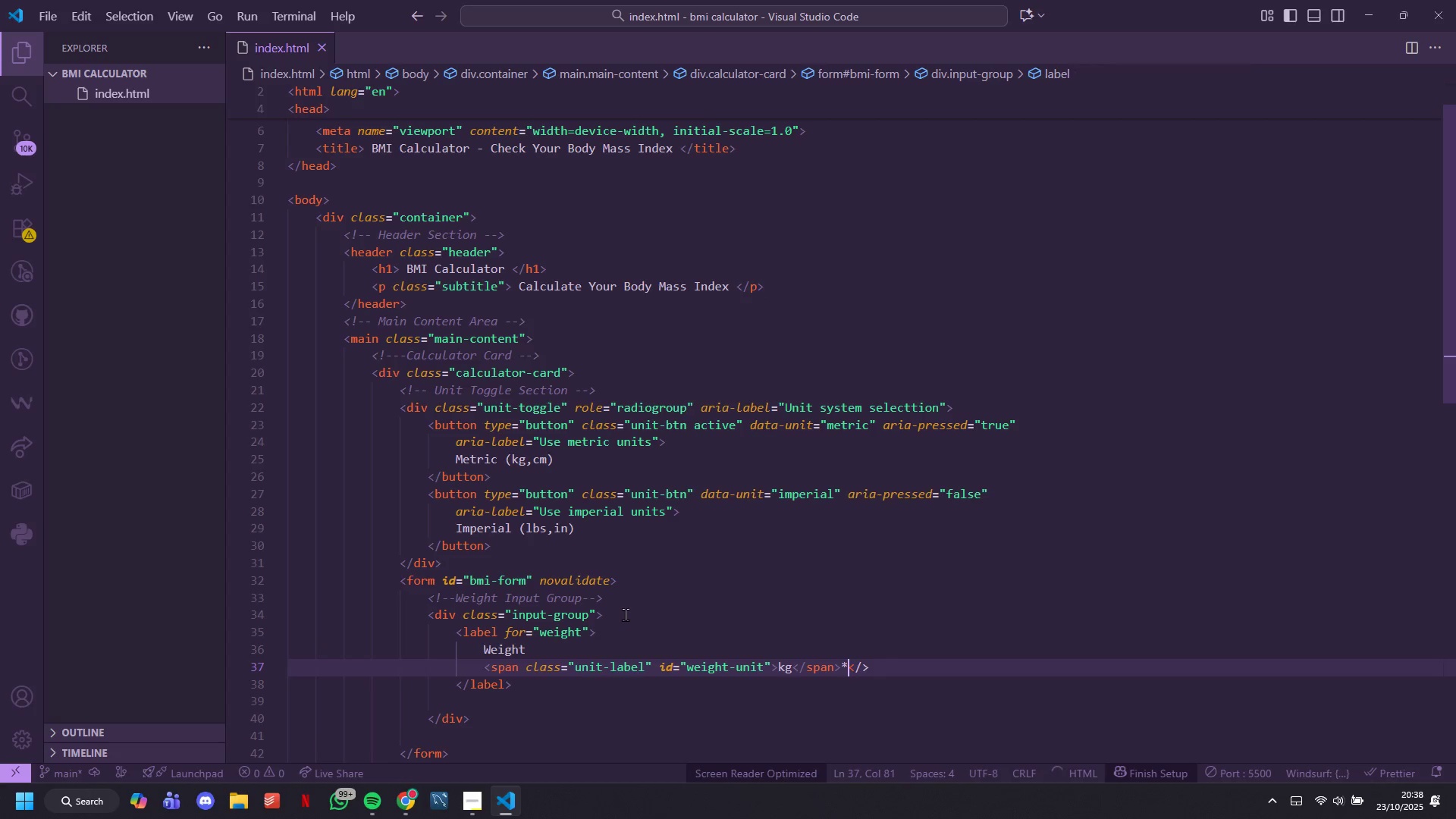 
key(ArrowRight)
 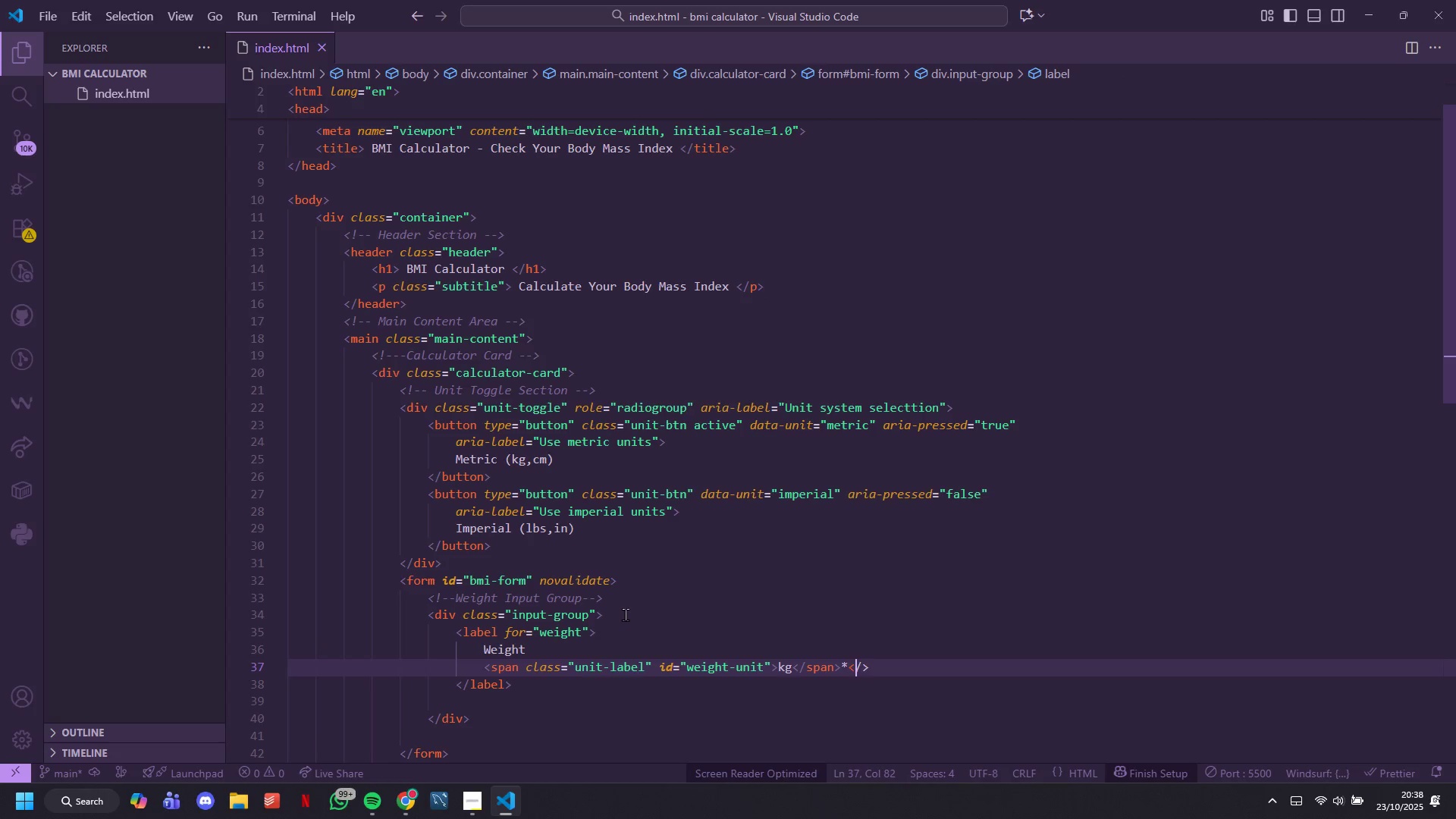 
key(ArrowRight)
 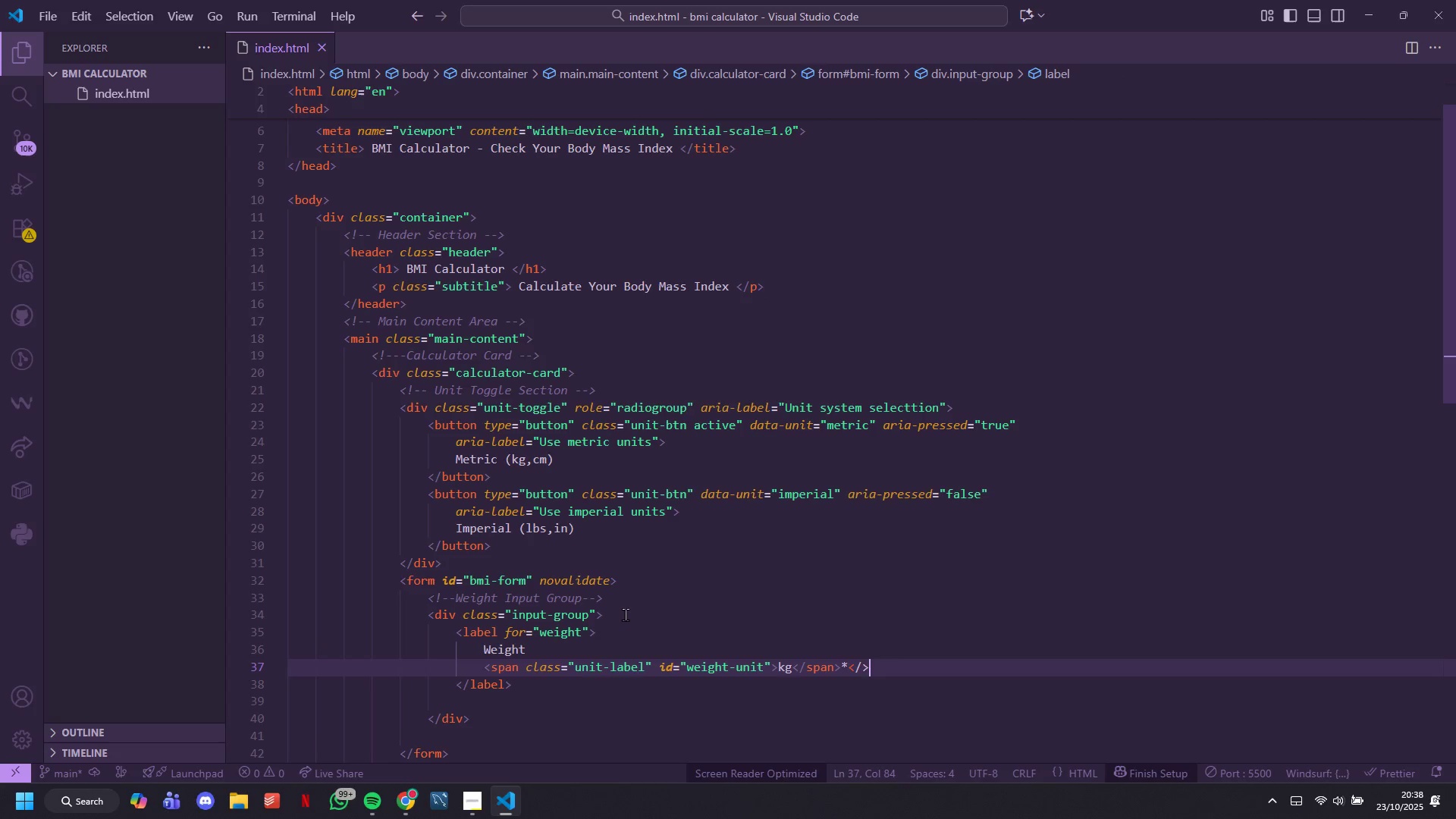 
key(Backspace)
 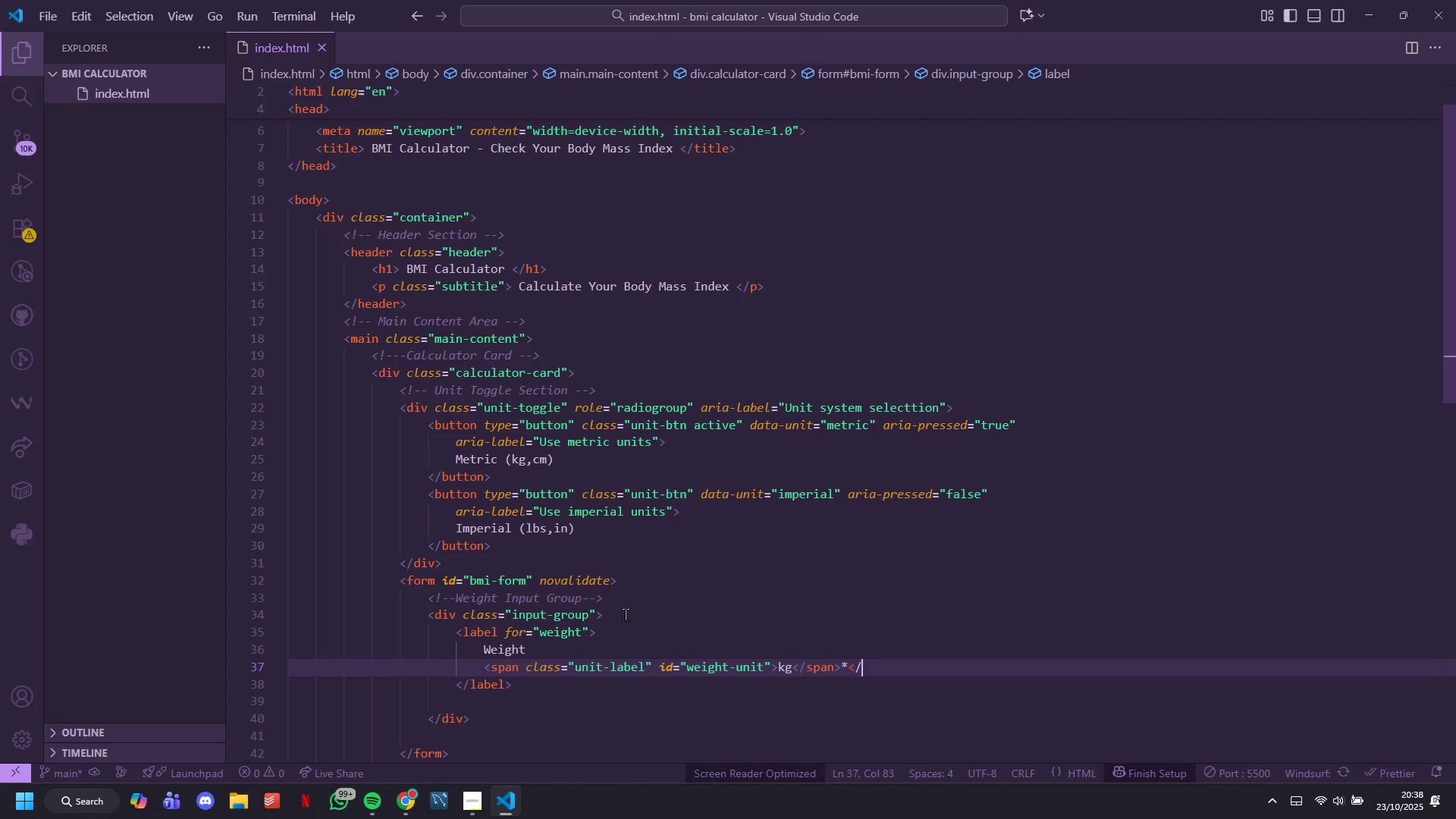 
key(Backspace)
 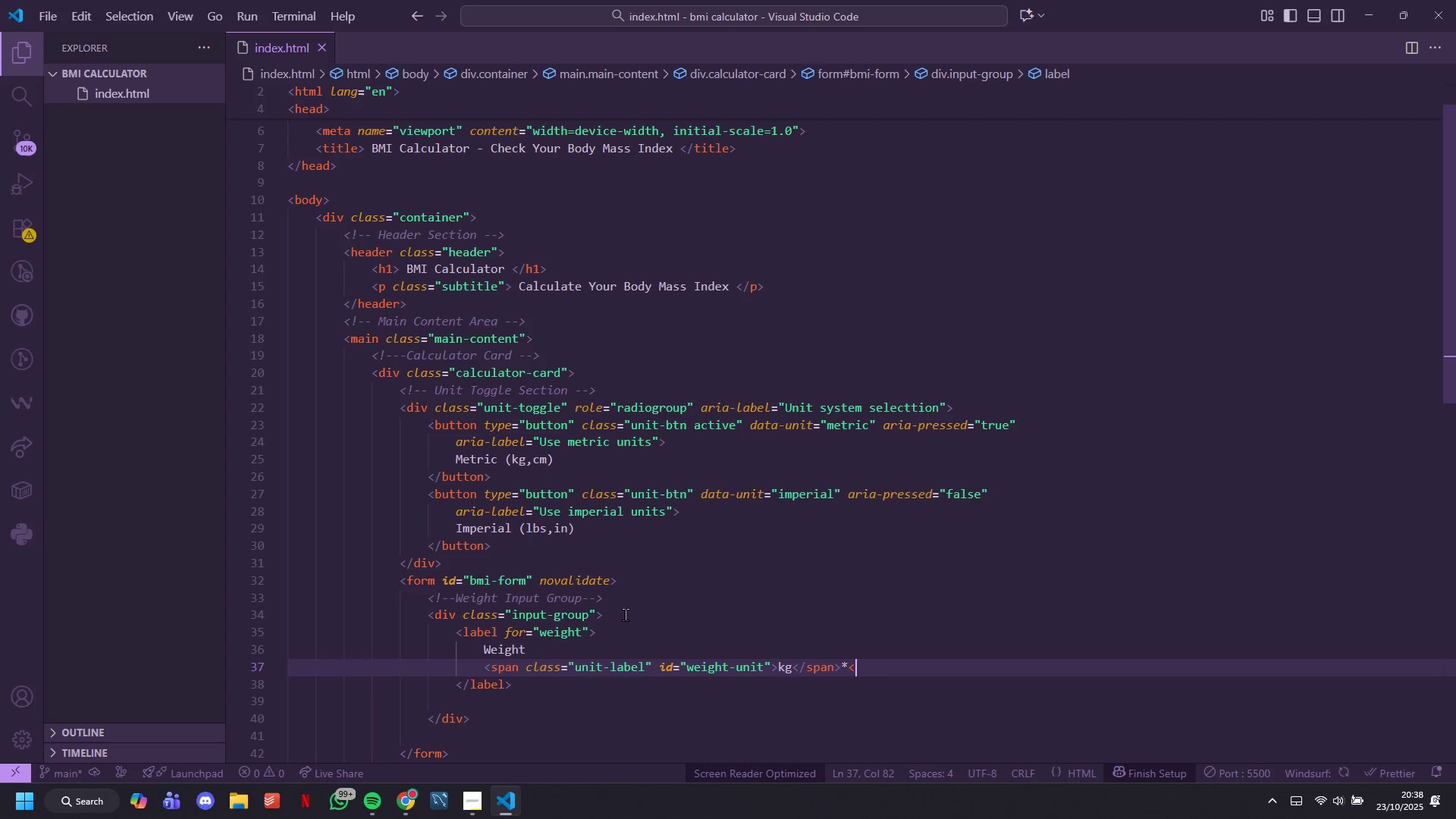 
key(Backspace)
 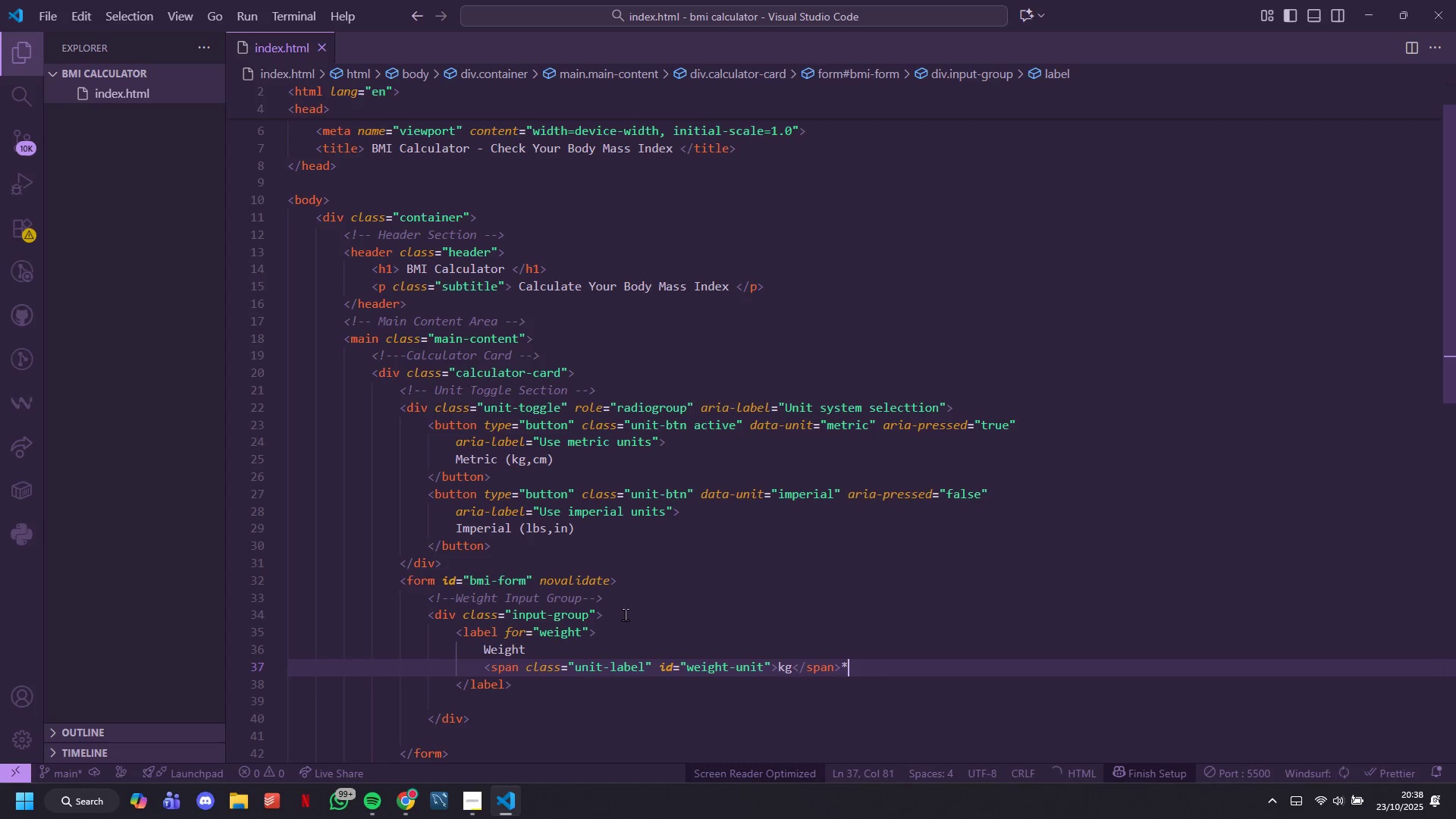 
key(Backspace)
 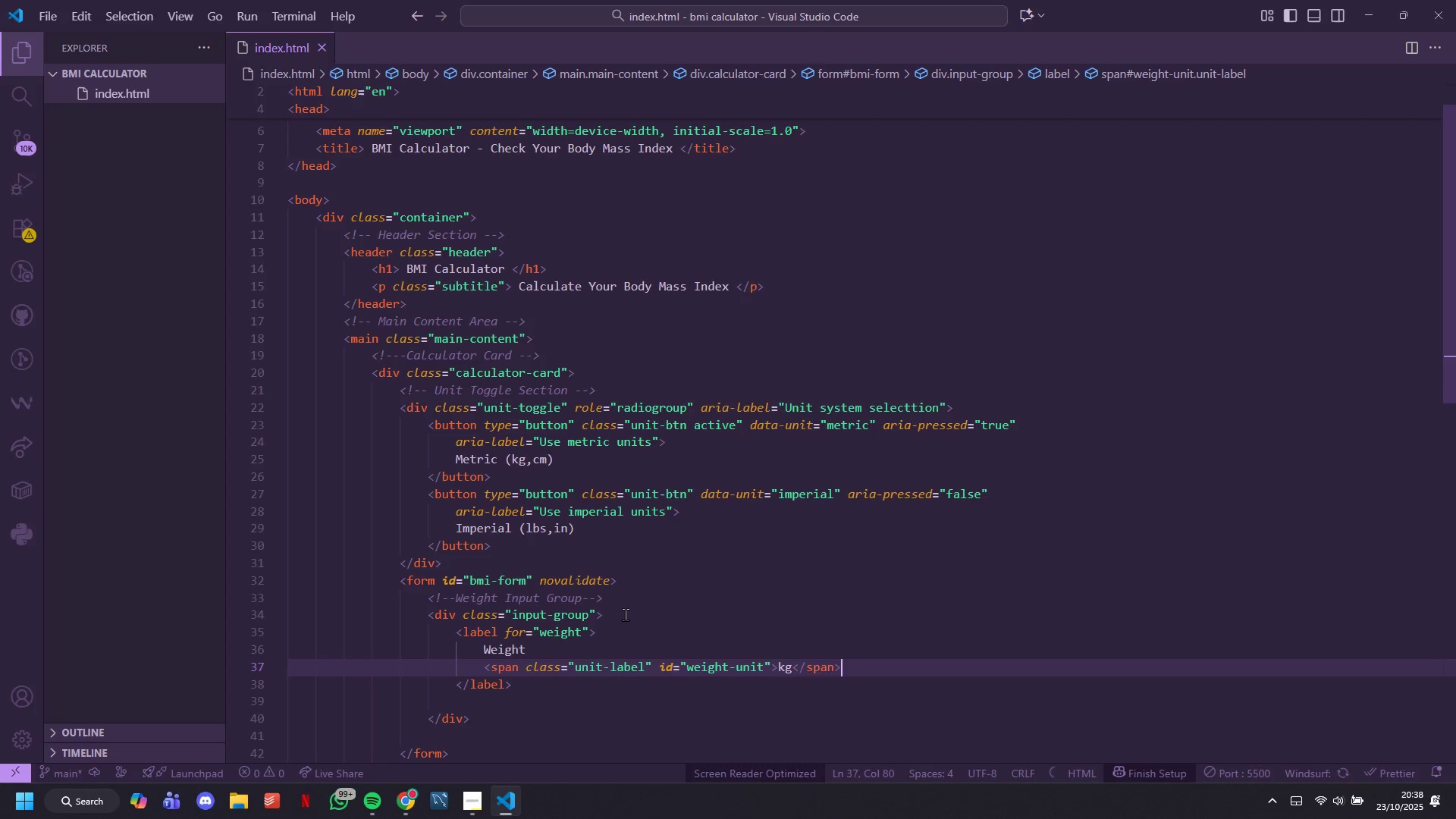 
key(ArrowLeft)
 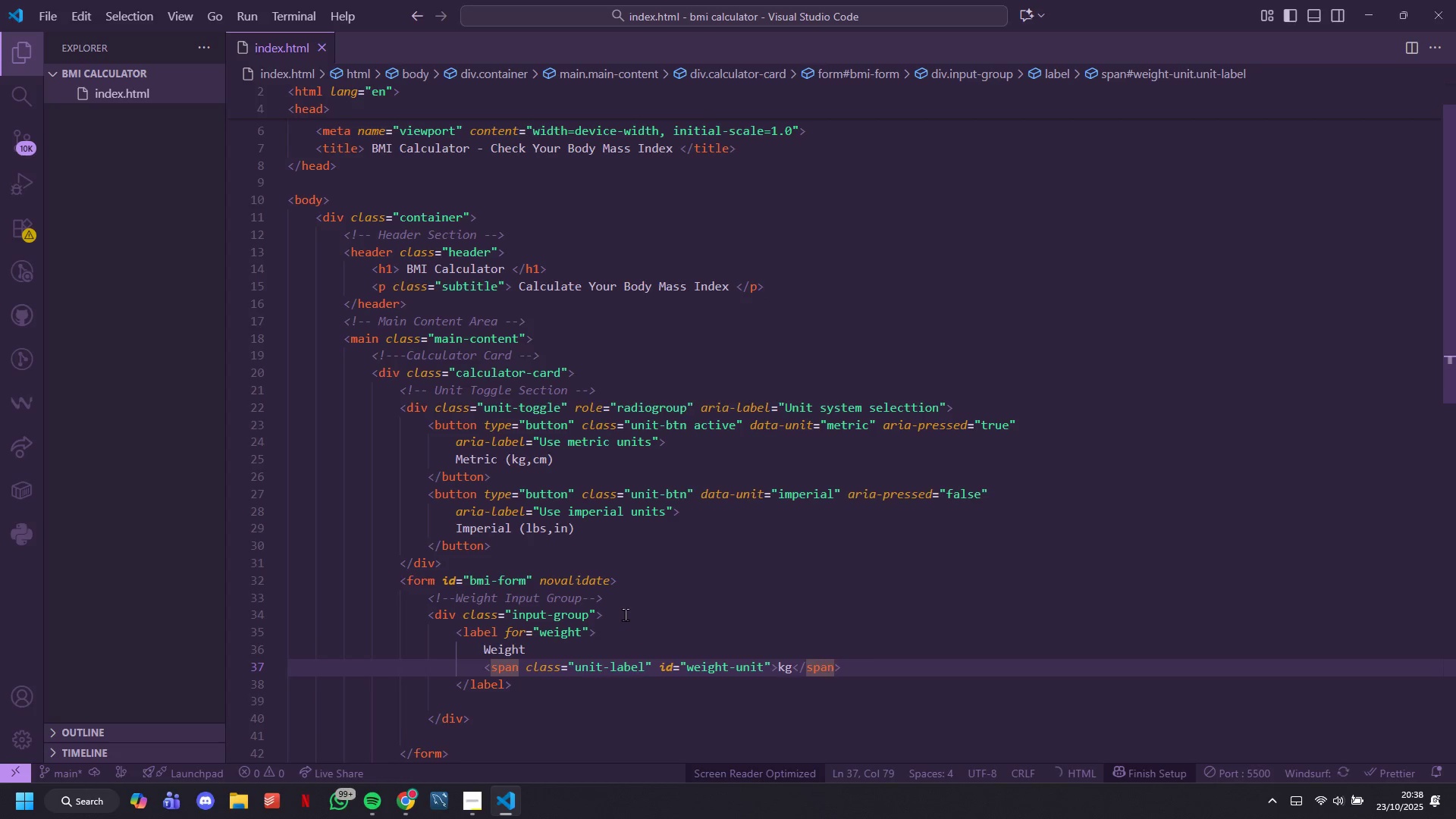 
key(ArrowRight)
 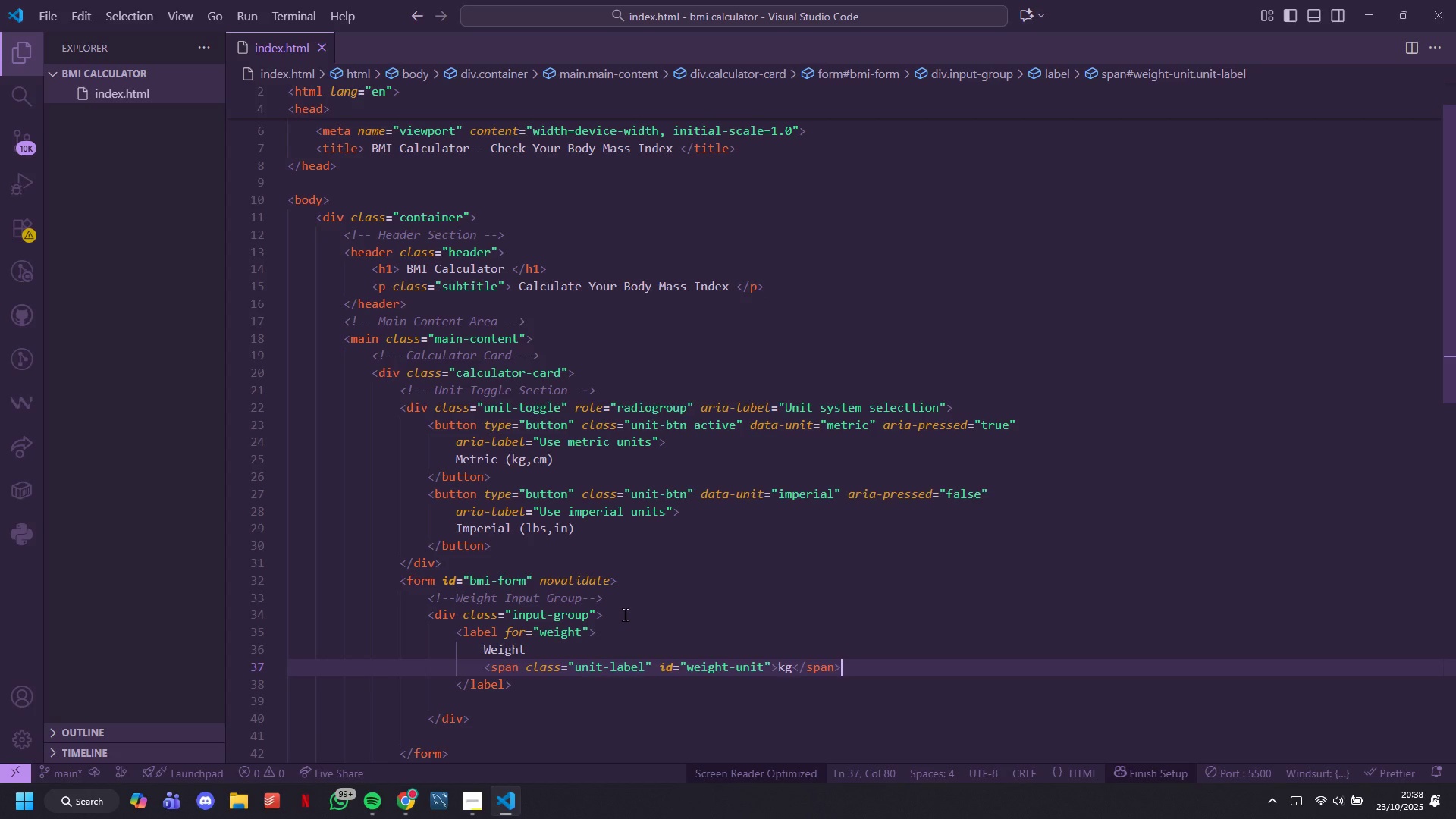 
key(ArrowUp)
 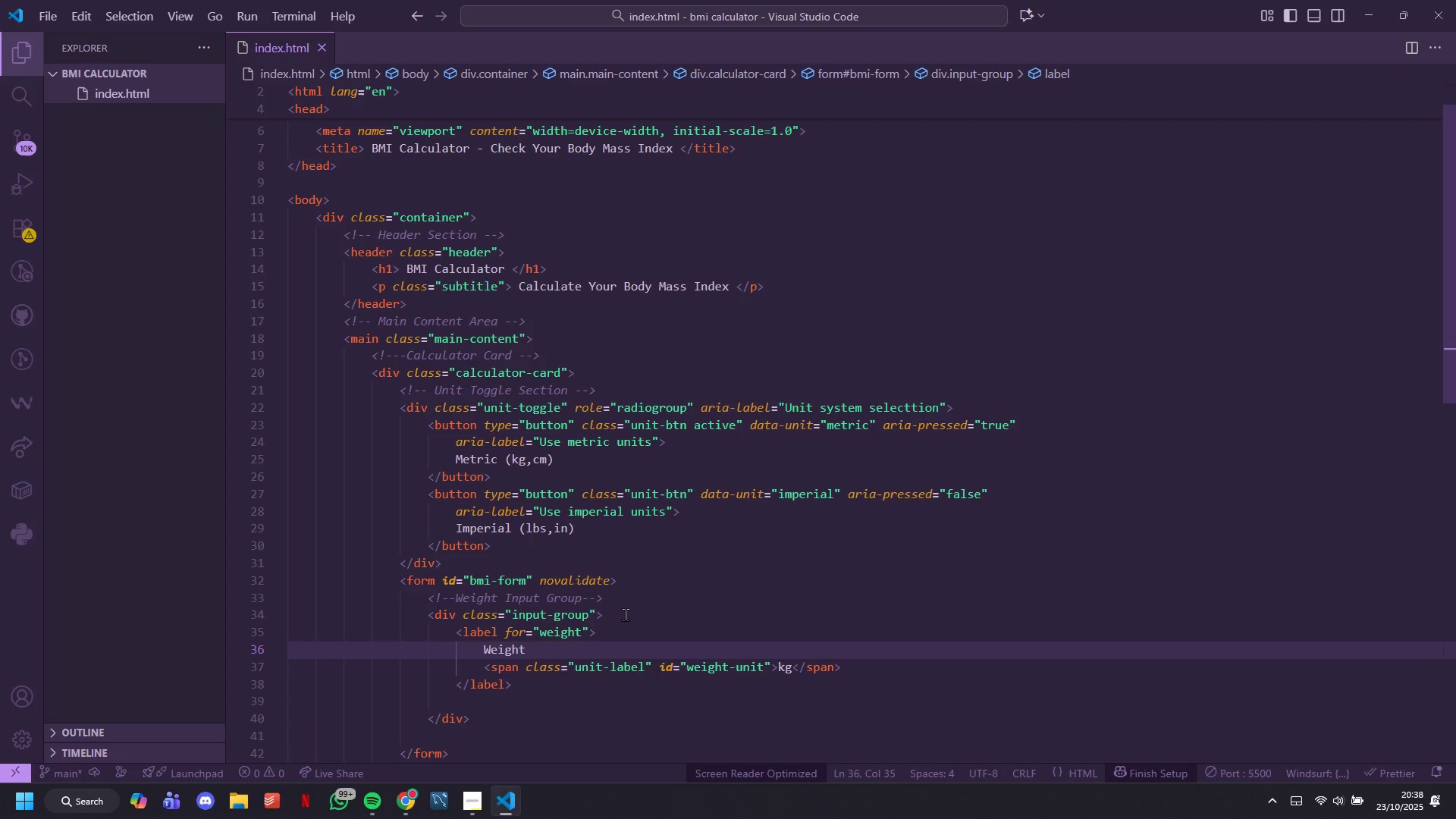 
key(Control+S)
 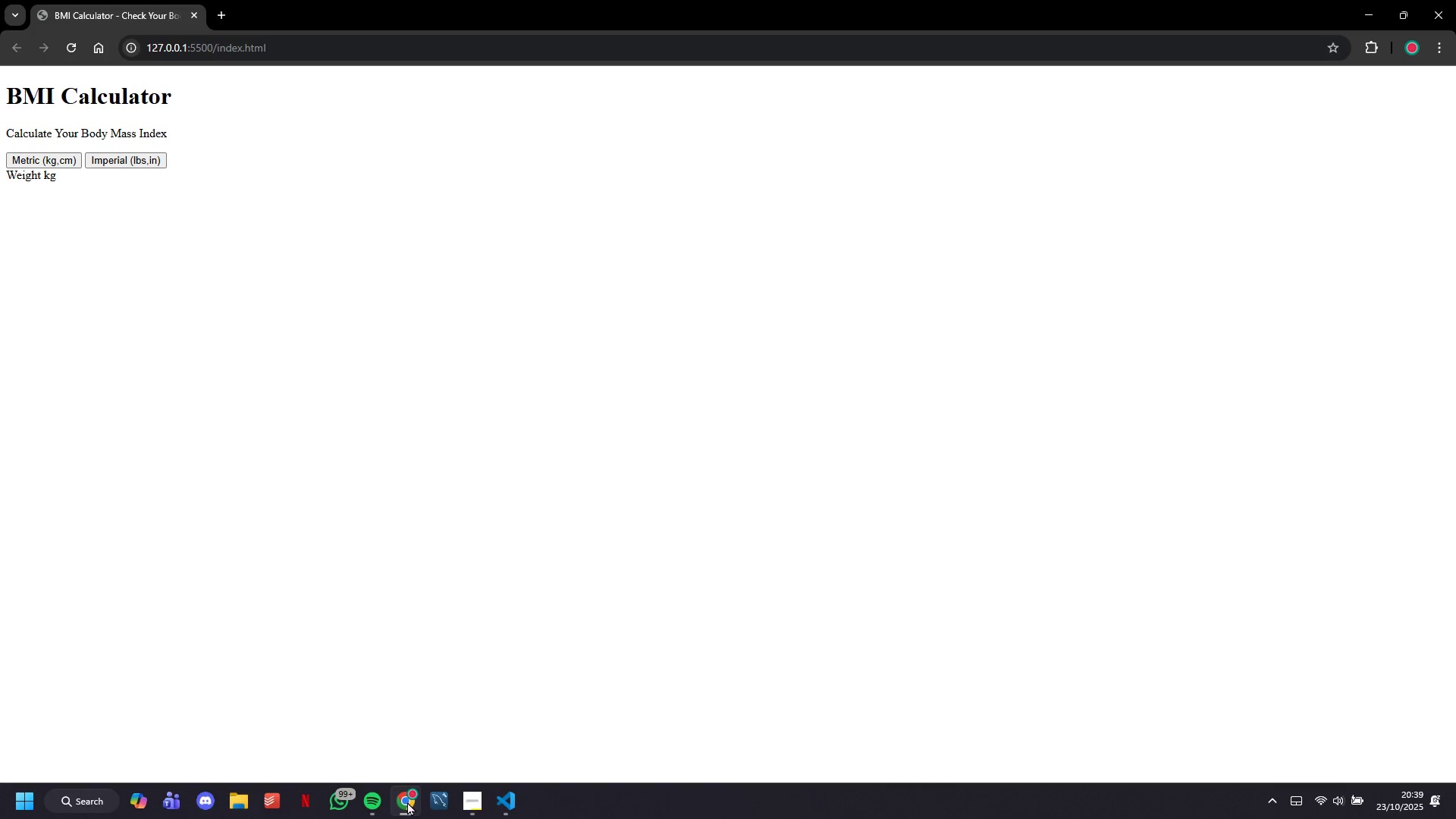 
wait(5.89)
 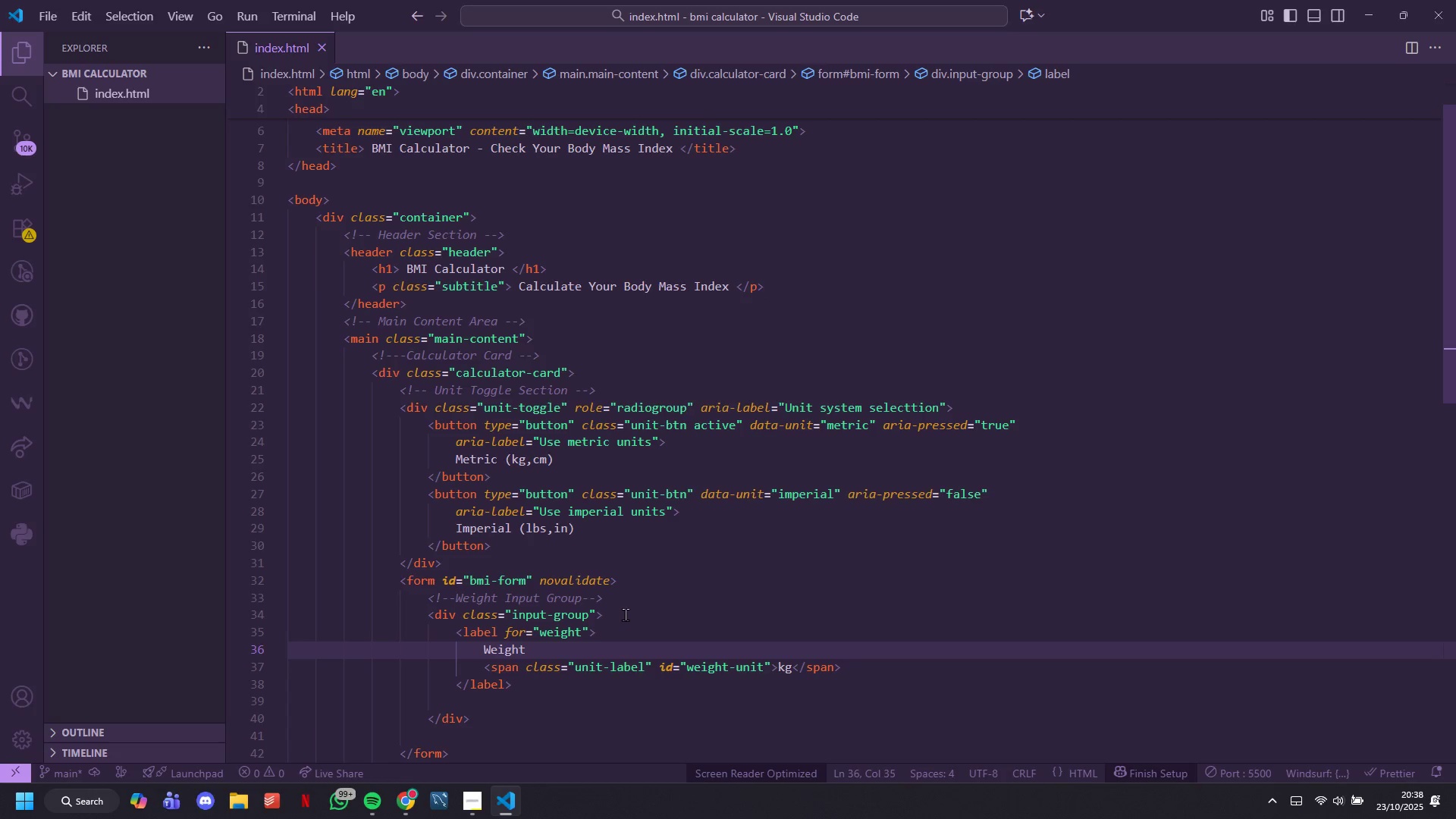 
left_click([27, 157])
 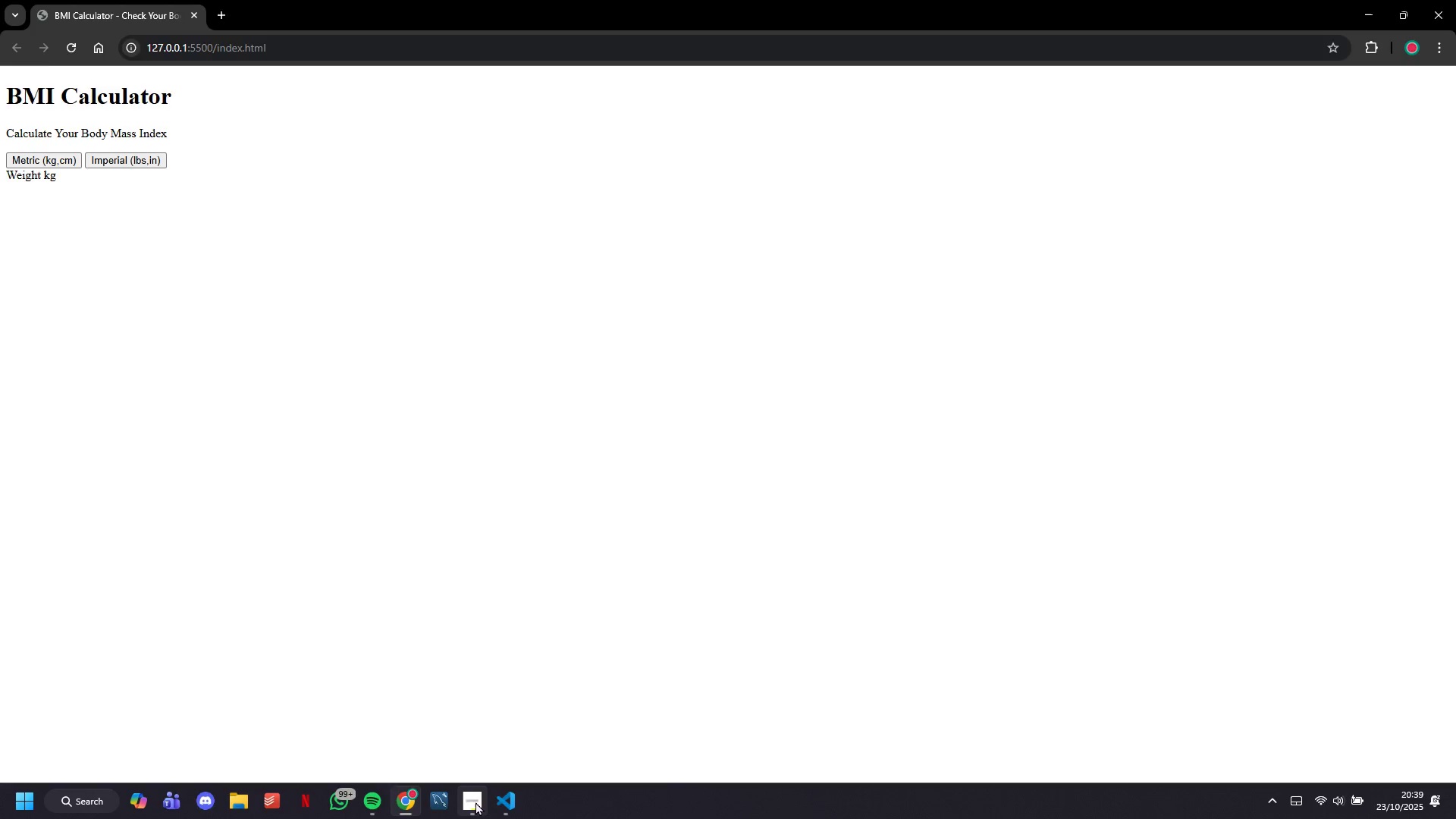 
left_click([476, 801])
 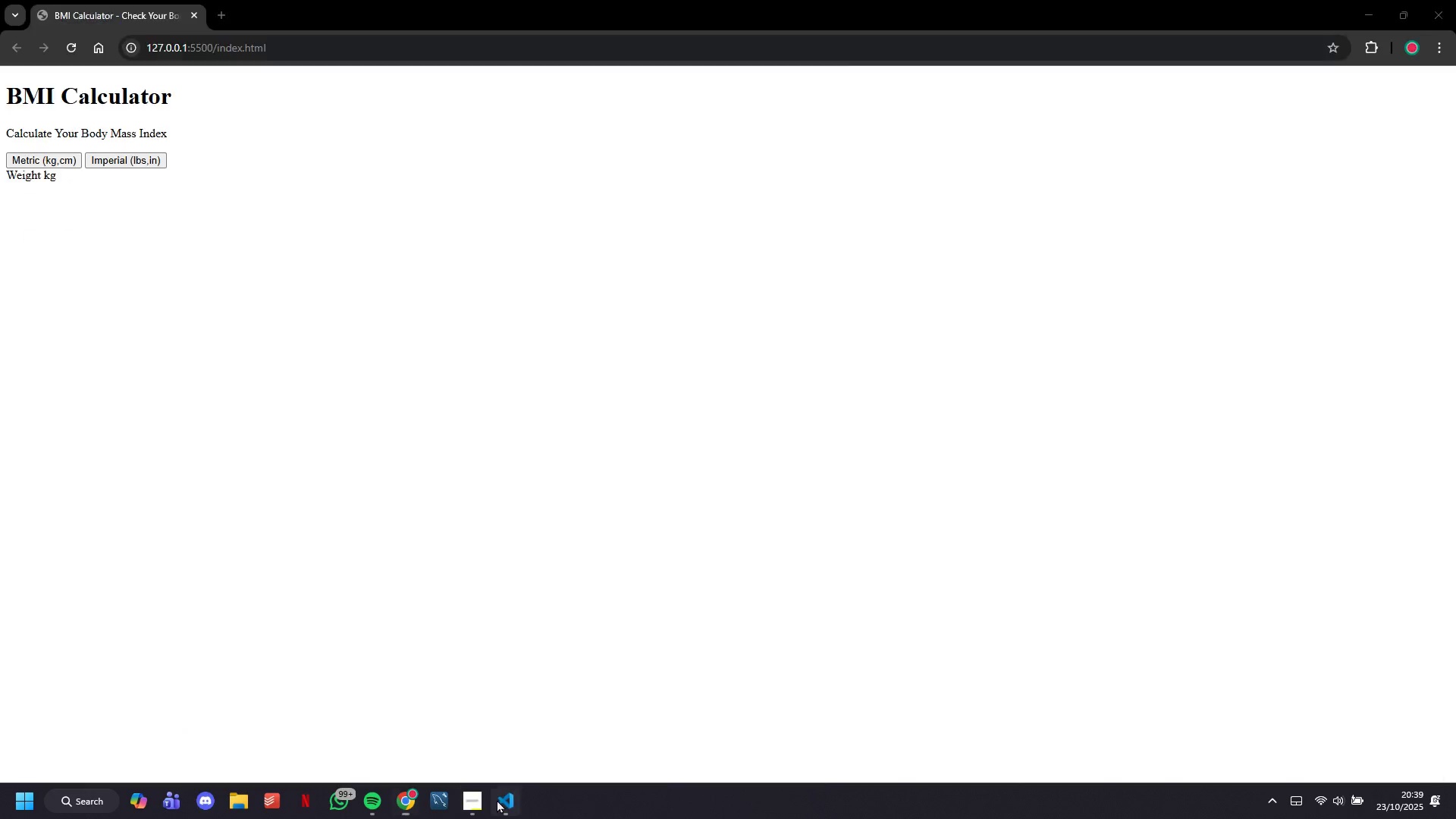 
left_click([497, 799])
 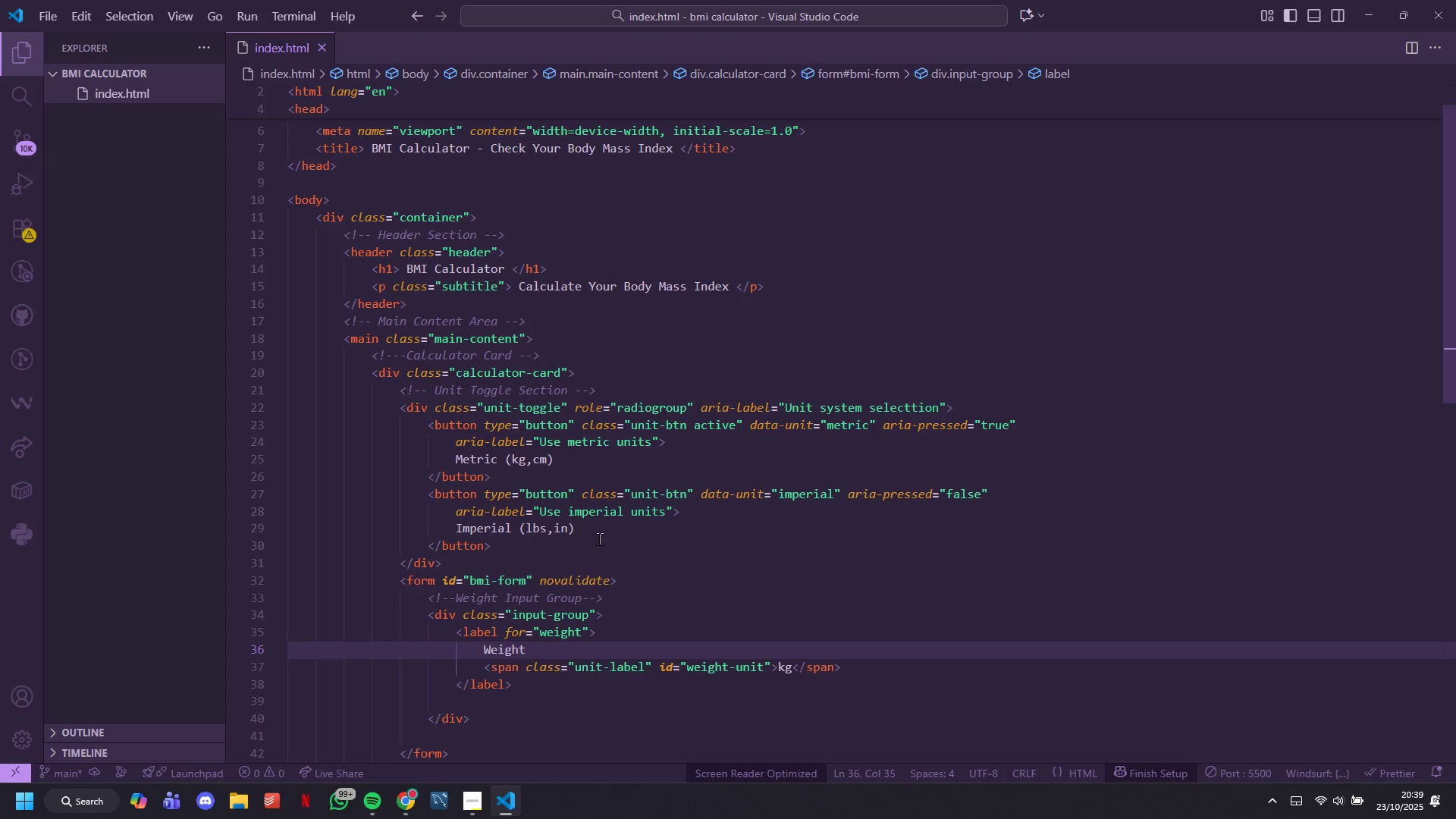 
key(ArrowDown)
 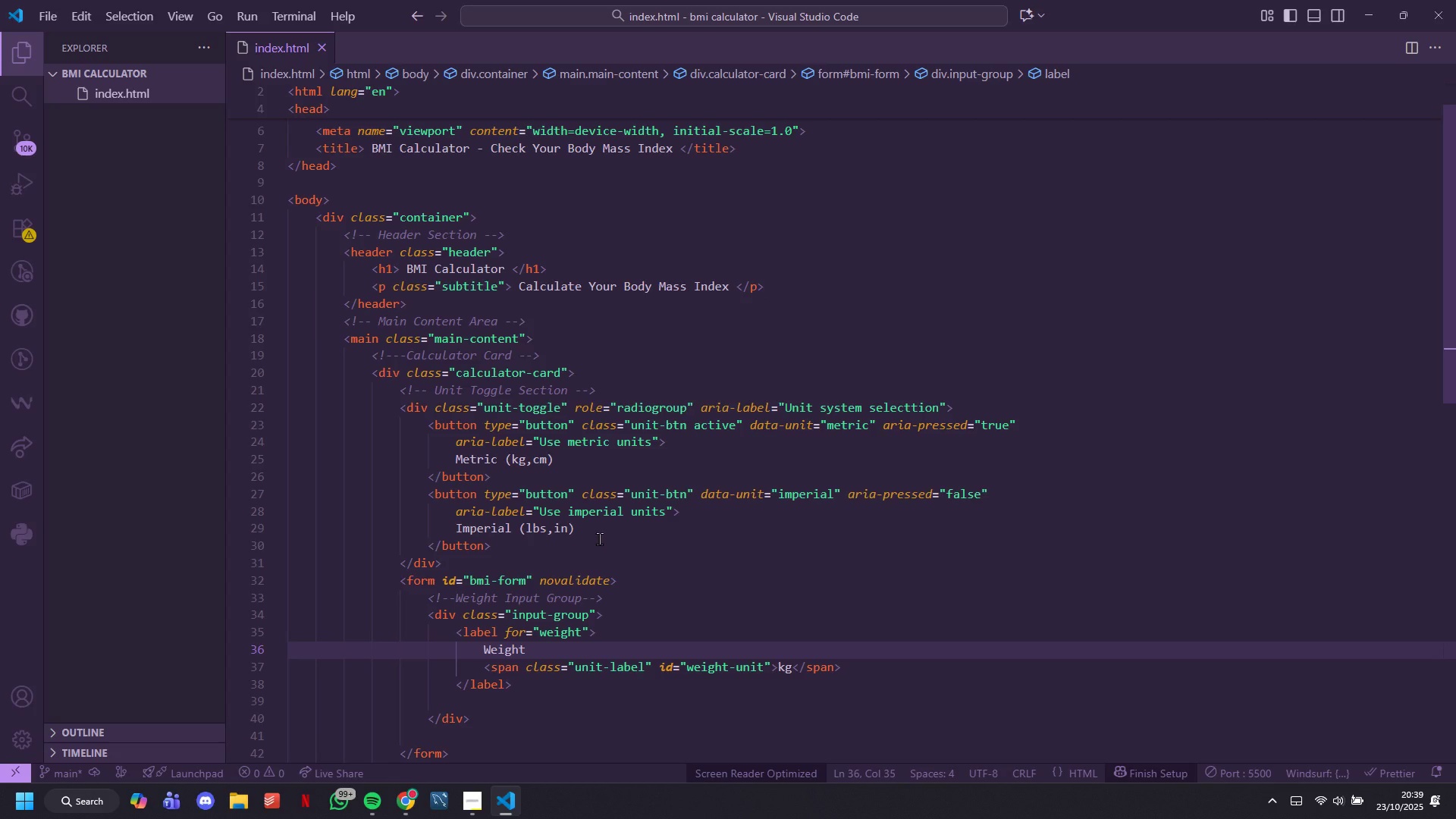 
key(ArrowDown)
 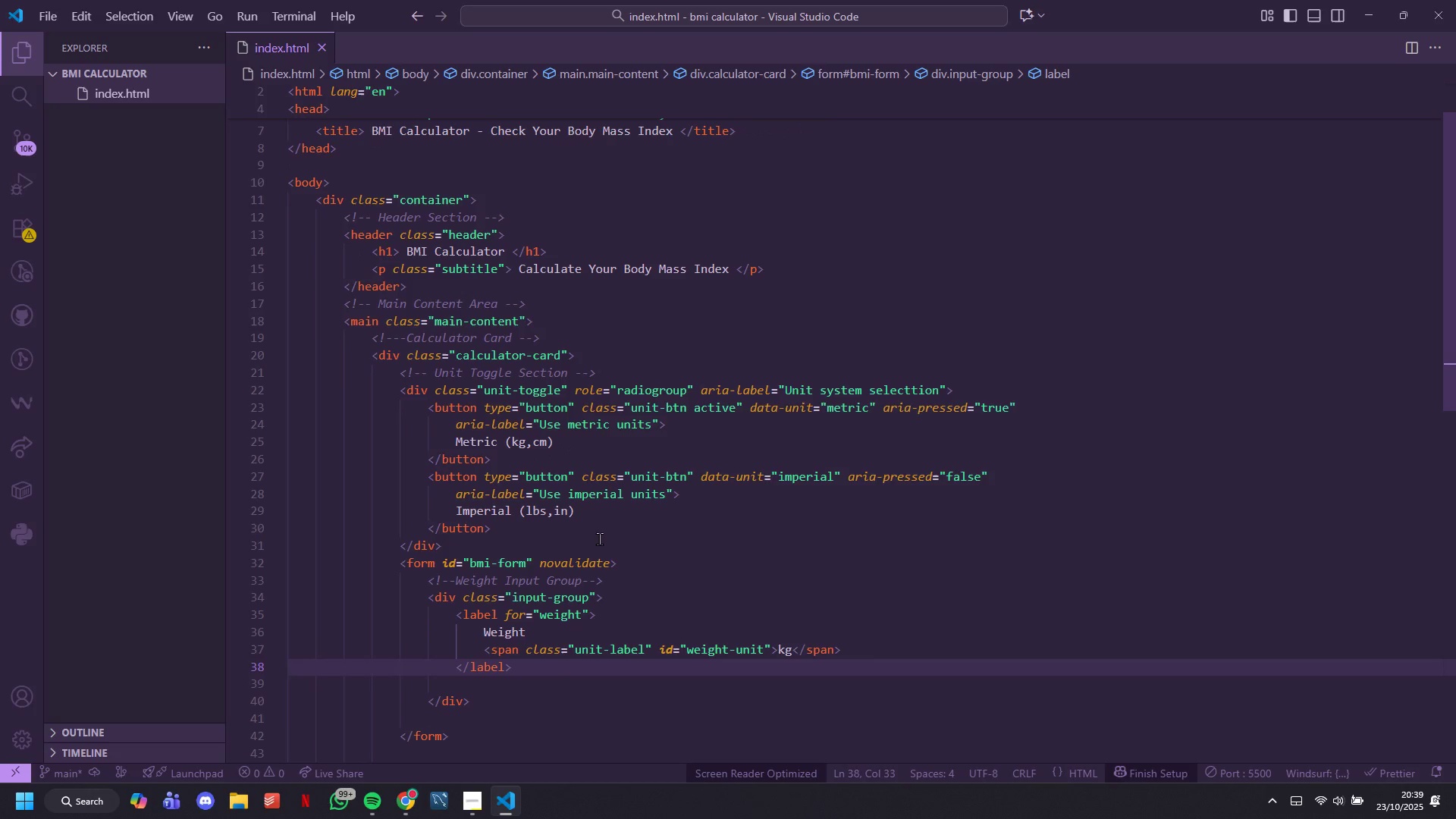 
key(Enter)
 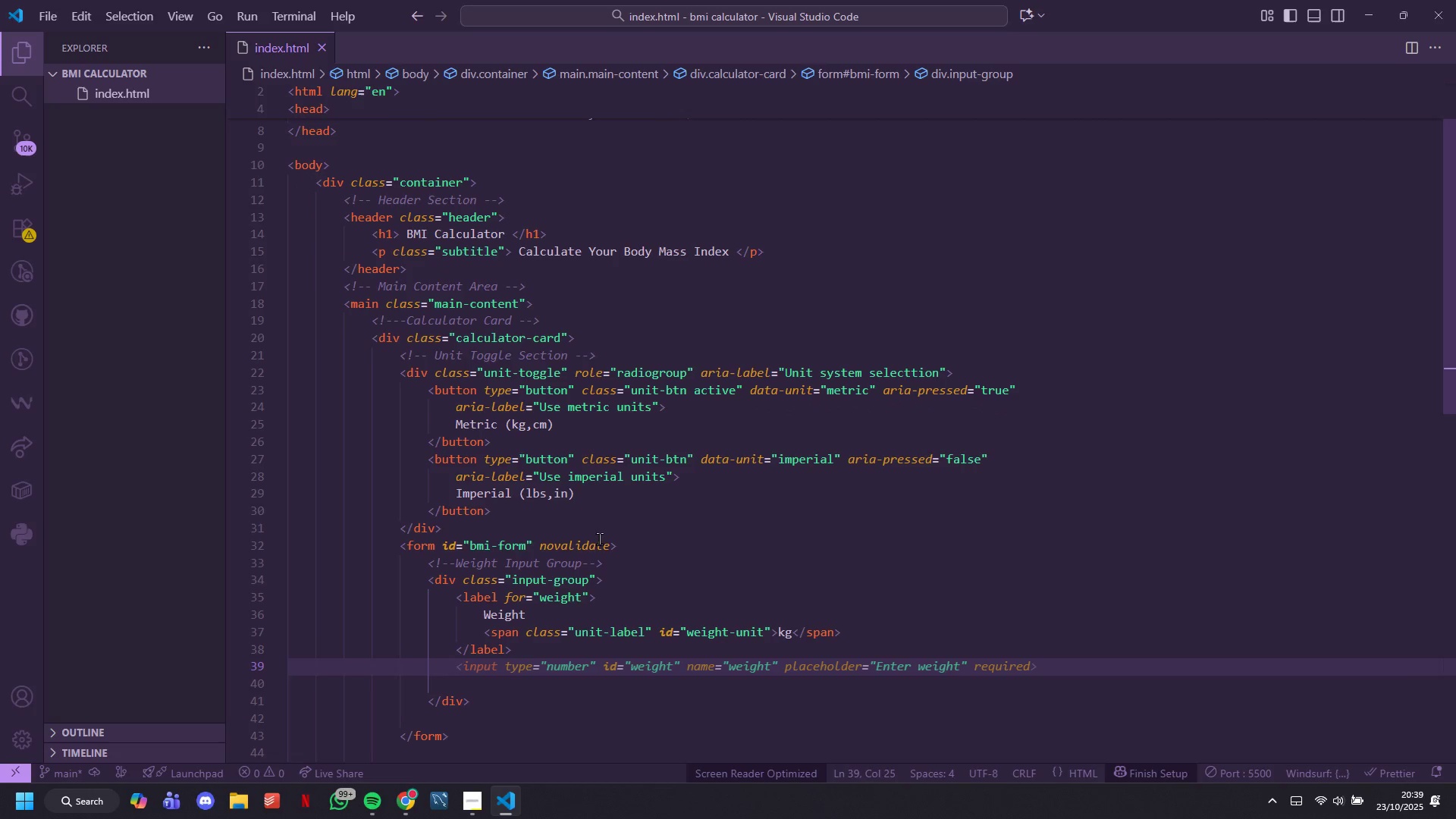 
type(i)
key(Backspace)
type(nput)
key(Backspace)
key(Backspace)
type(,inpuy)
key(Backspace)
type(t.)
key(Backspace)
key(Backspace)
key(Backspace)
key(Backspace)
 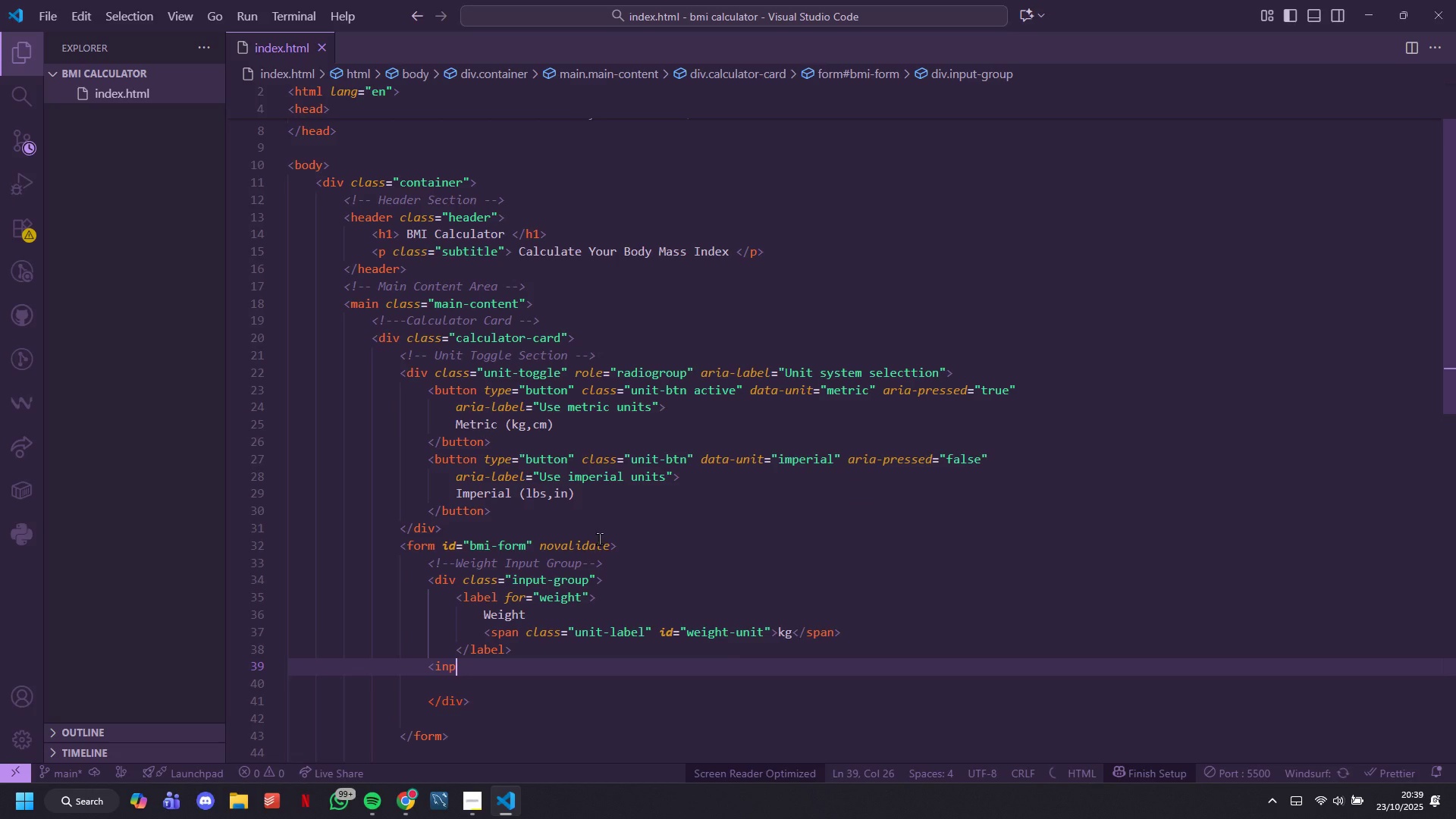 
key(Backspace)
 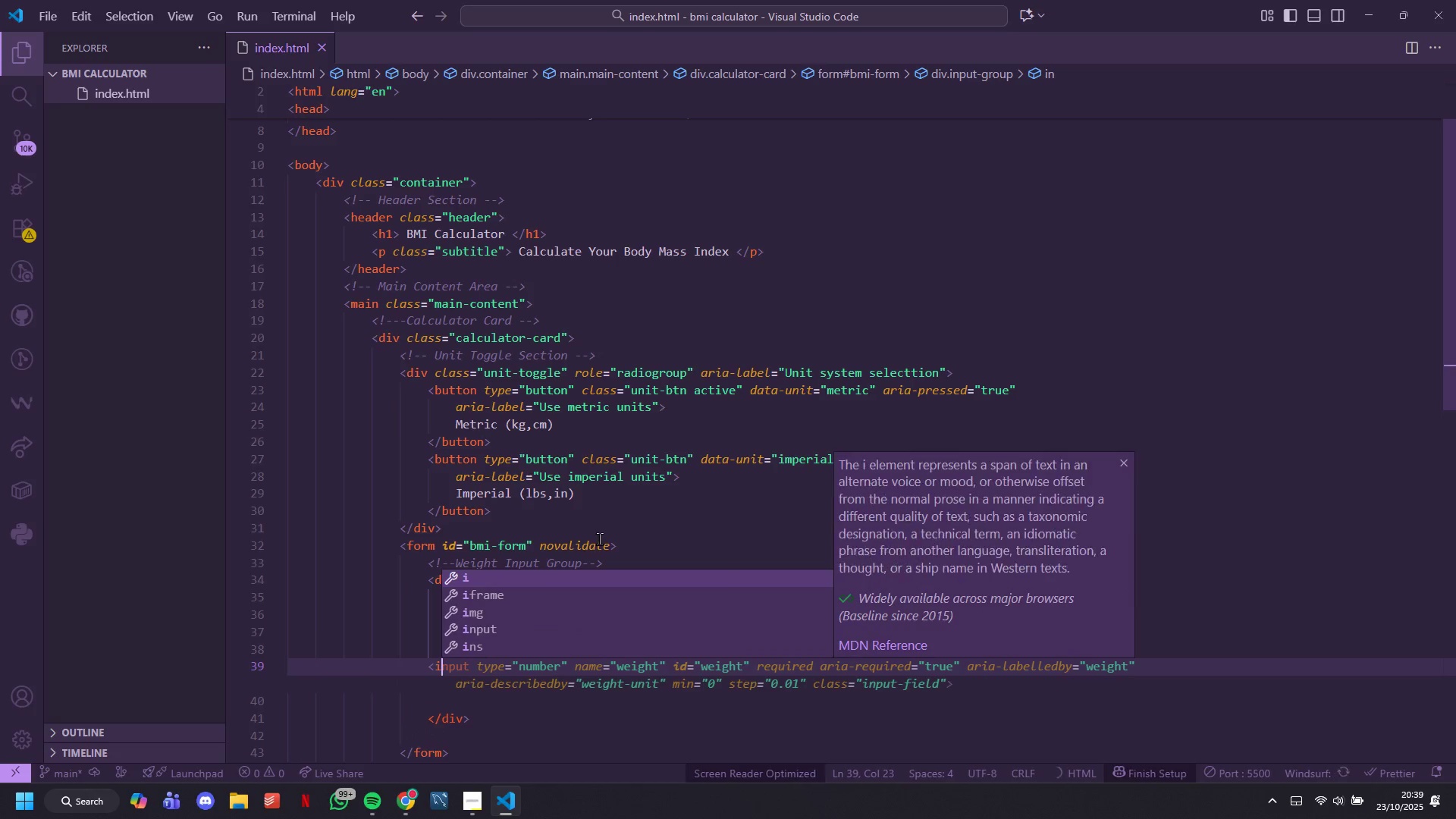 
key(Backspace)
 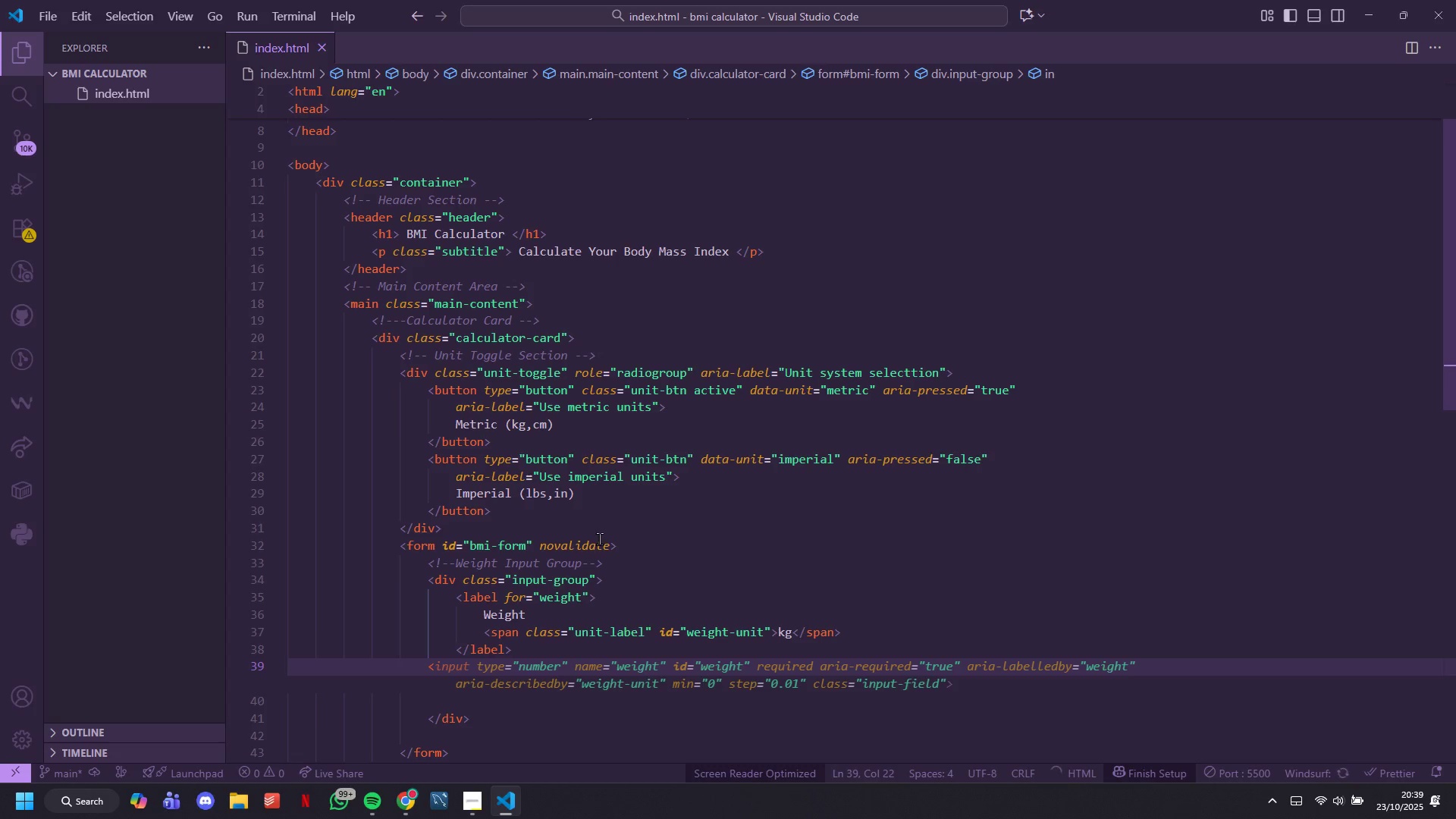 
key(Tab)
 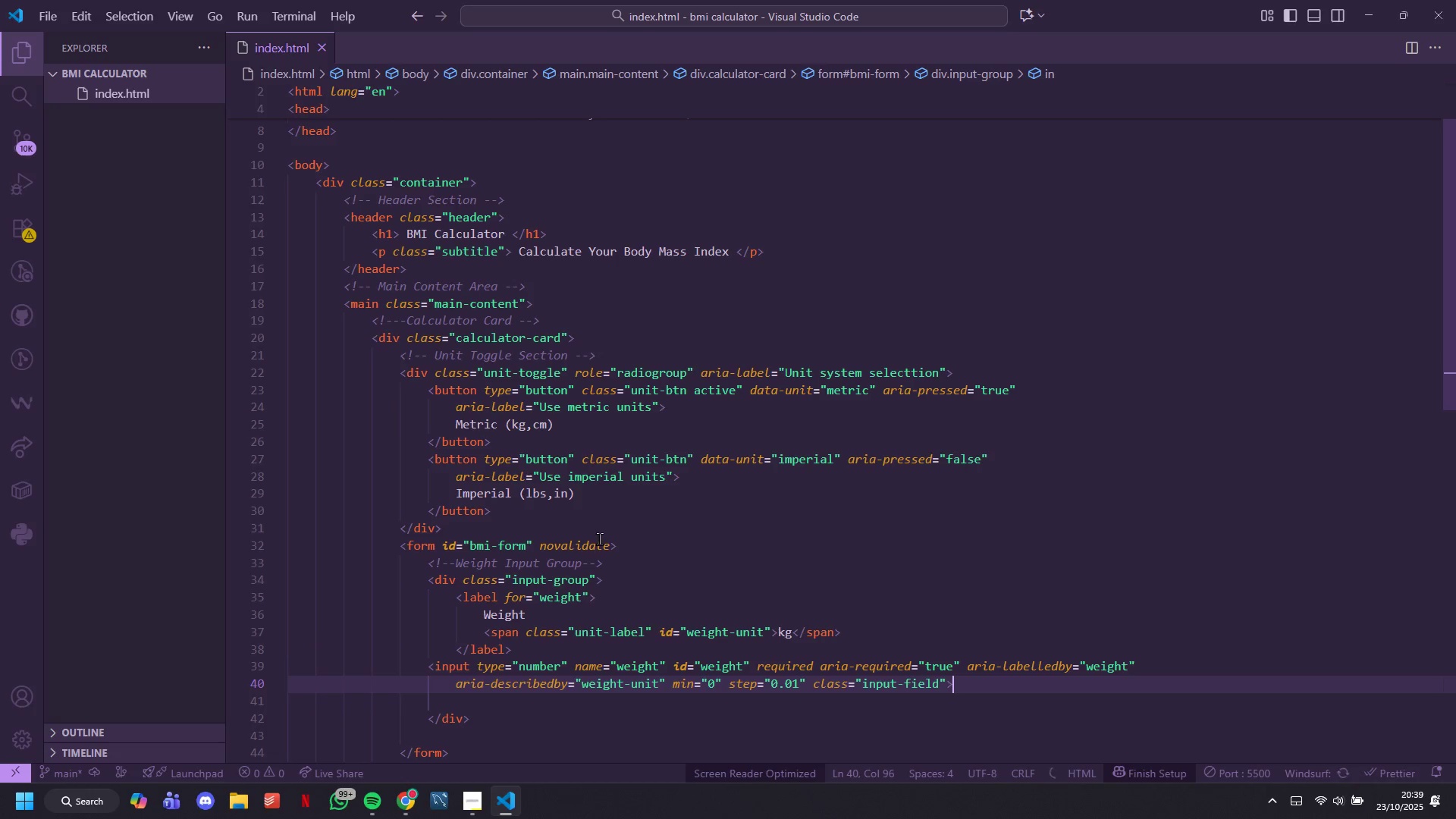 
key(ArrowLeft)
 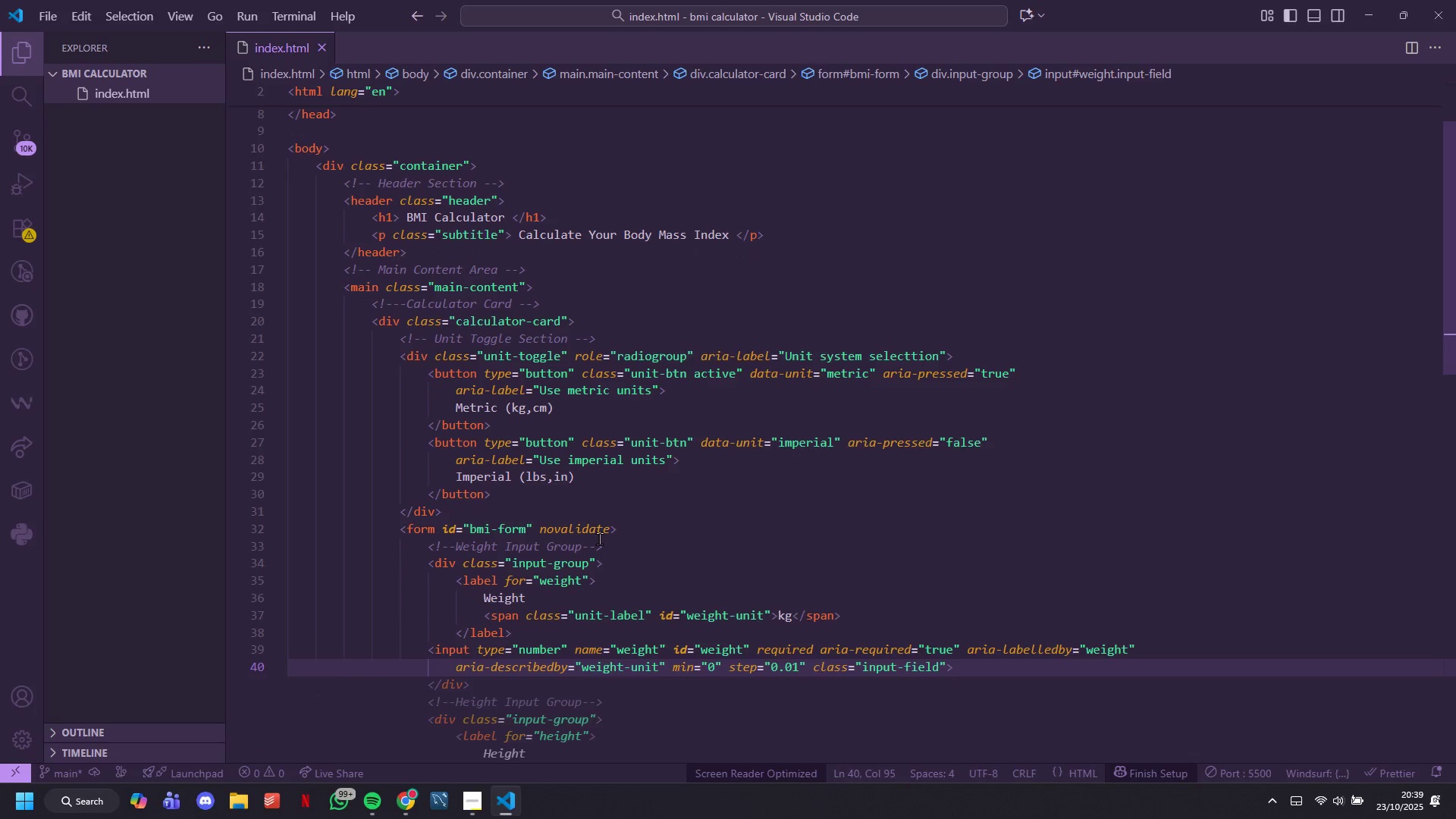 
hold_key(key=Backspace, duration=1.52)
 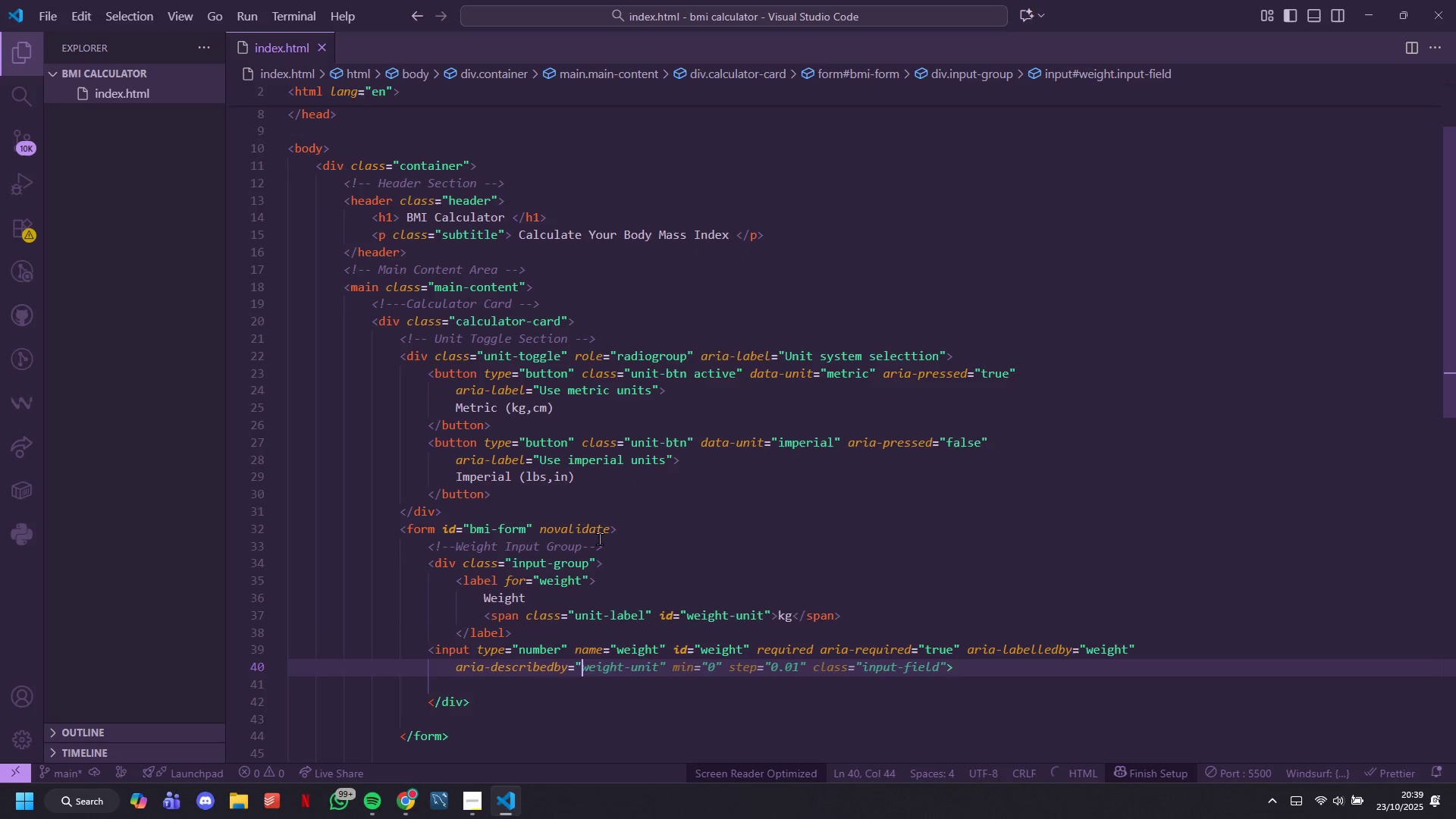 
hold_key(key=Backspace, duration=1.5)
 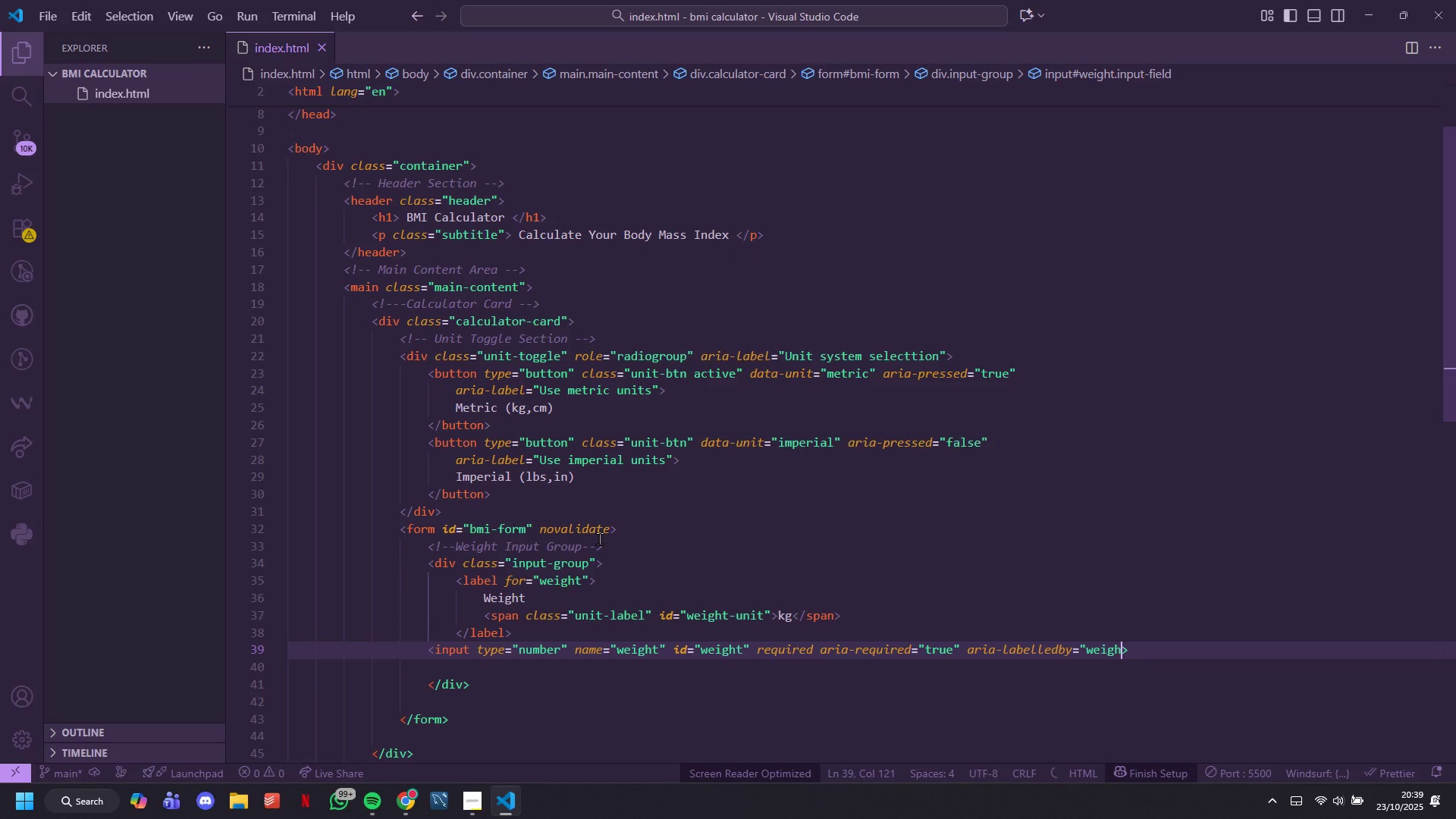 
hold_key(key=Backspace, duration=0.66)
 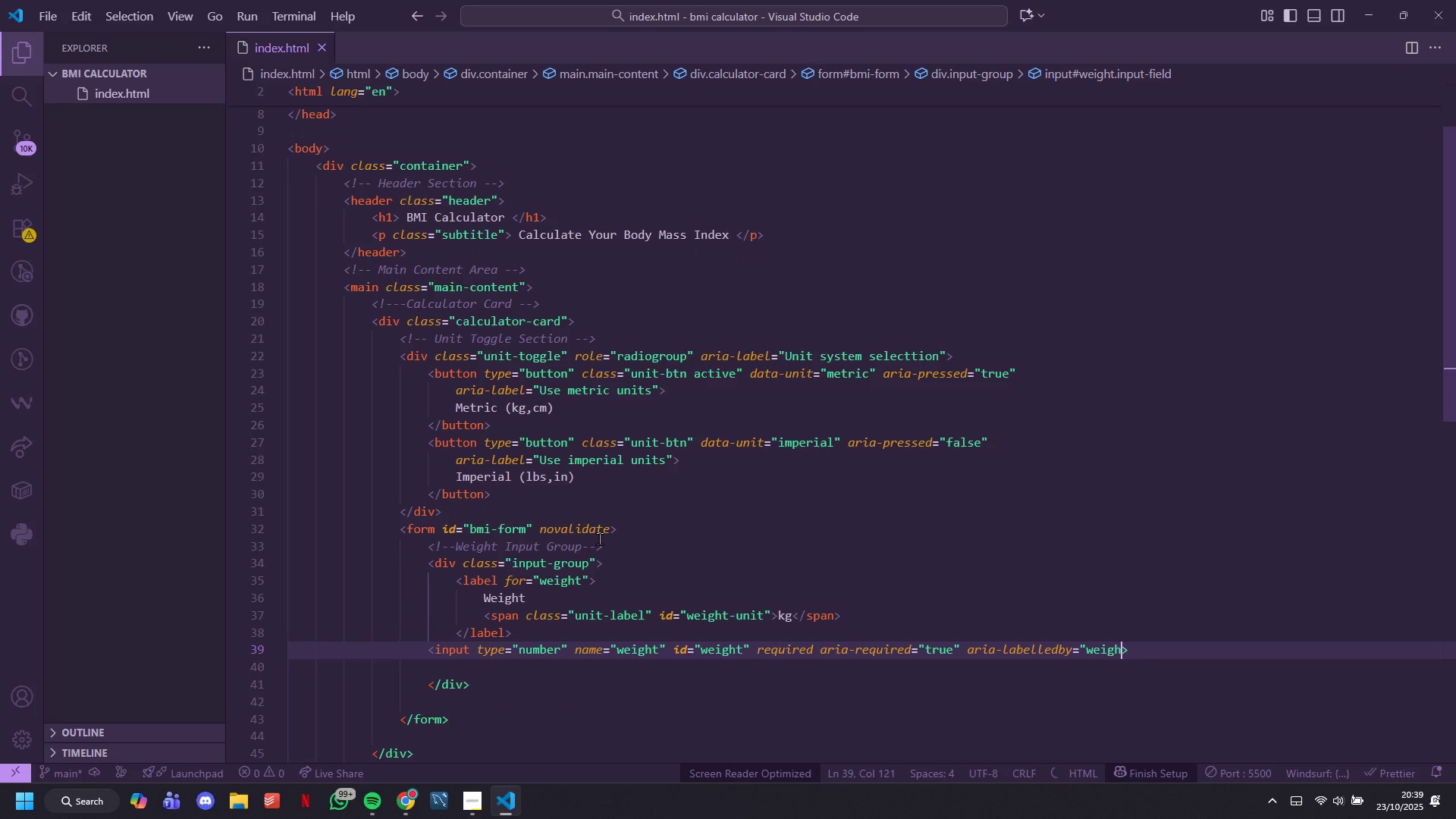 
hold_key(key=Backspace, duration=0.35)
 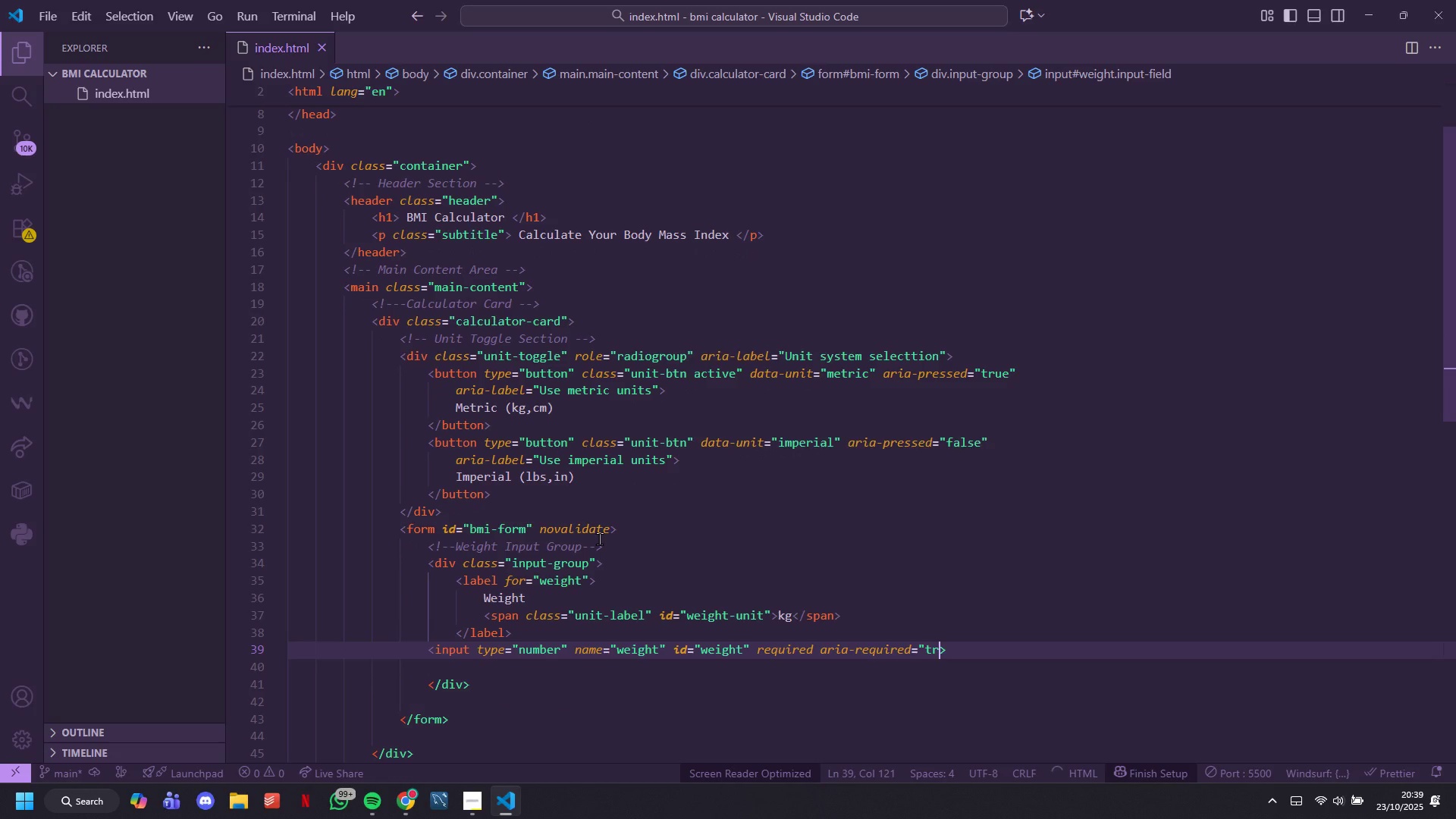 
hold_key(key=Backspace, duration=0.98)
 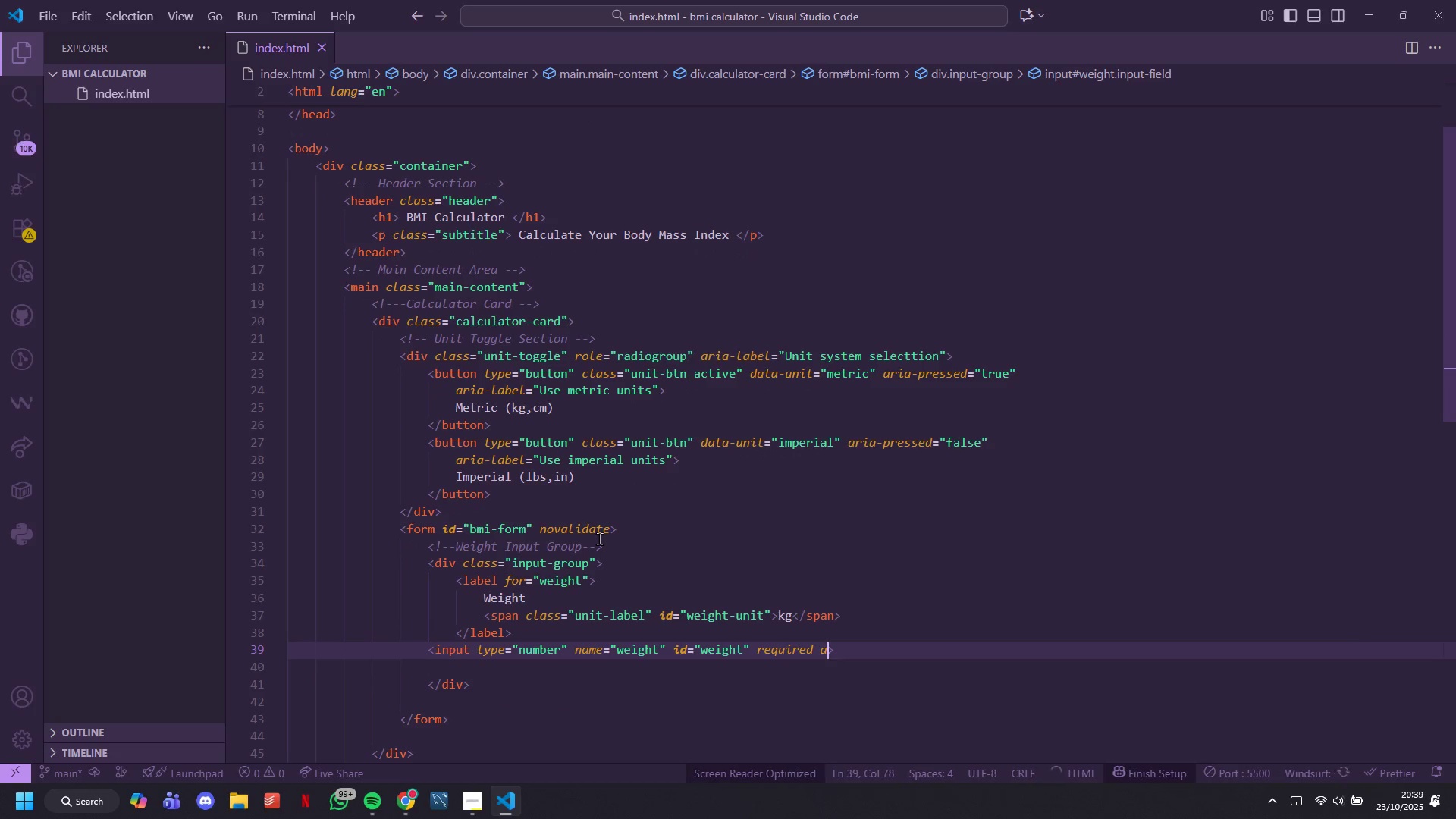 
key(Backspace)
 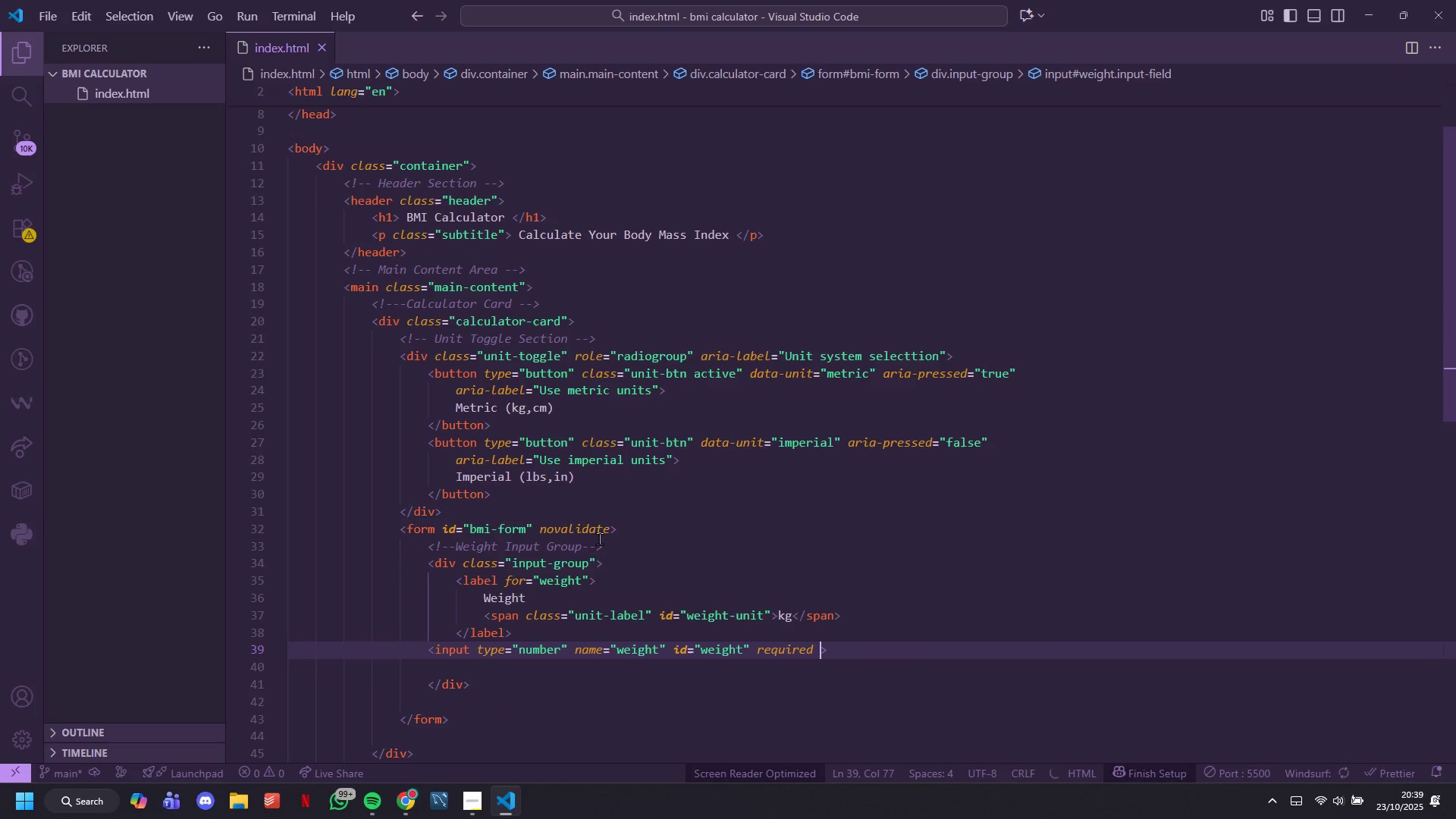 
key(Backspace)
 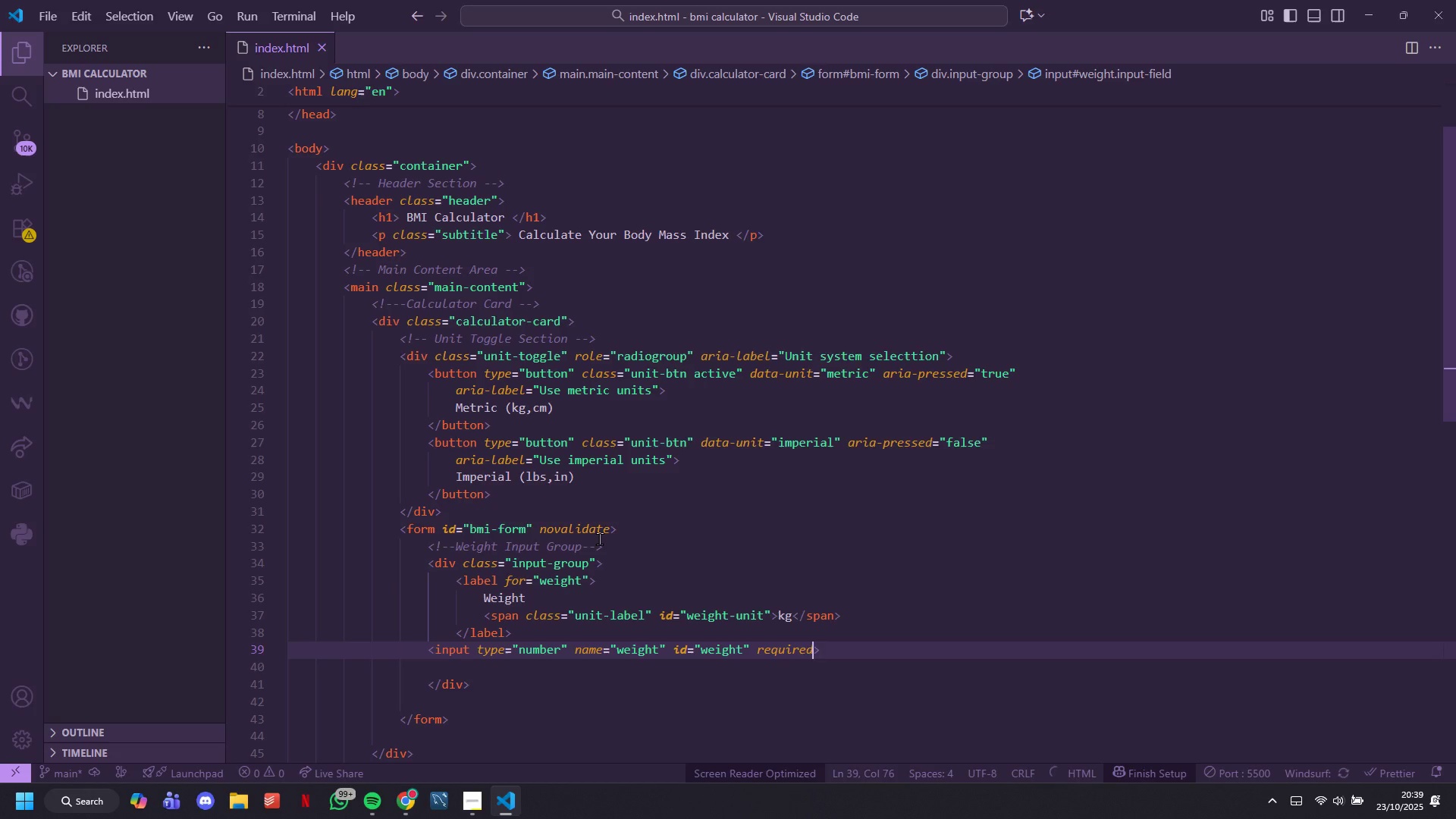 
key(Backspace)
 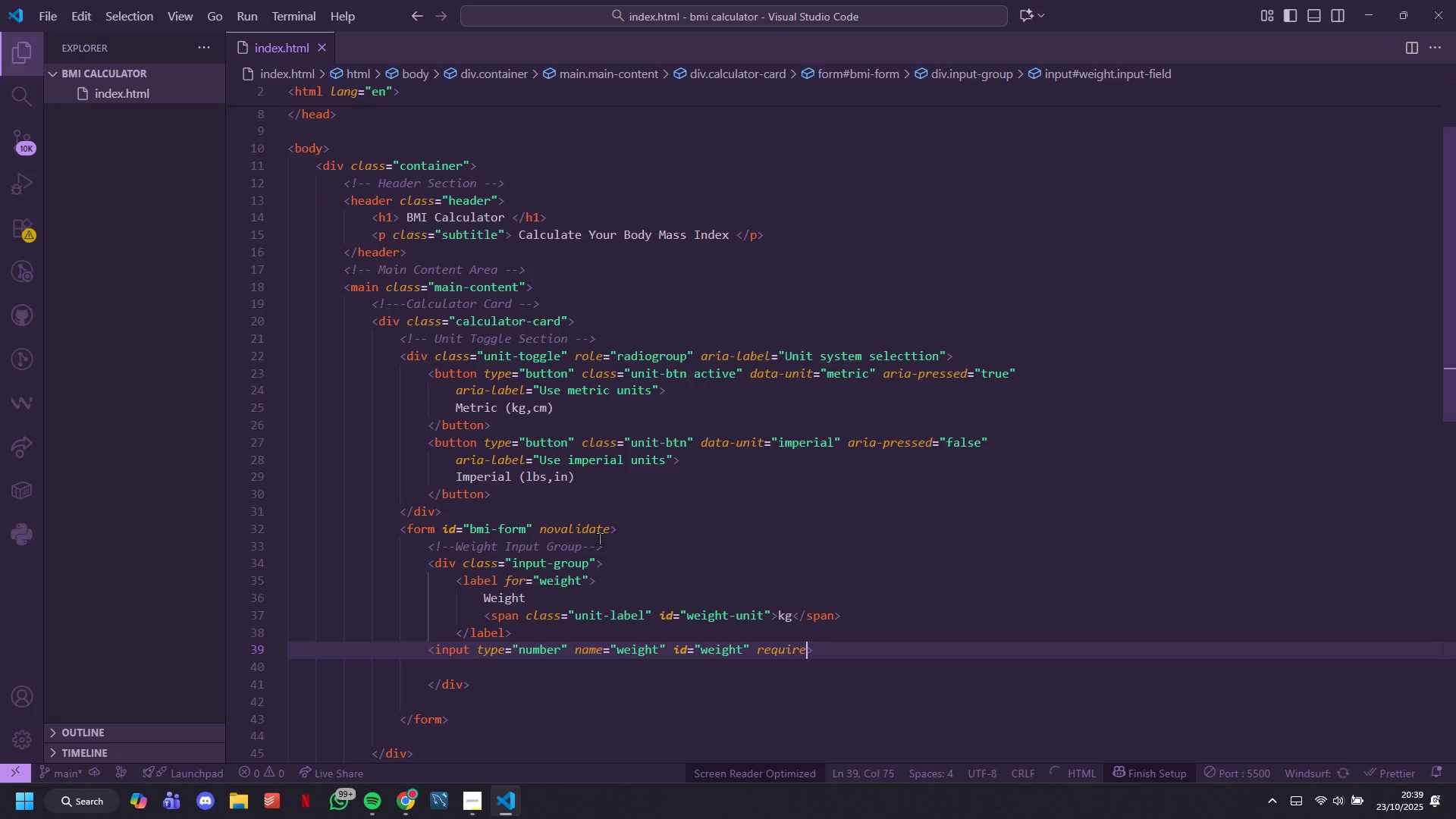 
key(Backspace)
 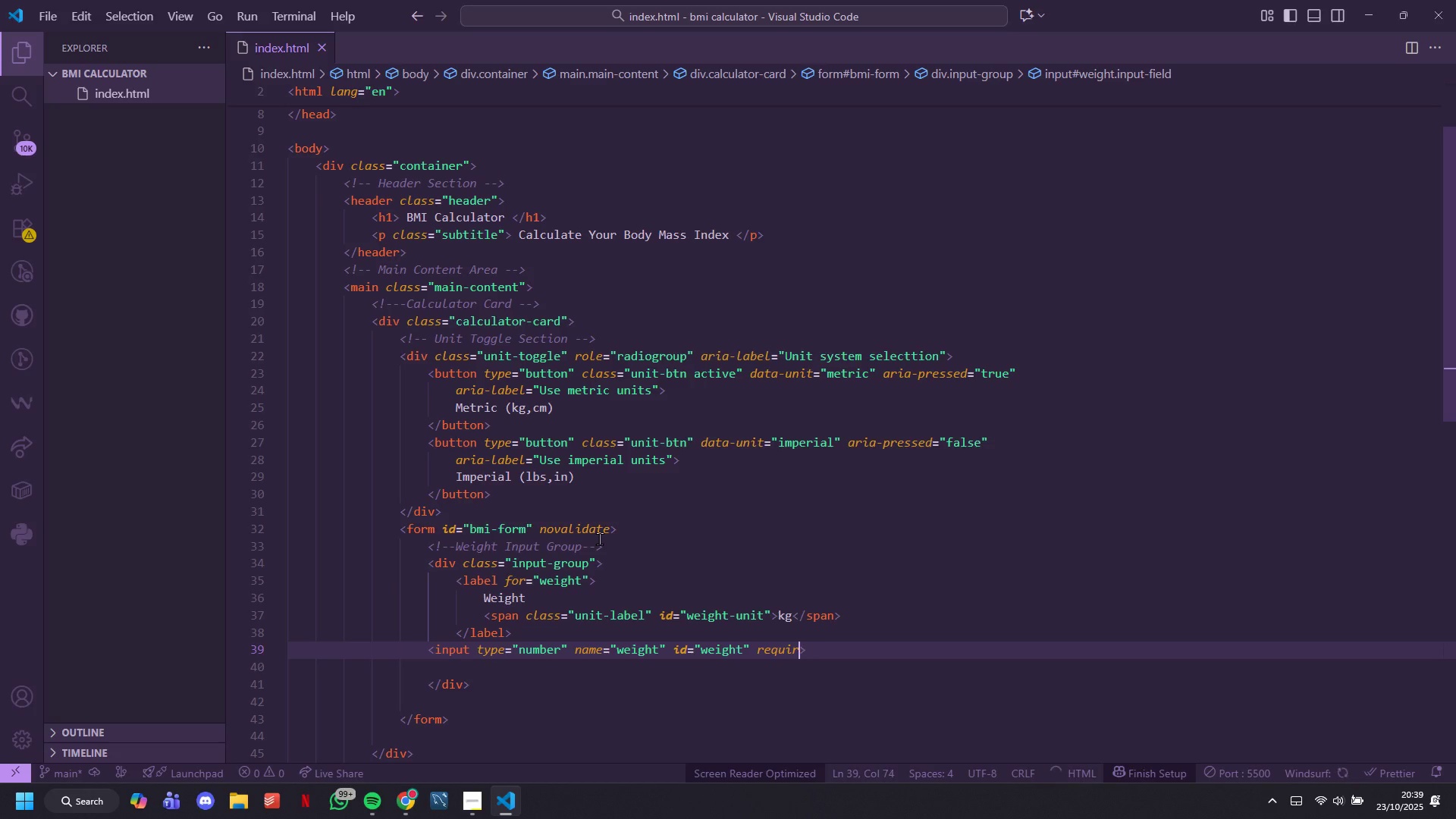 
key(Backspace)
 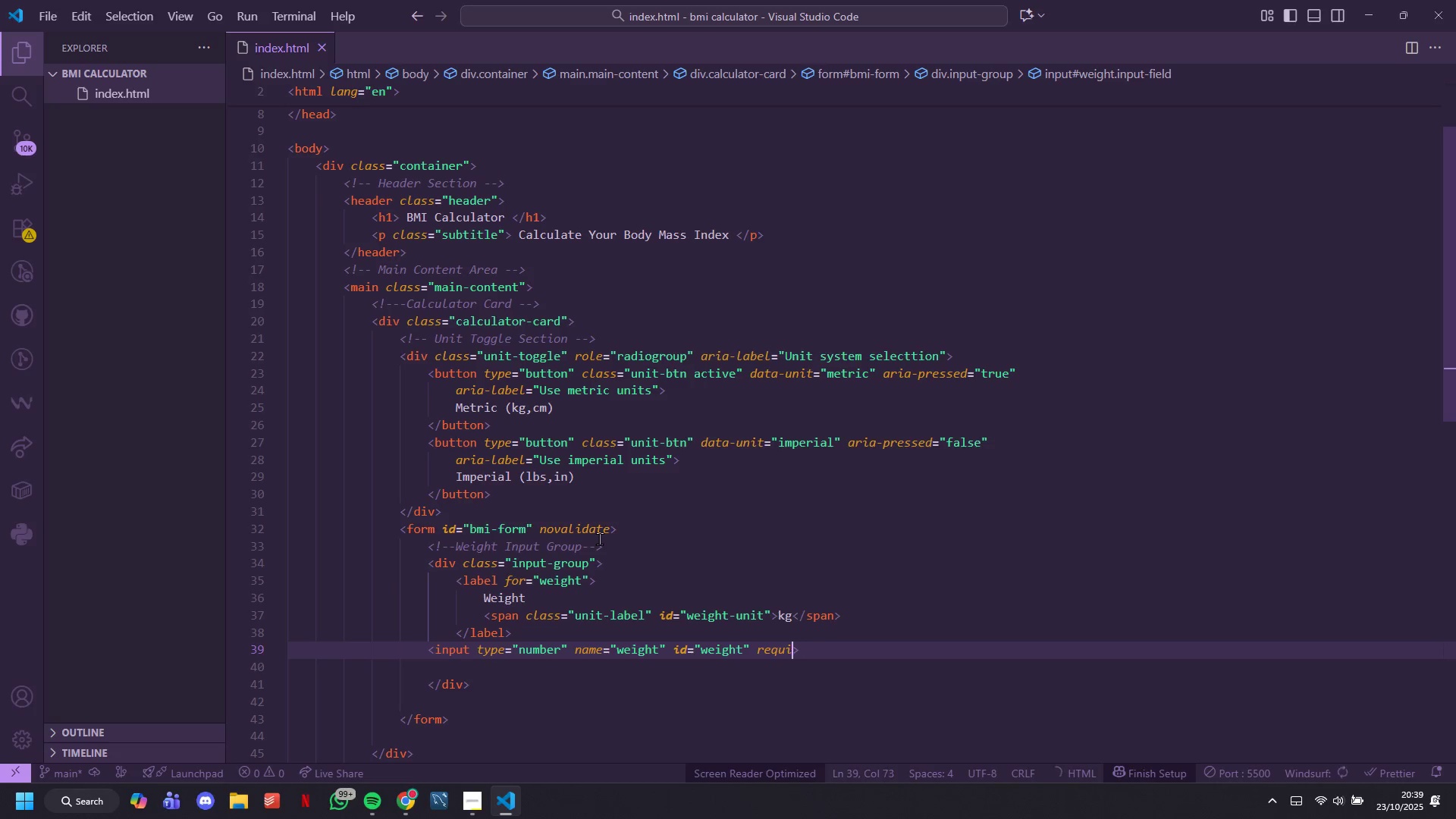 
key(Backspace)
 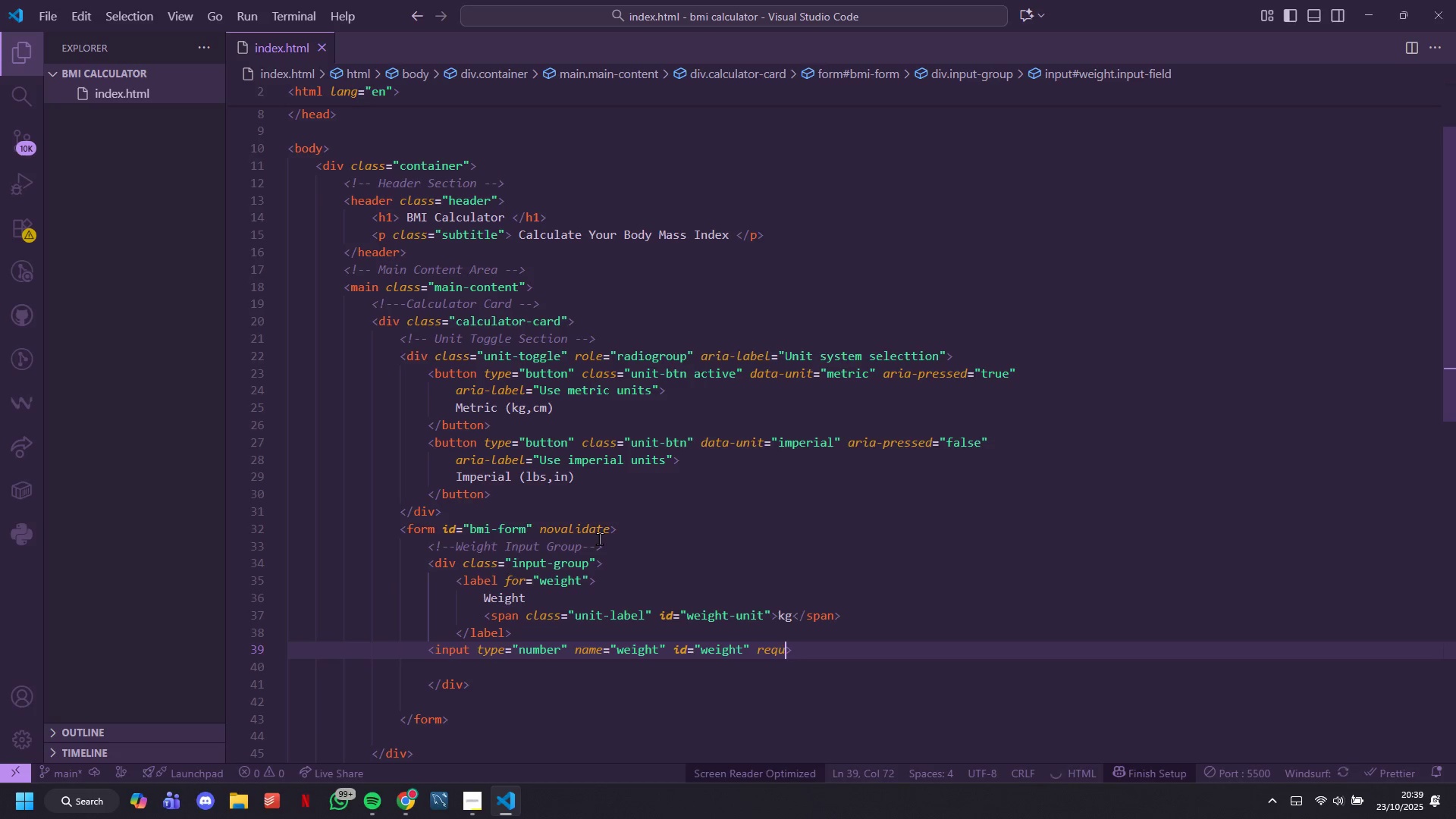 
key(Backspace)
 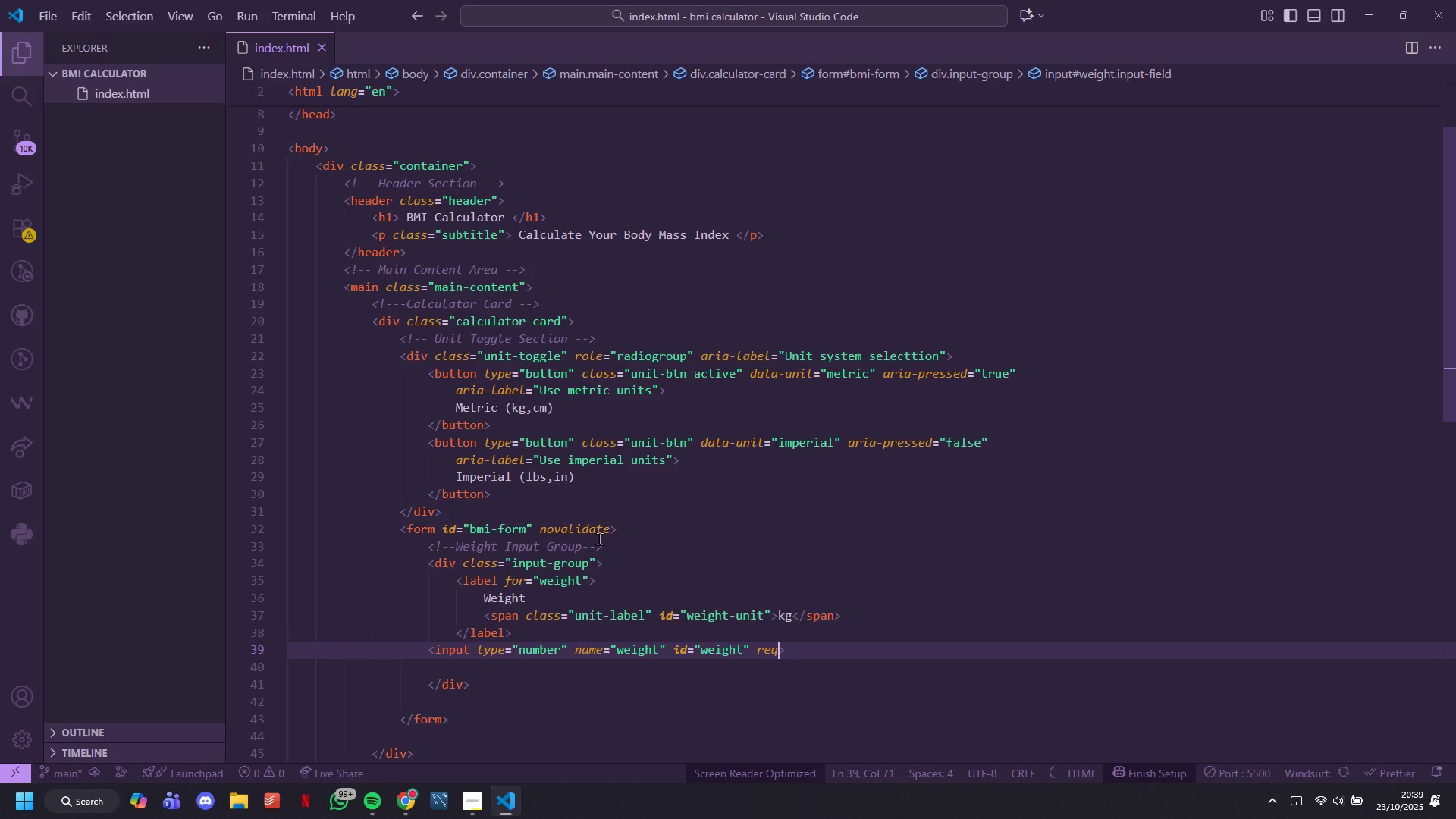 
key(Backspace)
 